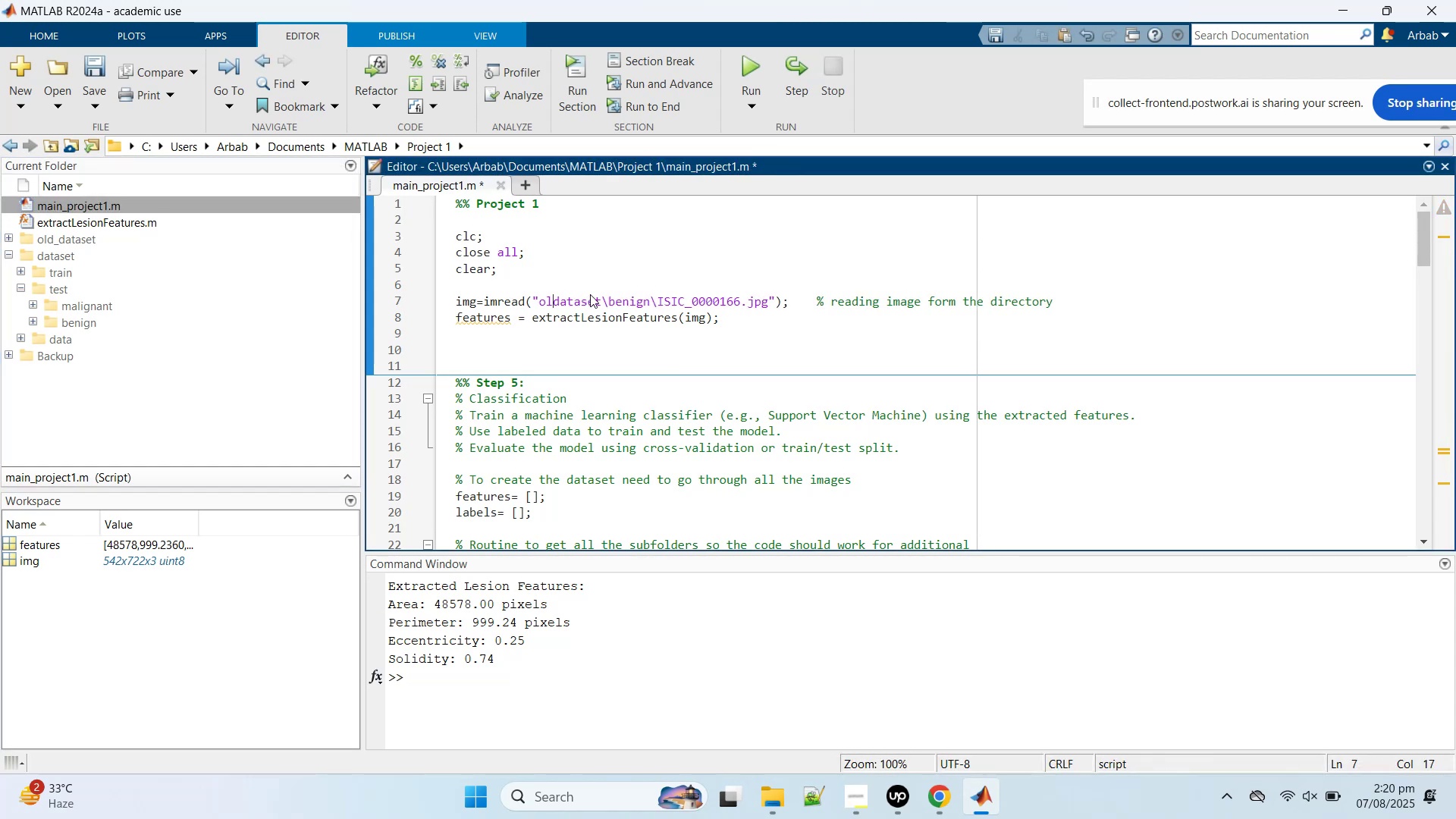 
key(Backspace)
 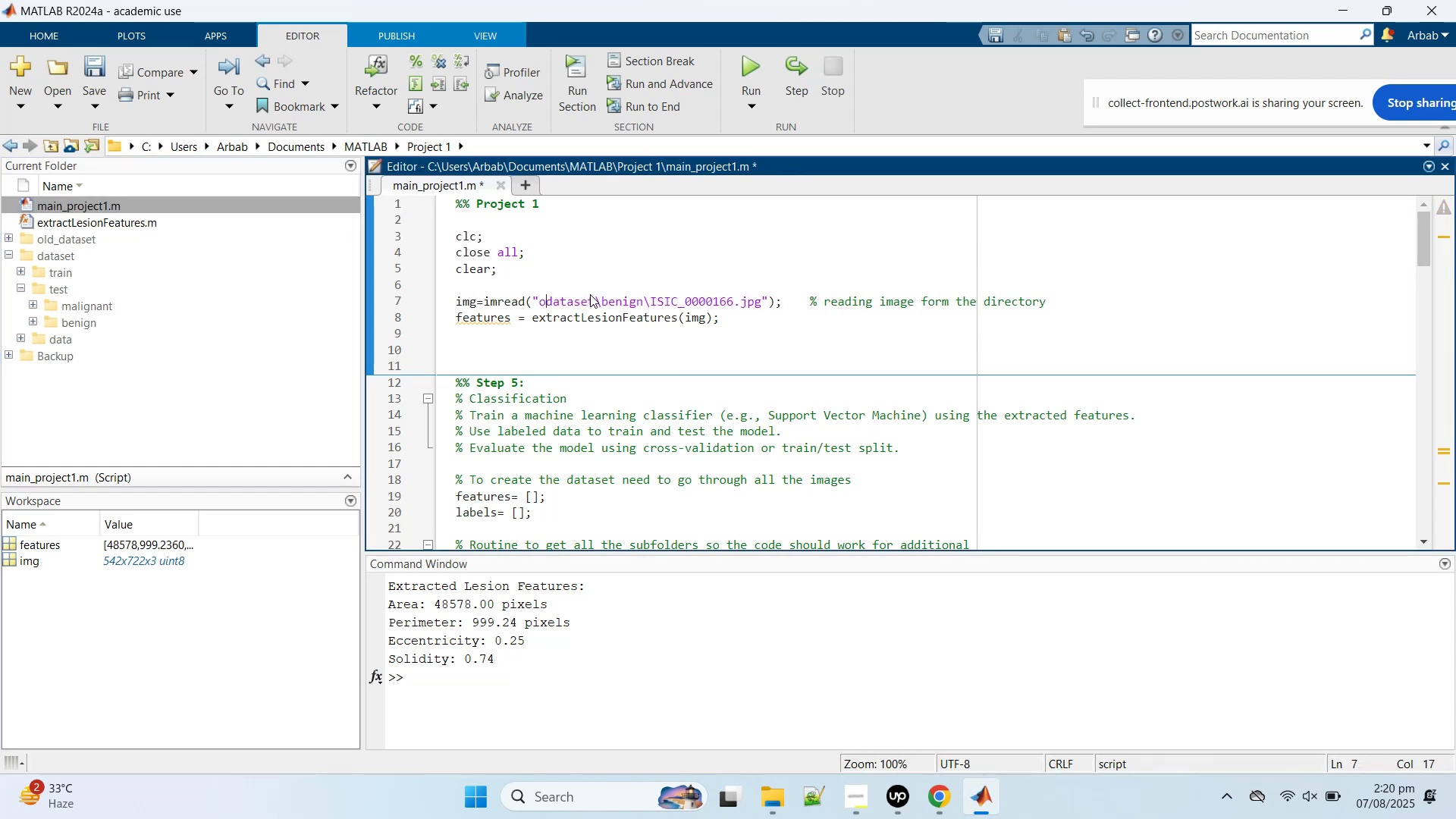 
key(Backspace)
 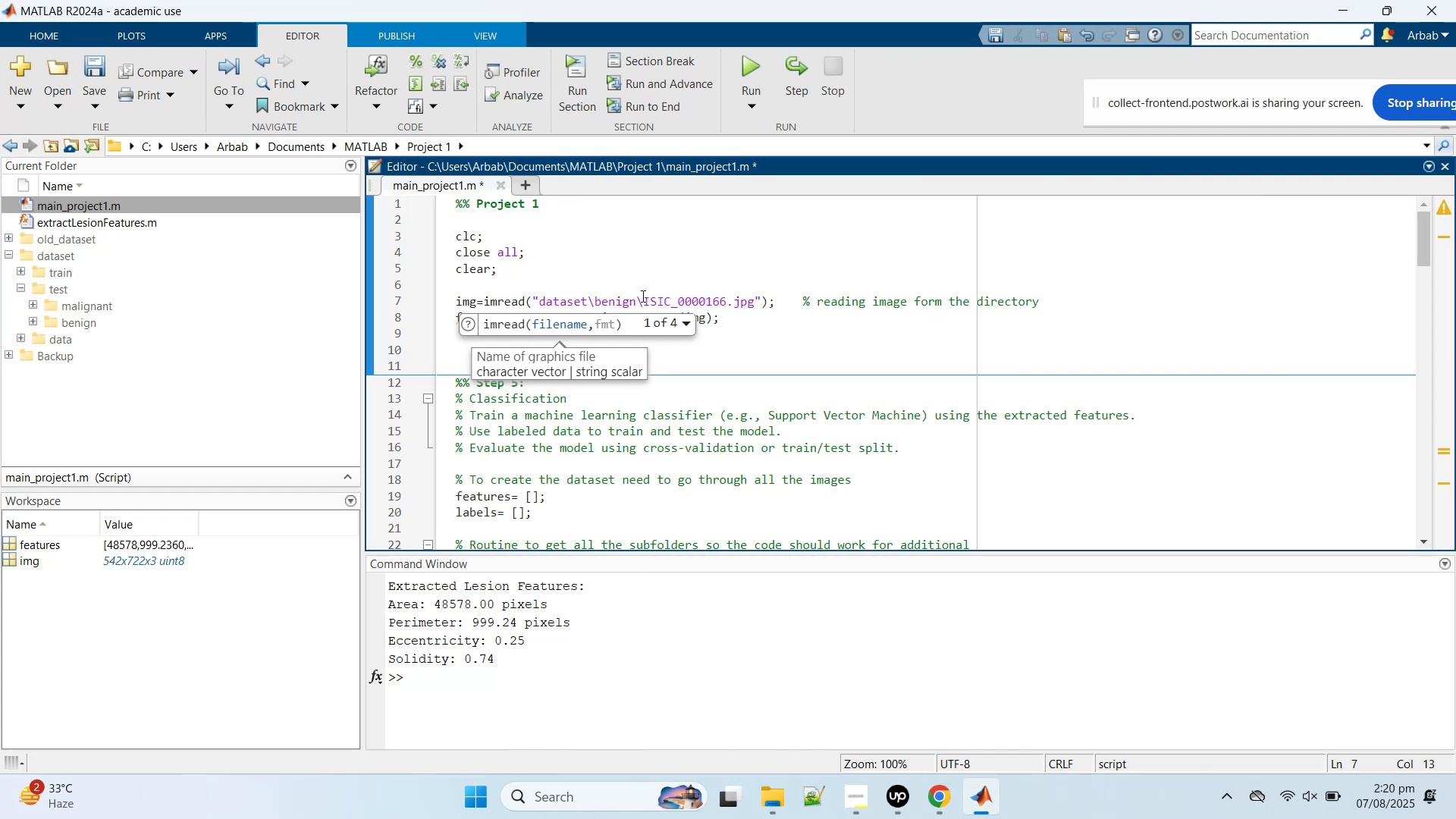 
double_click([626, 300])
 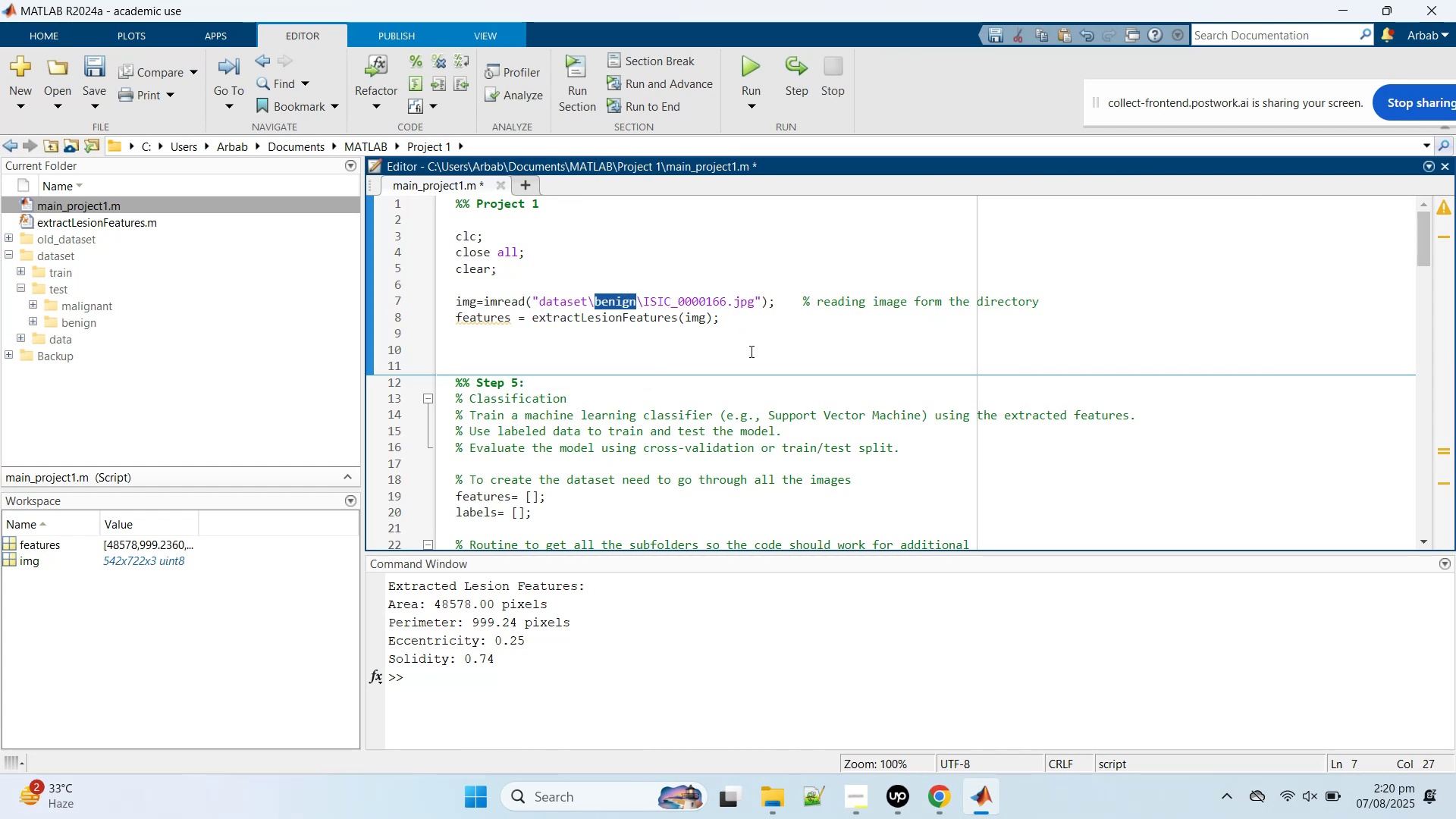 
type(train)
 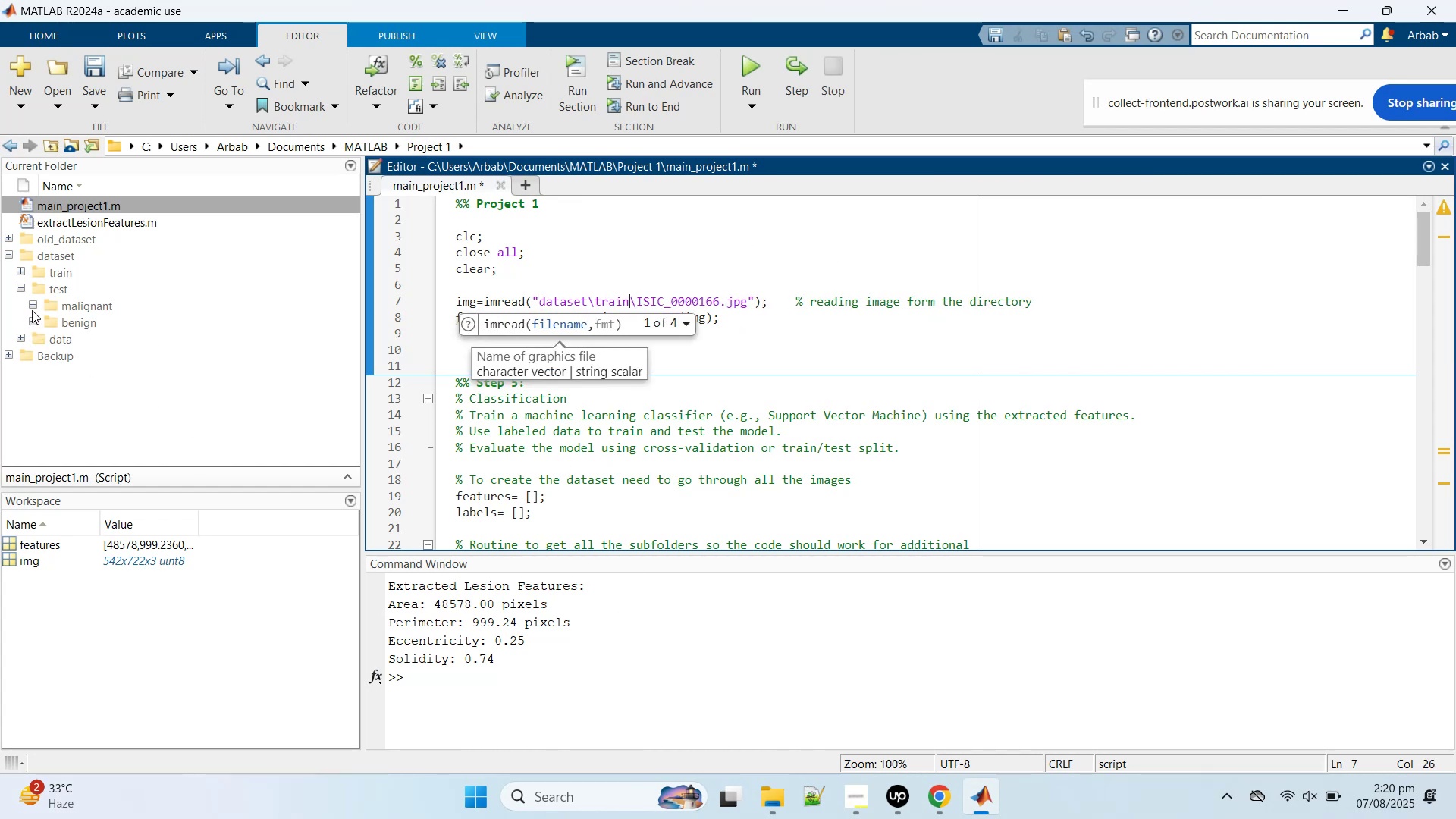 
wait(5.31)
 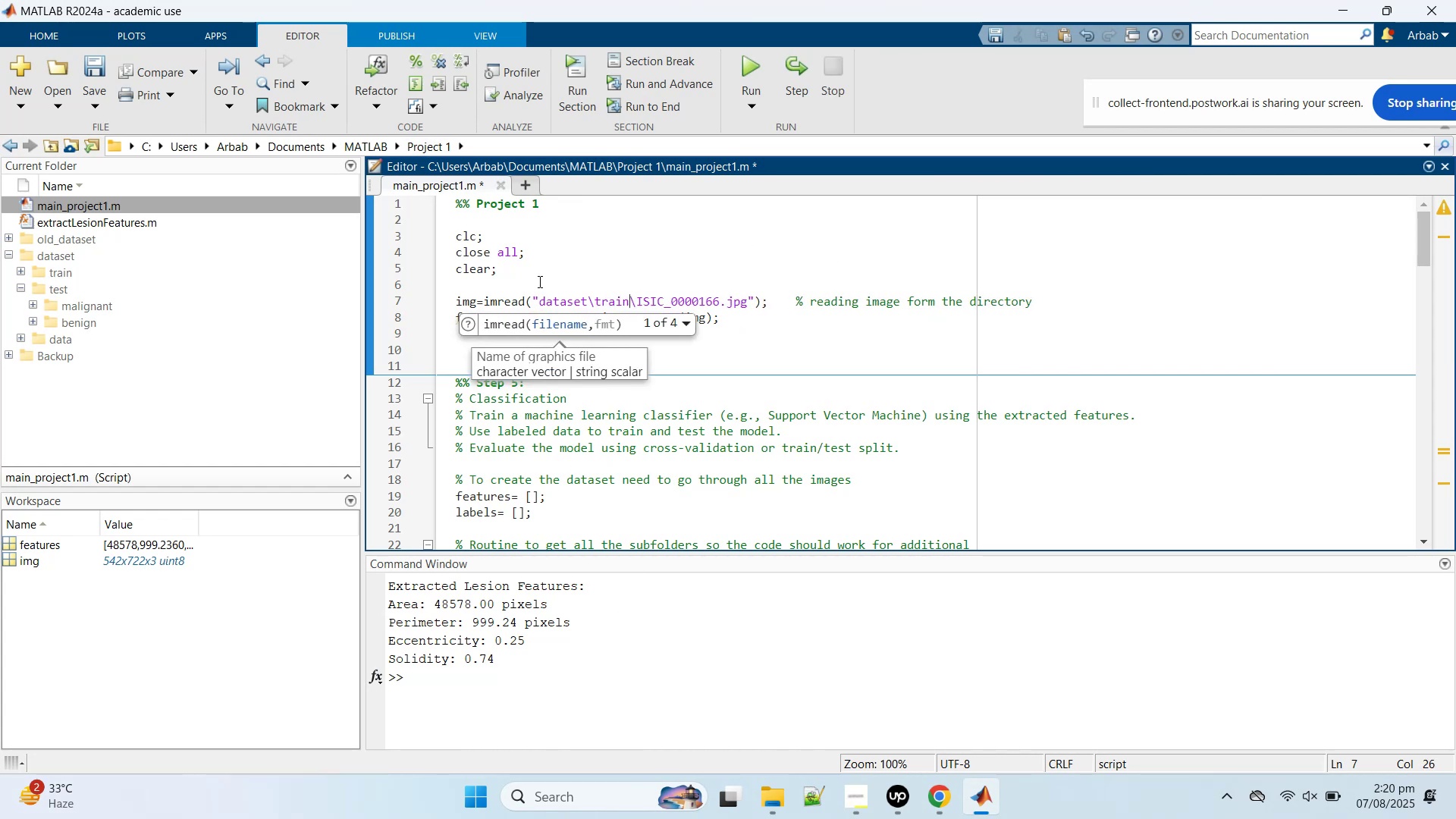 
left_click([20, 274])
 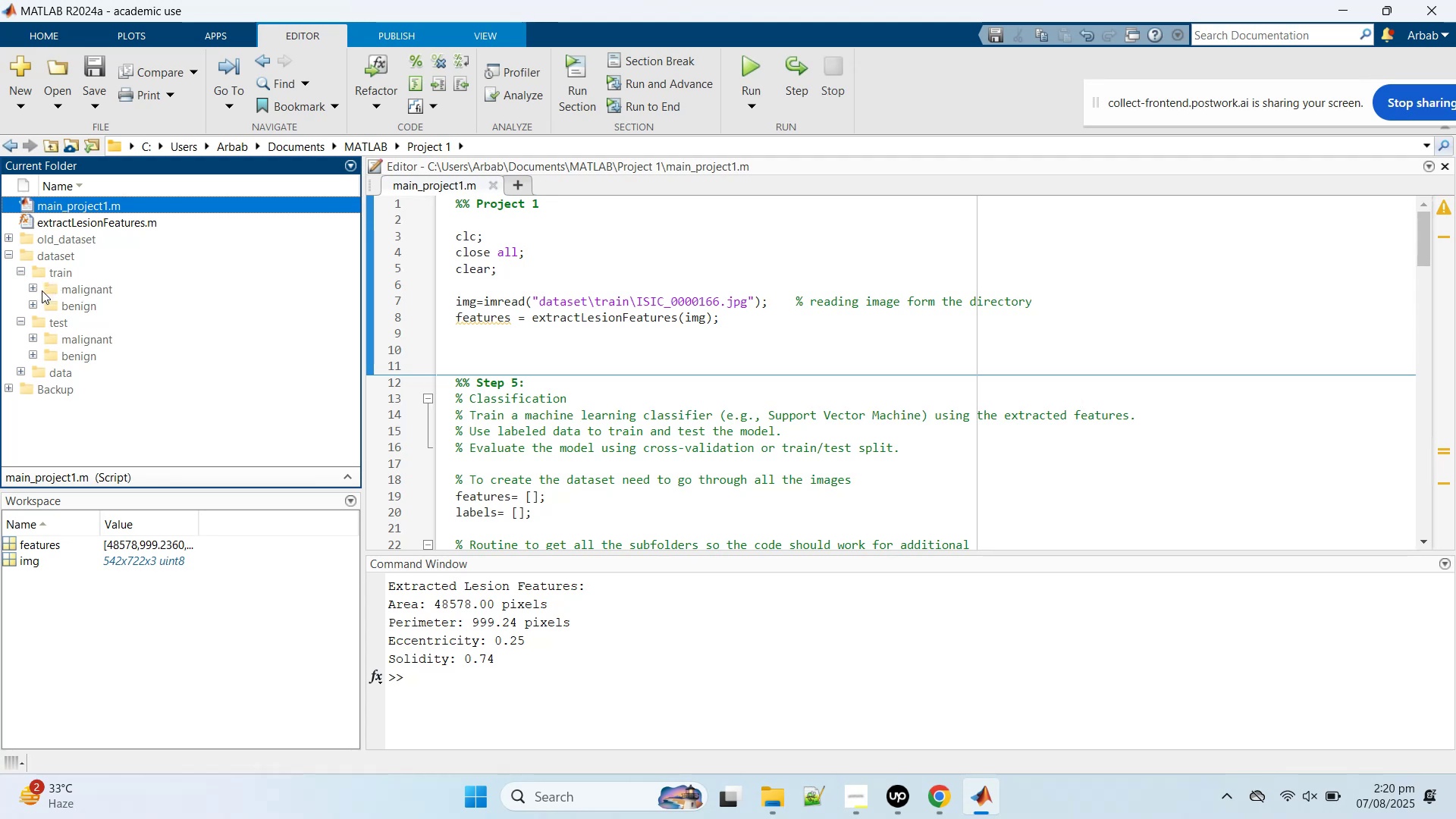 
left_click([35, 287])
 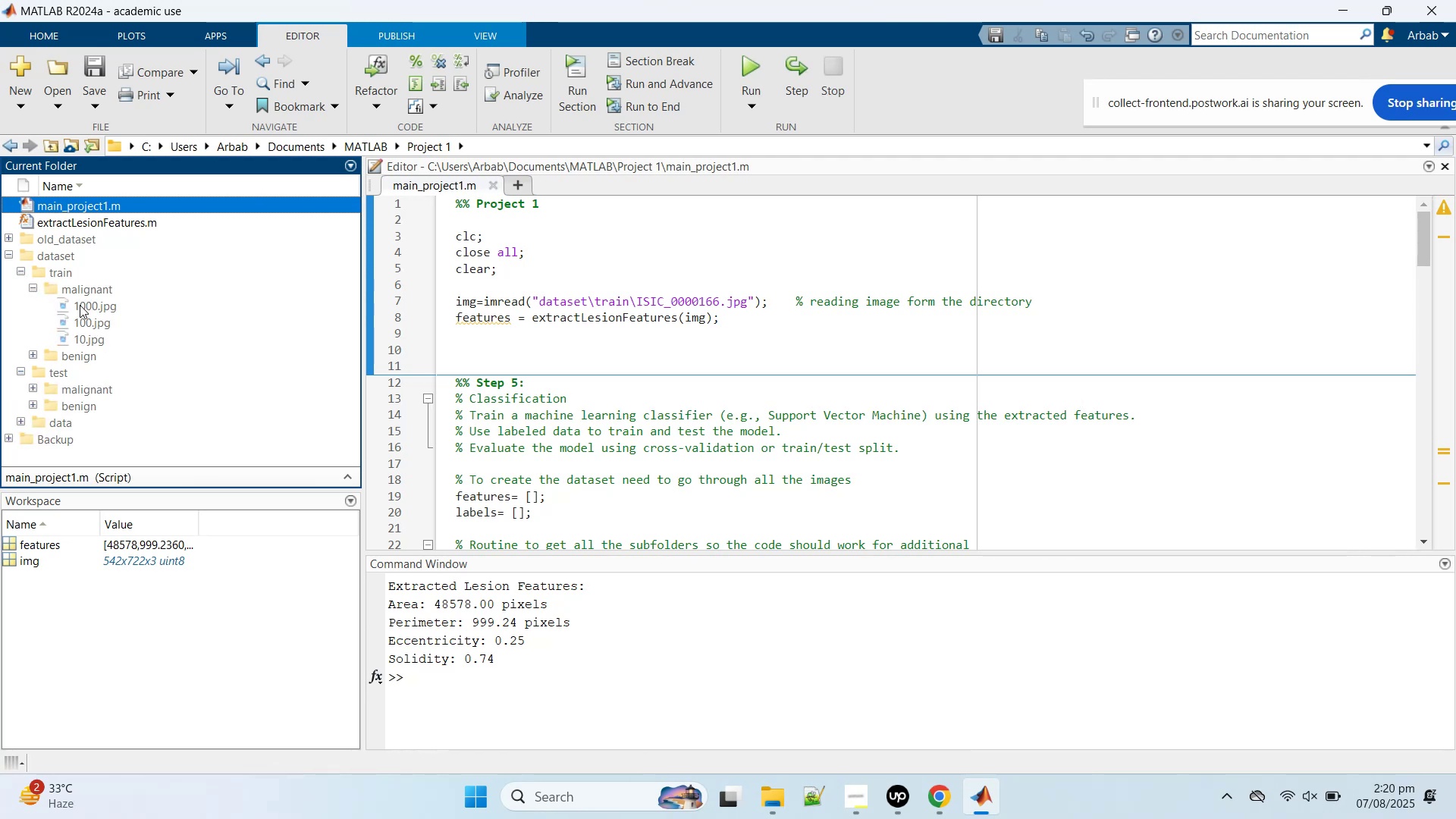 
left_click([80, 305])
 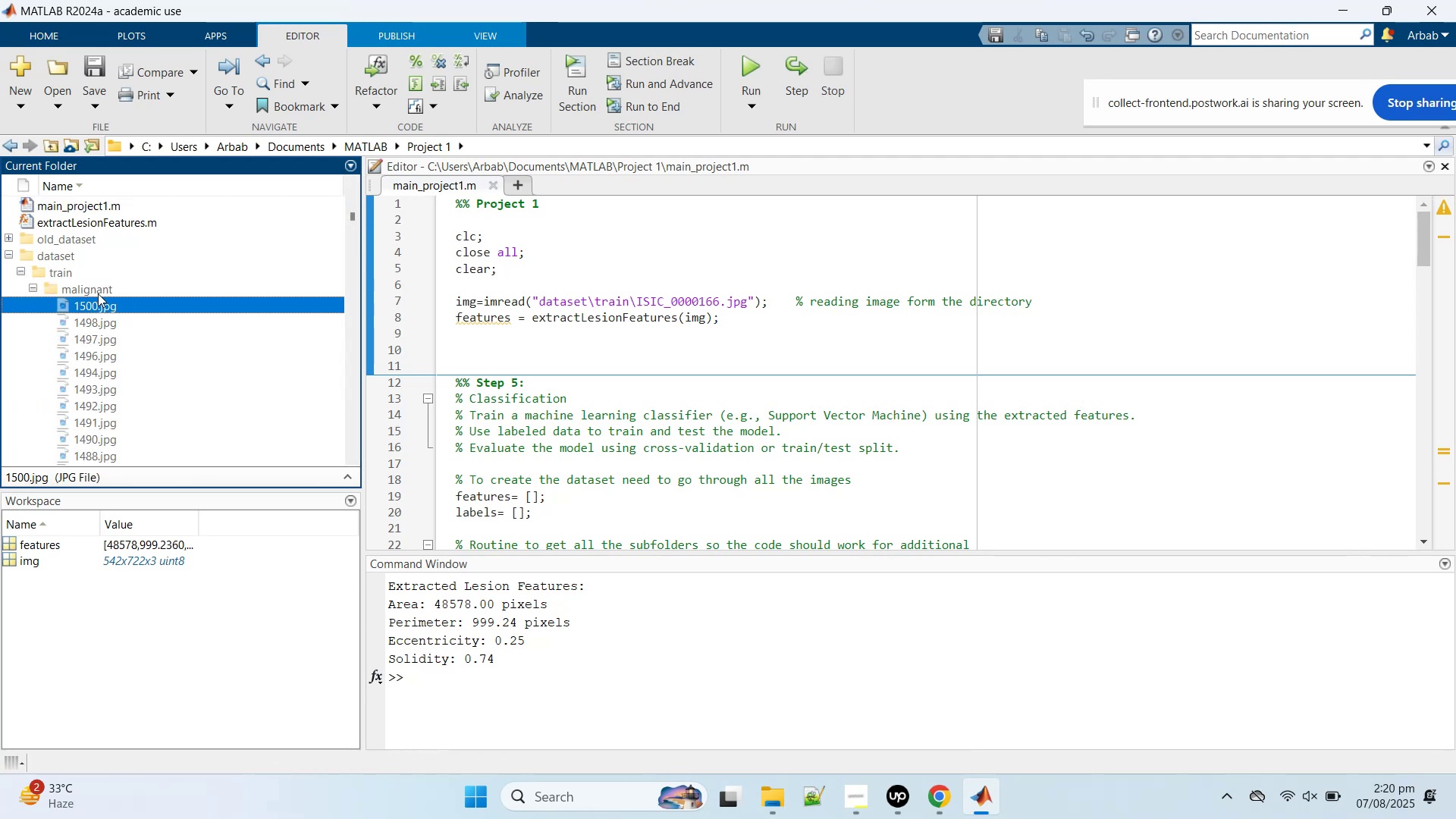 
left_click([93, 293])
 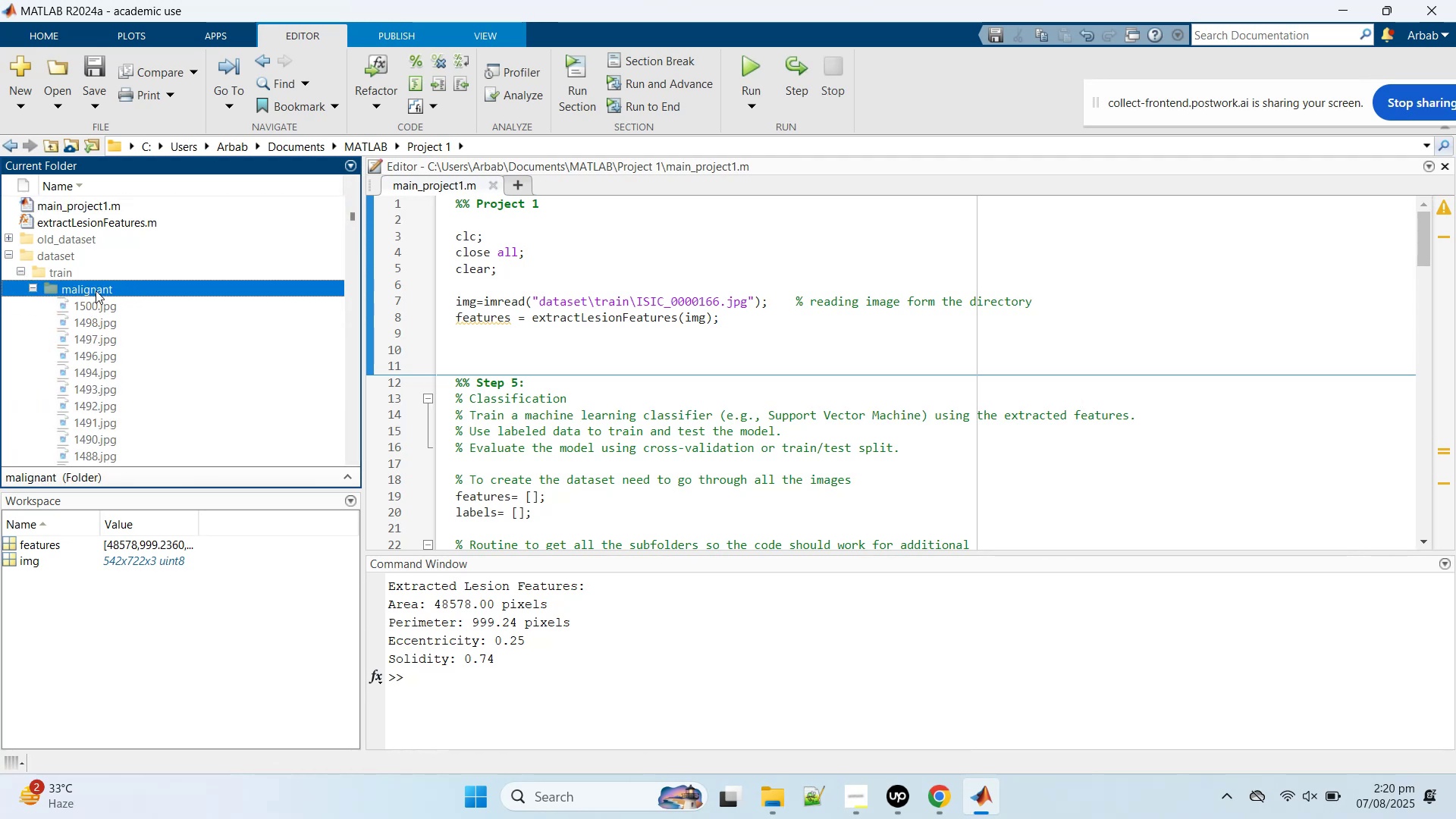 
left_click([96, 290])
 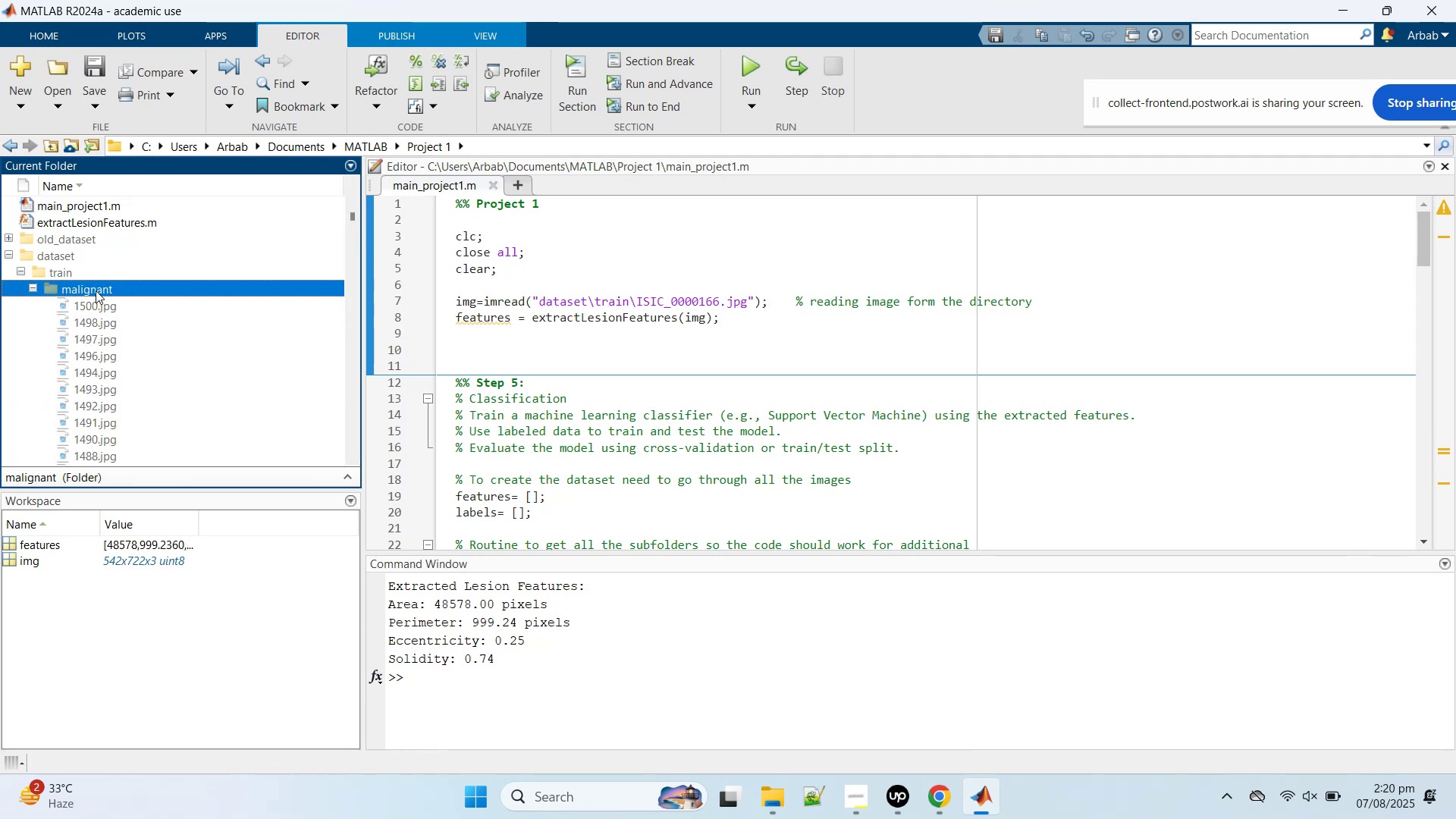 
key(Control+X)
 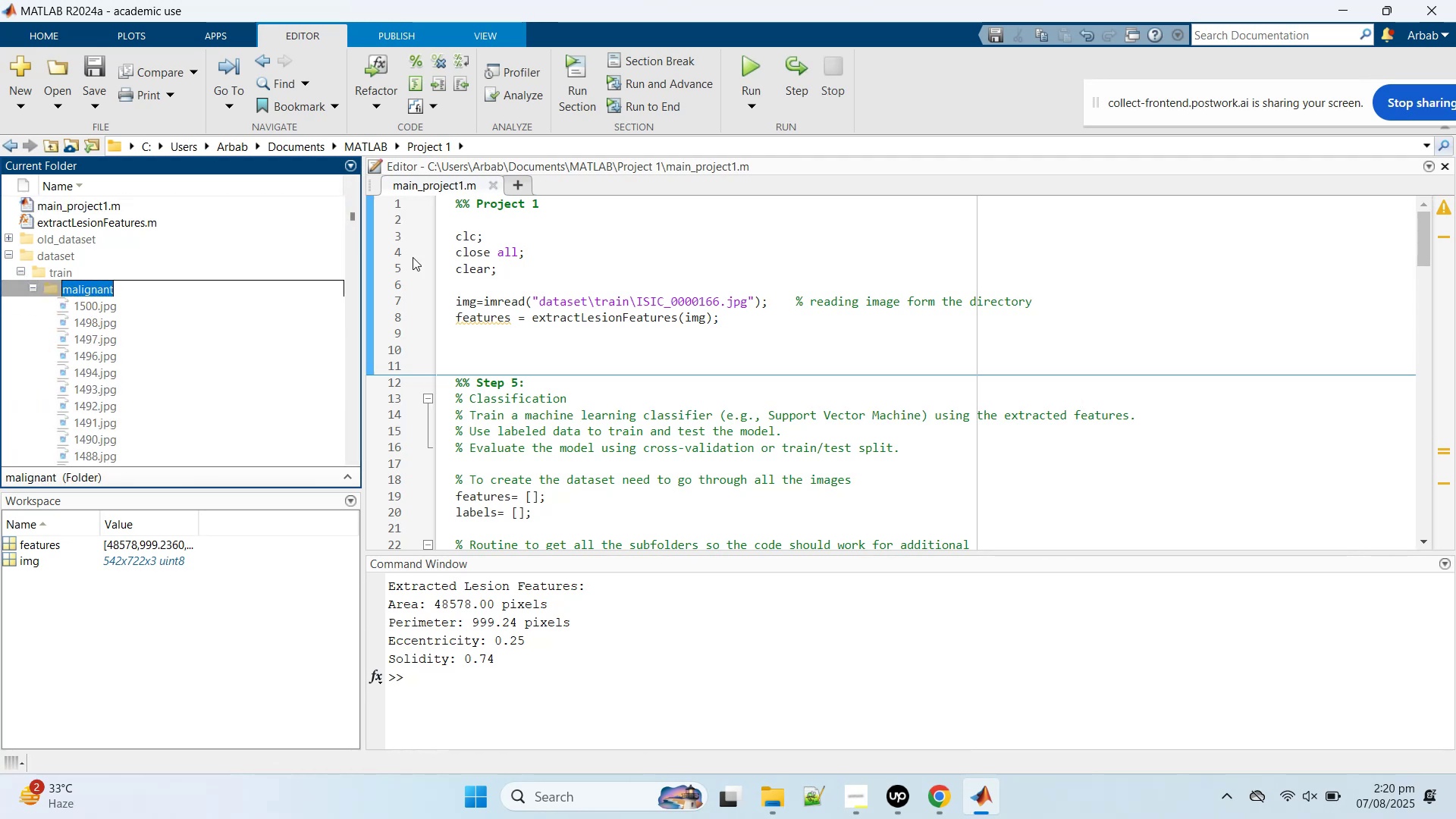 
key(Control+C)
 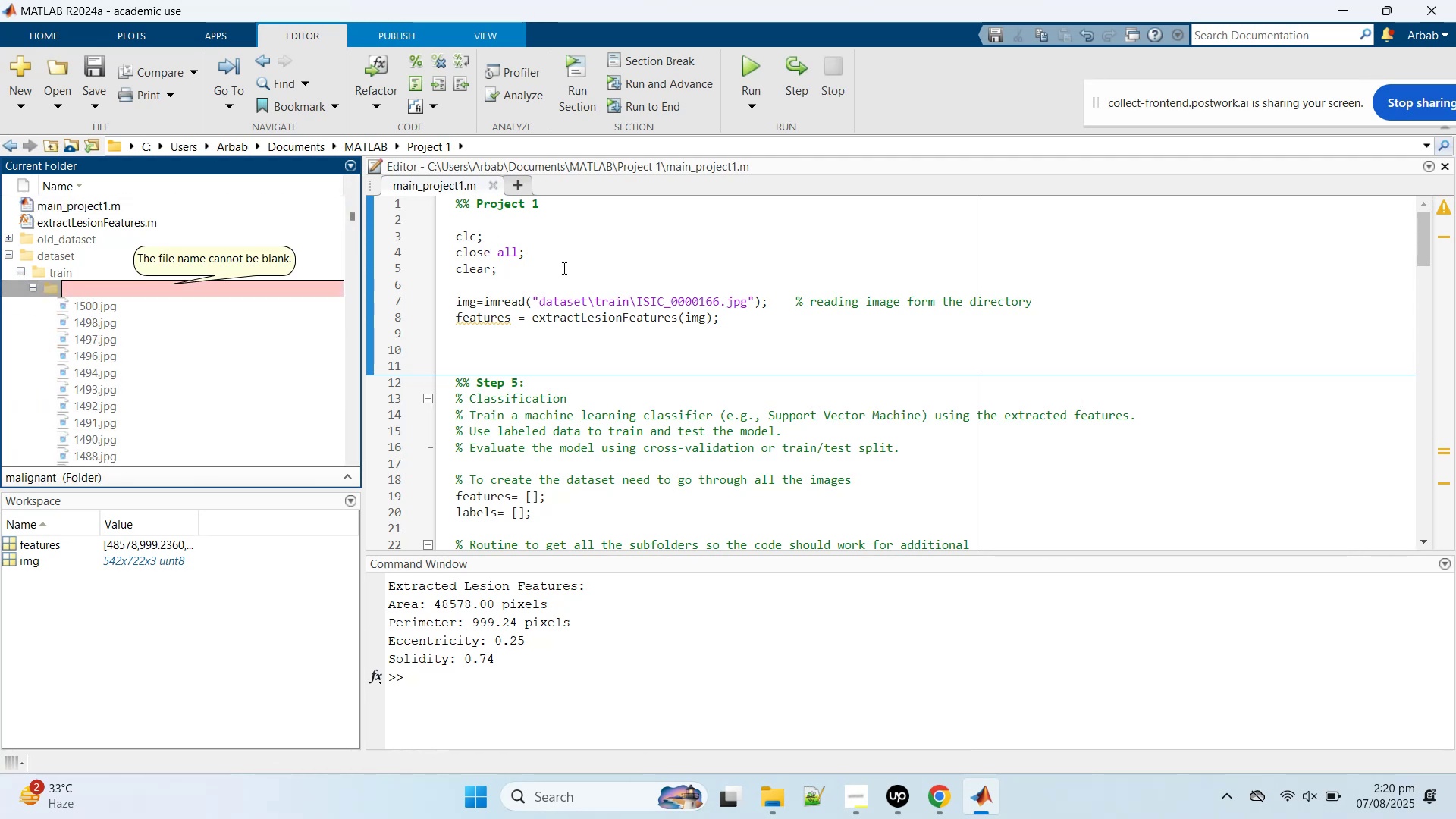 
key(Control+Z)
 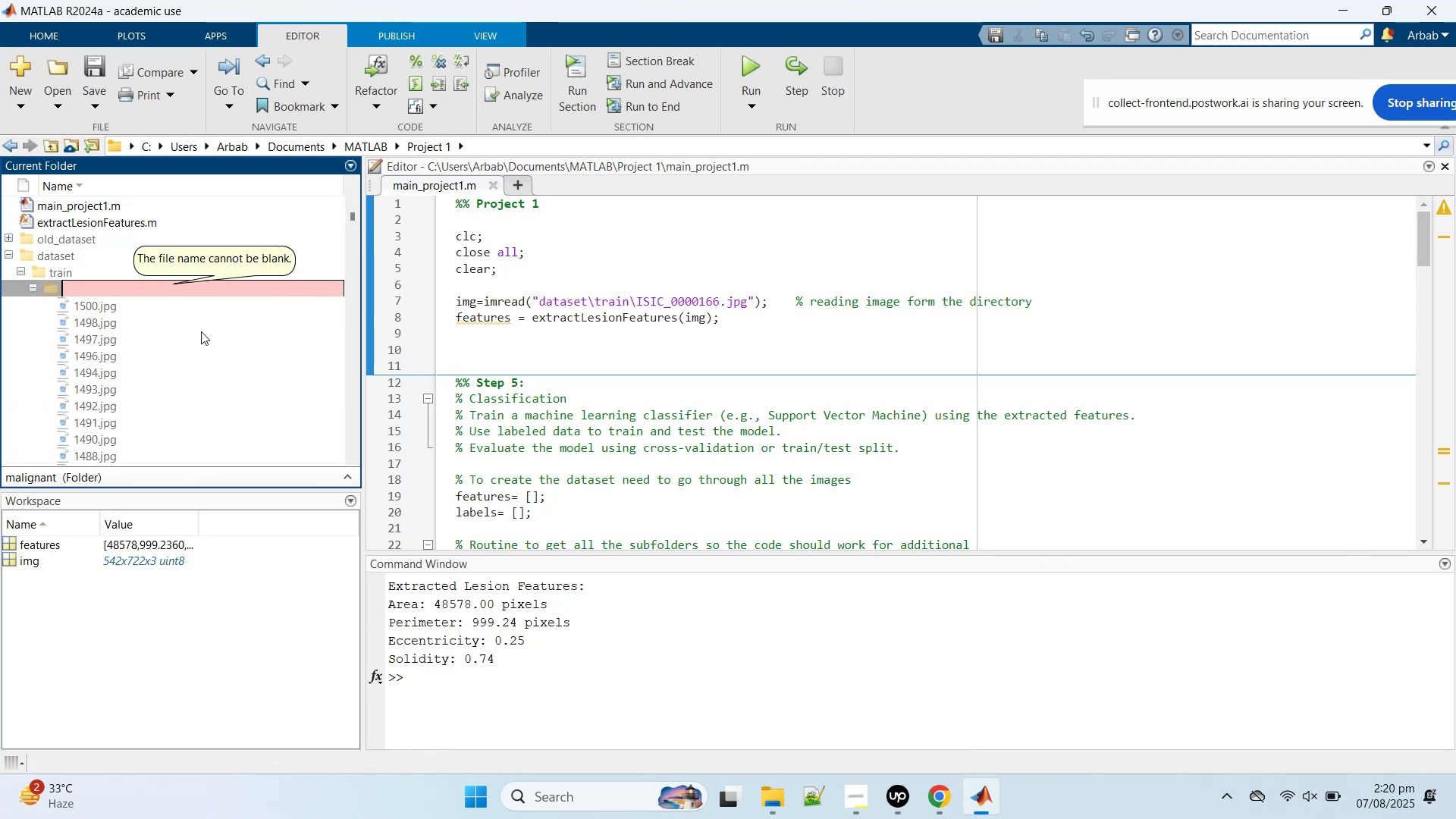 
key(Escape)
 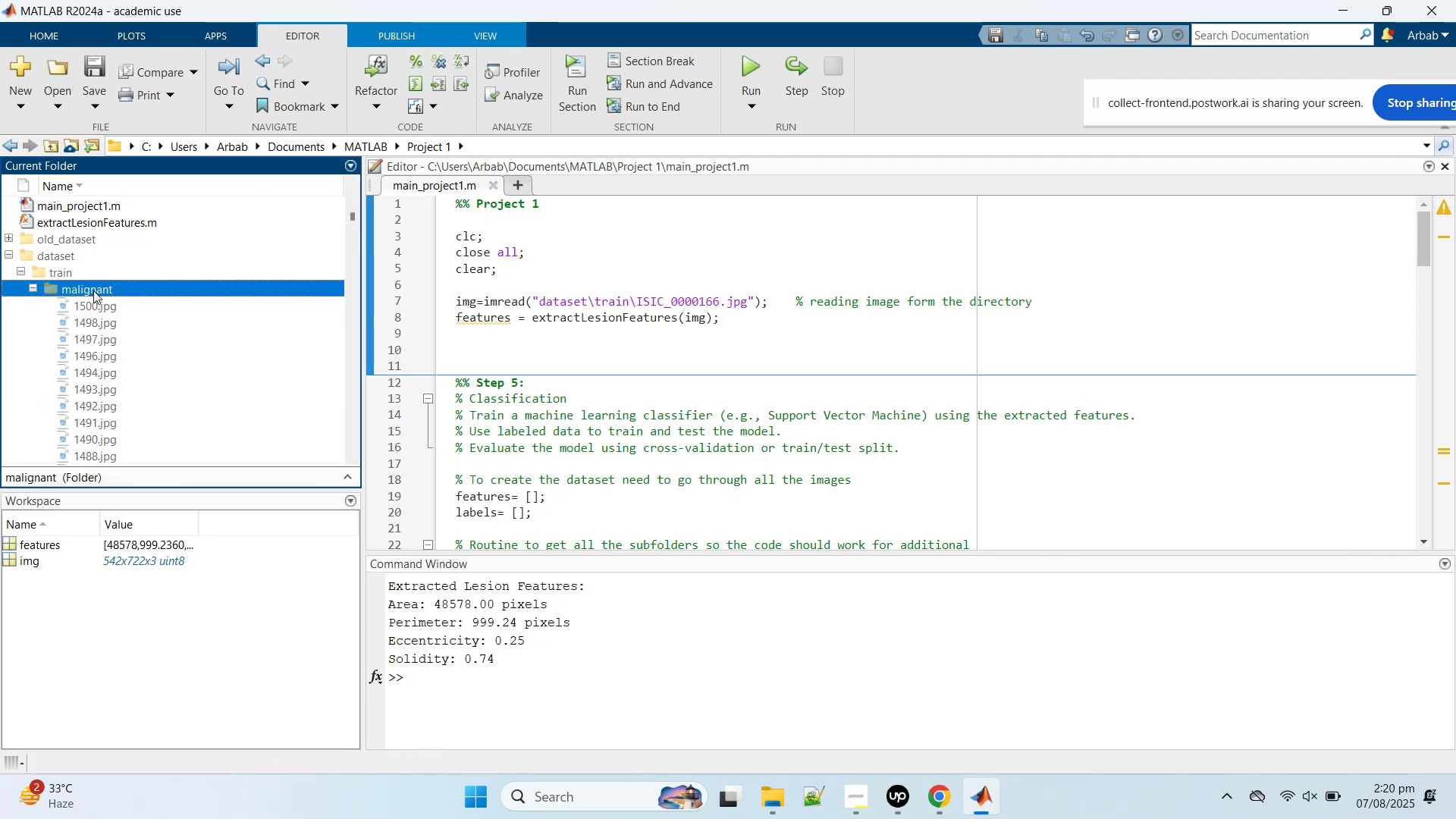 
key(Control+C)
 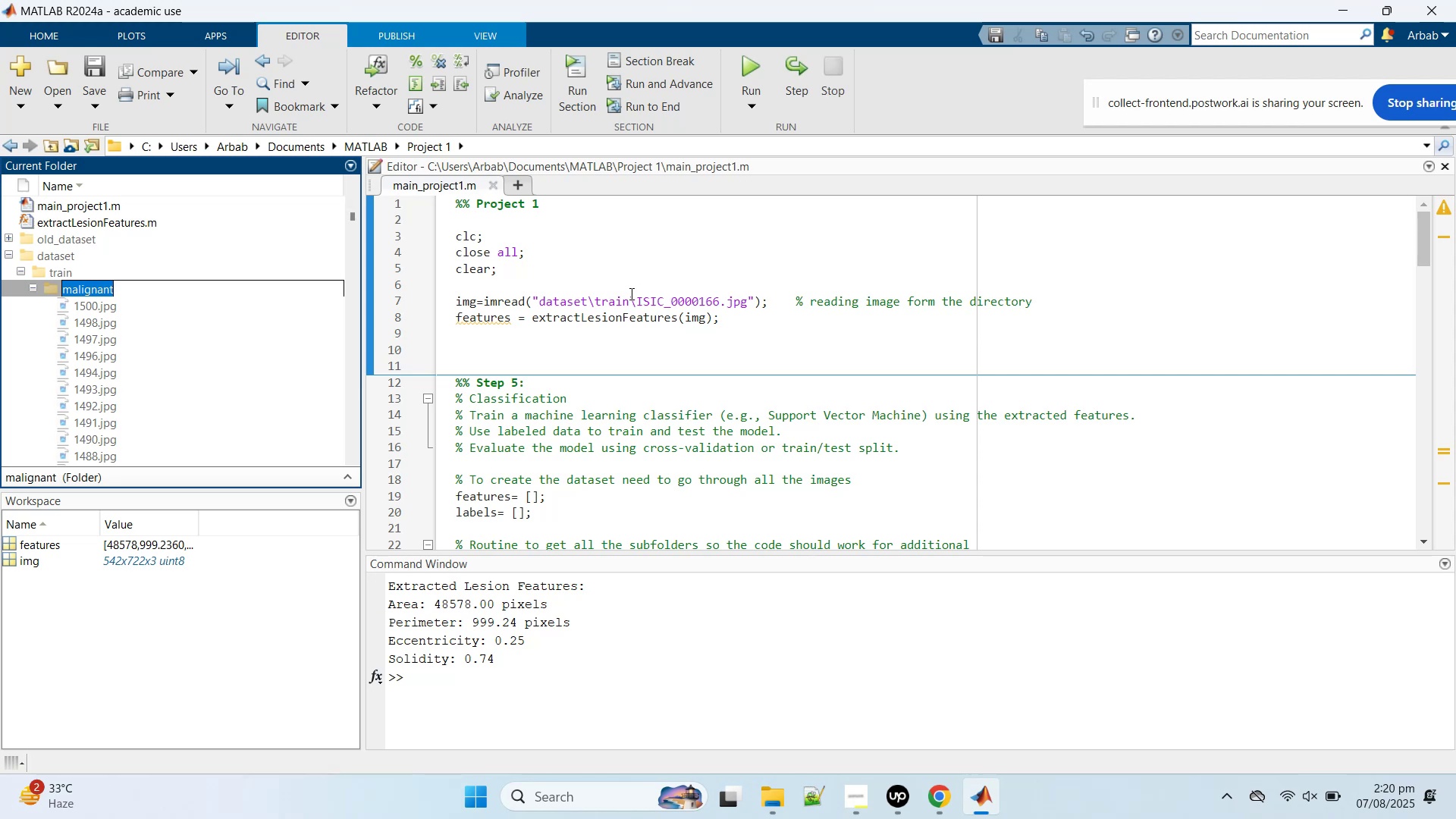 
left_click([639, 300])
 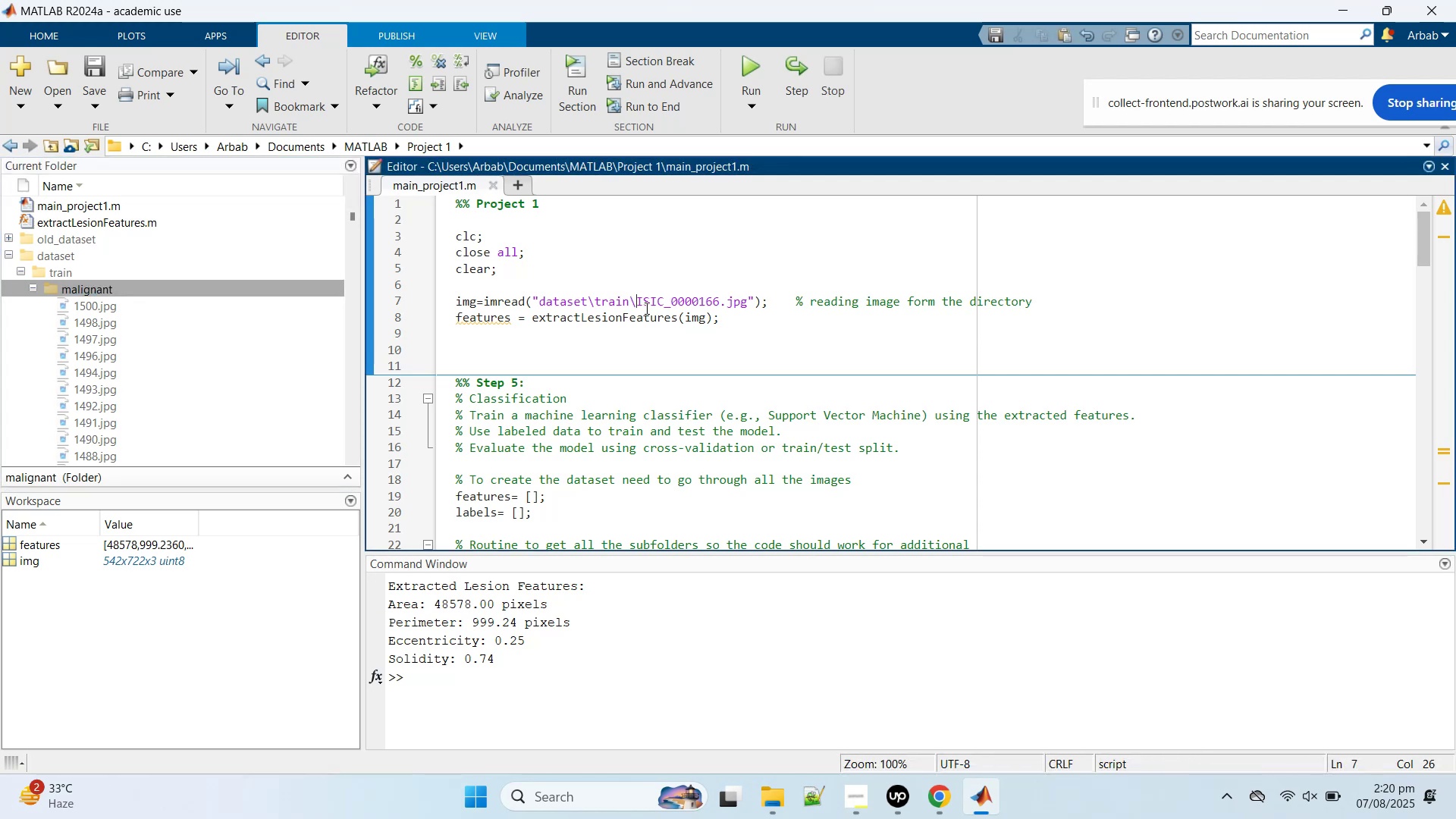 
key(Control+V)
 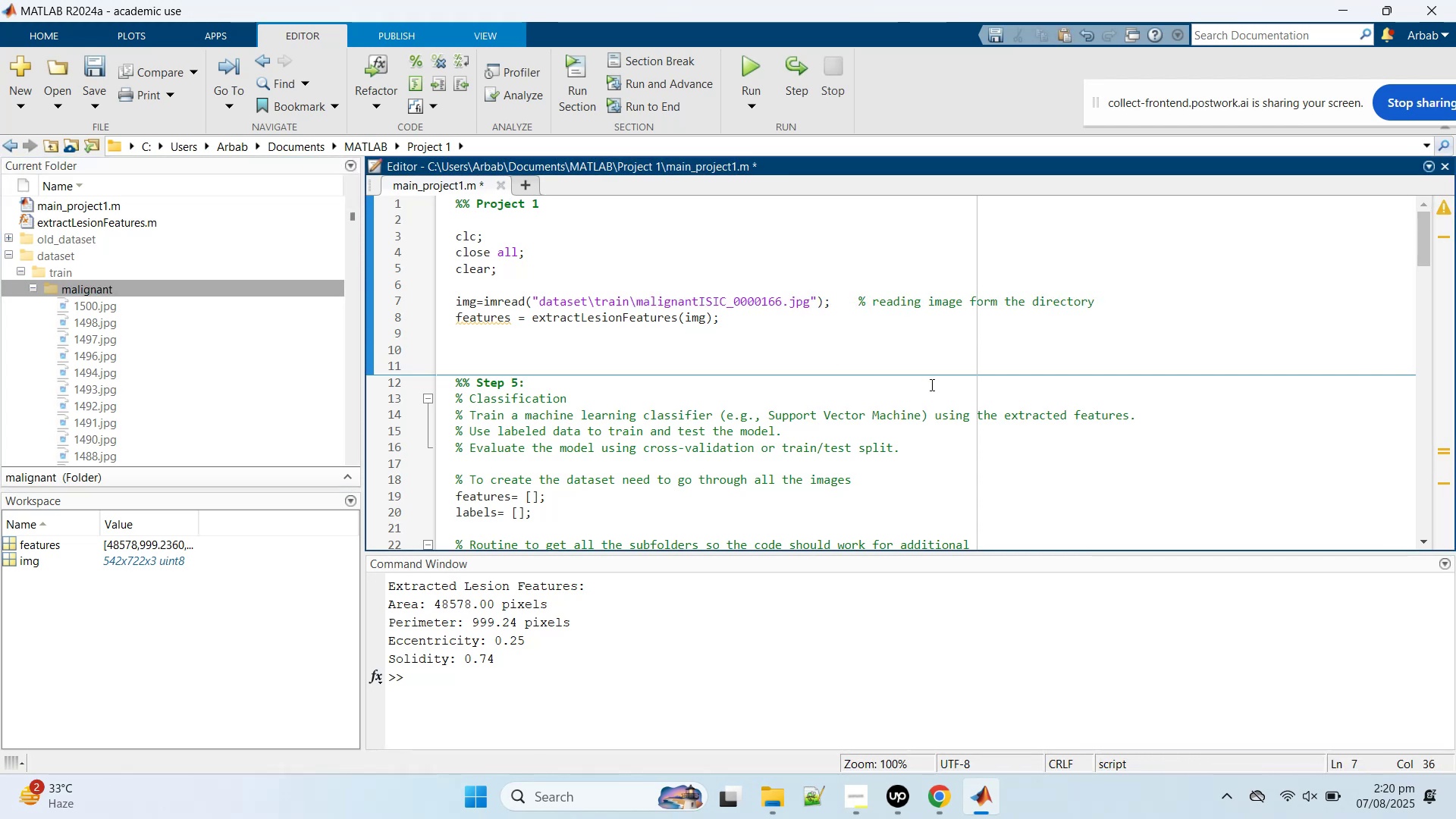 
key(Backslash)
 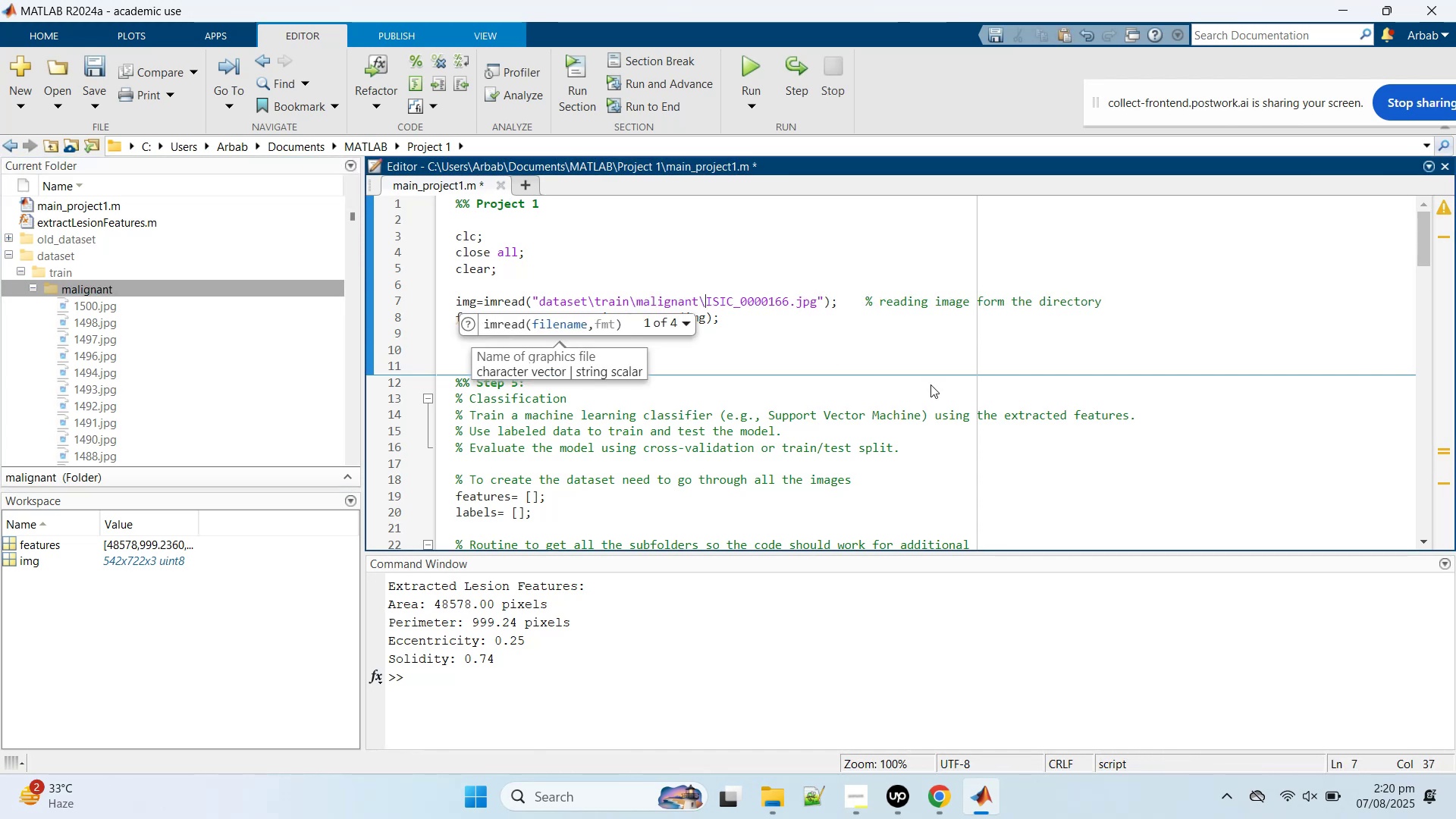 
hold_key(key=Delete, duration=0.62)
 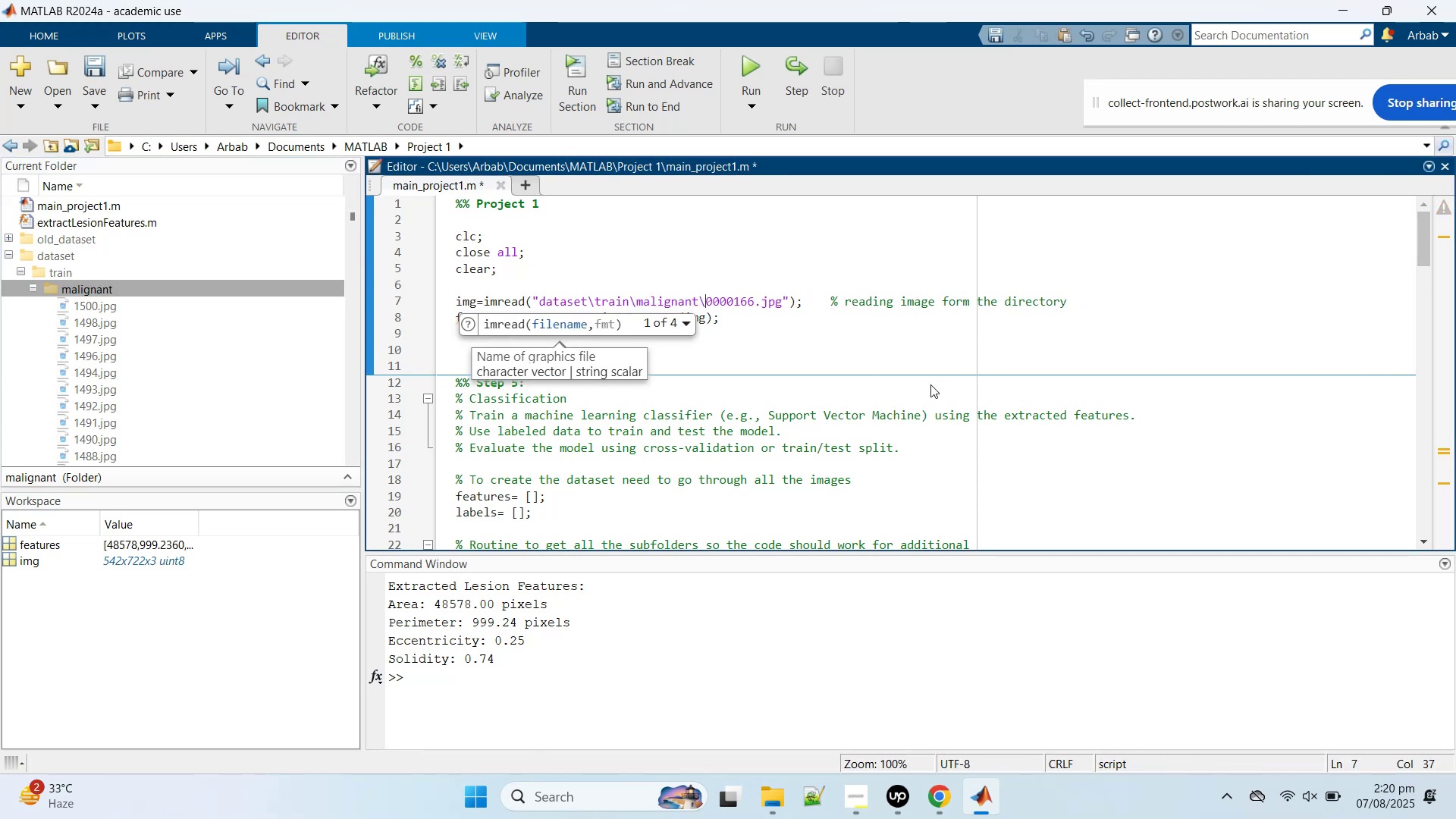 
type([Delete][Delete][Delete][Delete][Delete][Delete][Delete]1500)
 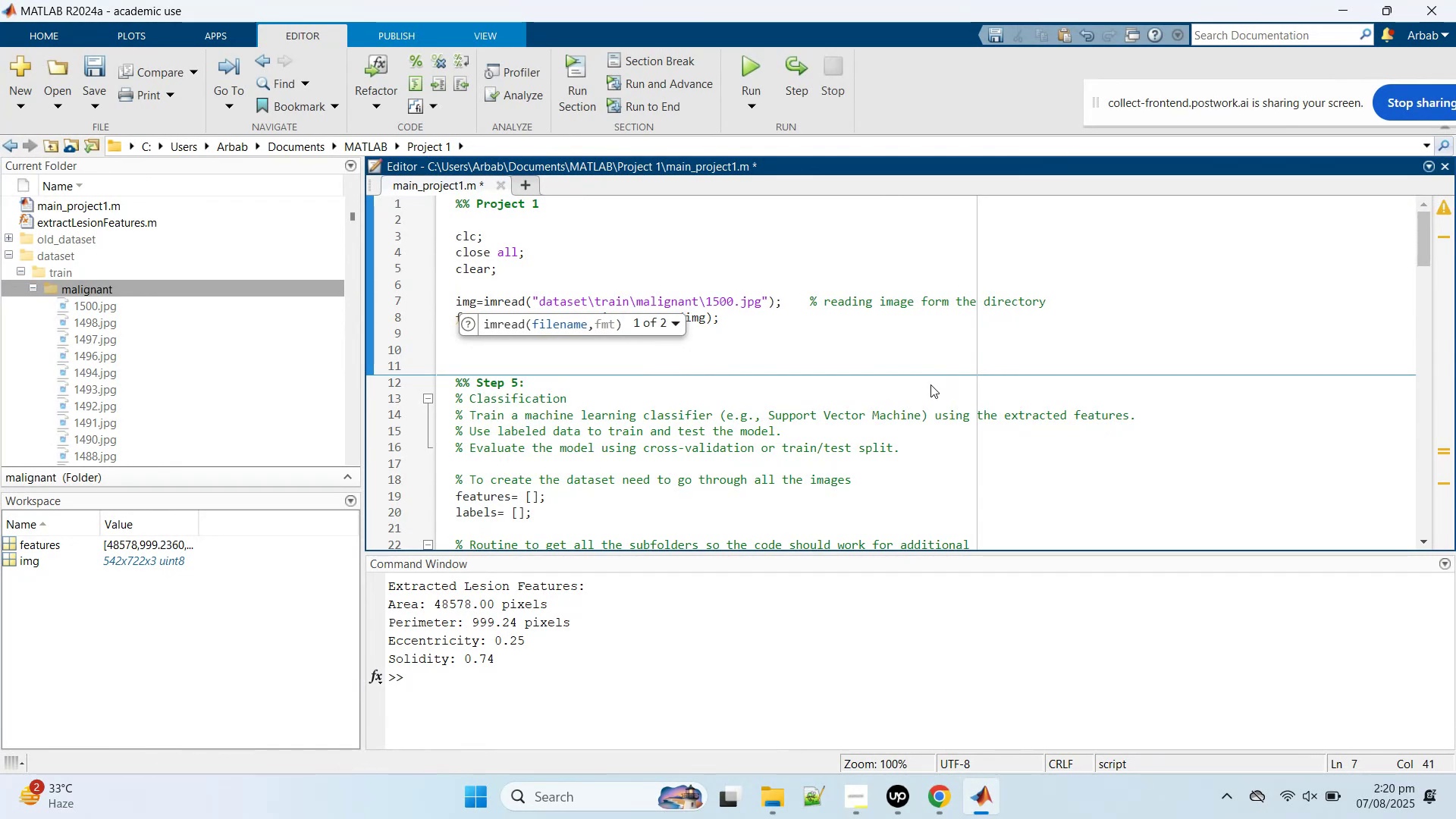 
left_click([943, 384])
 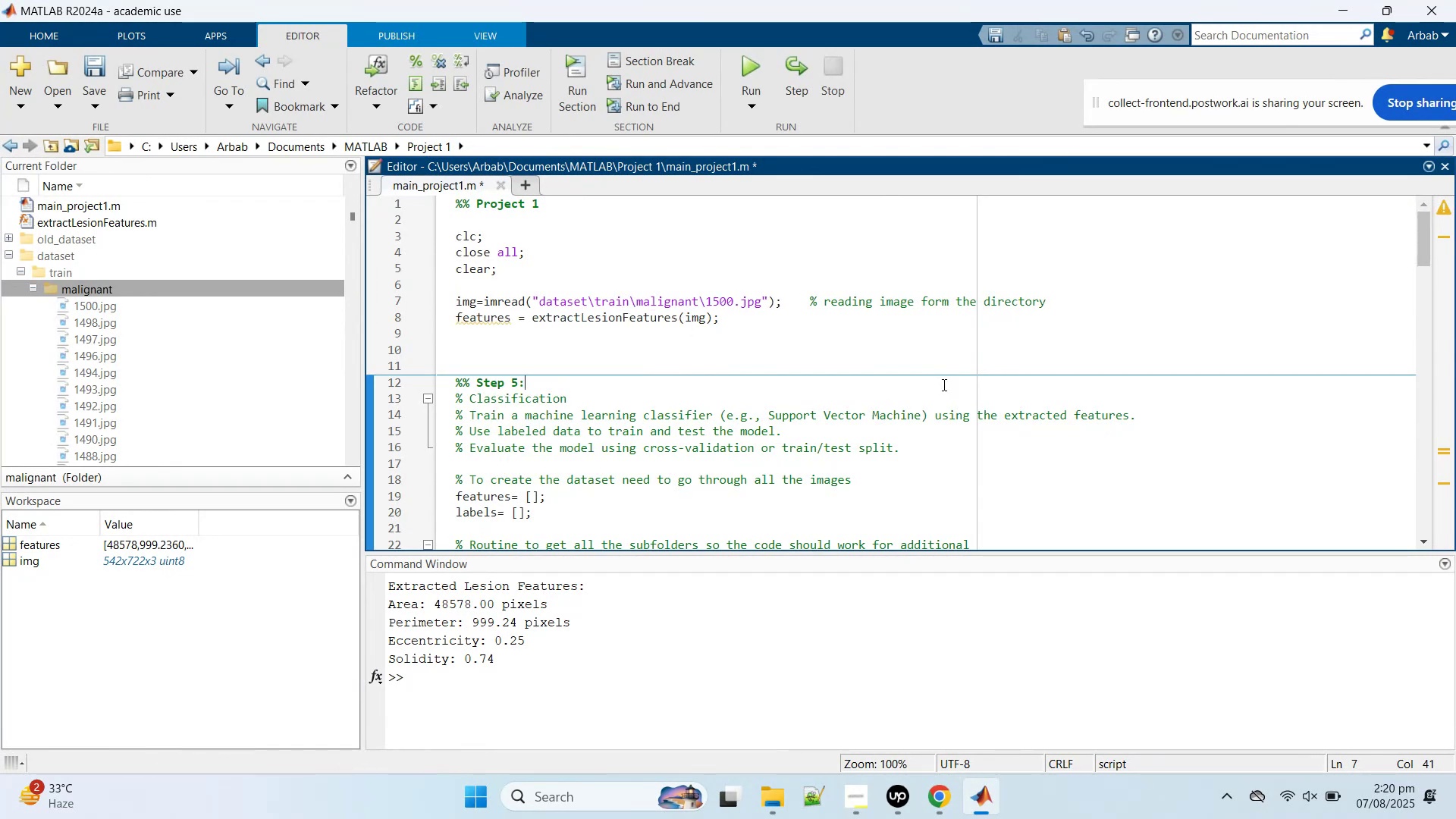 
hold_key(key=ControlLeft, duration=0.42)
 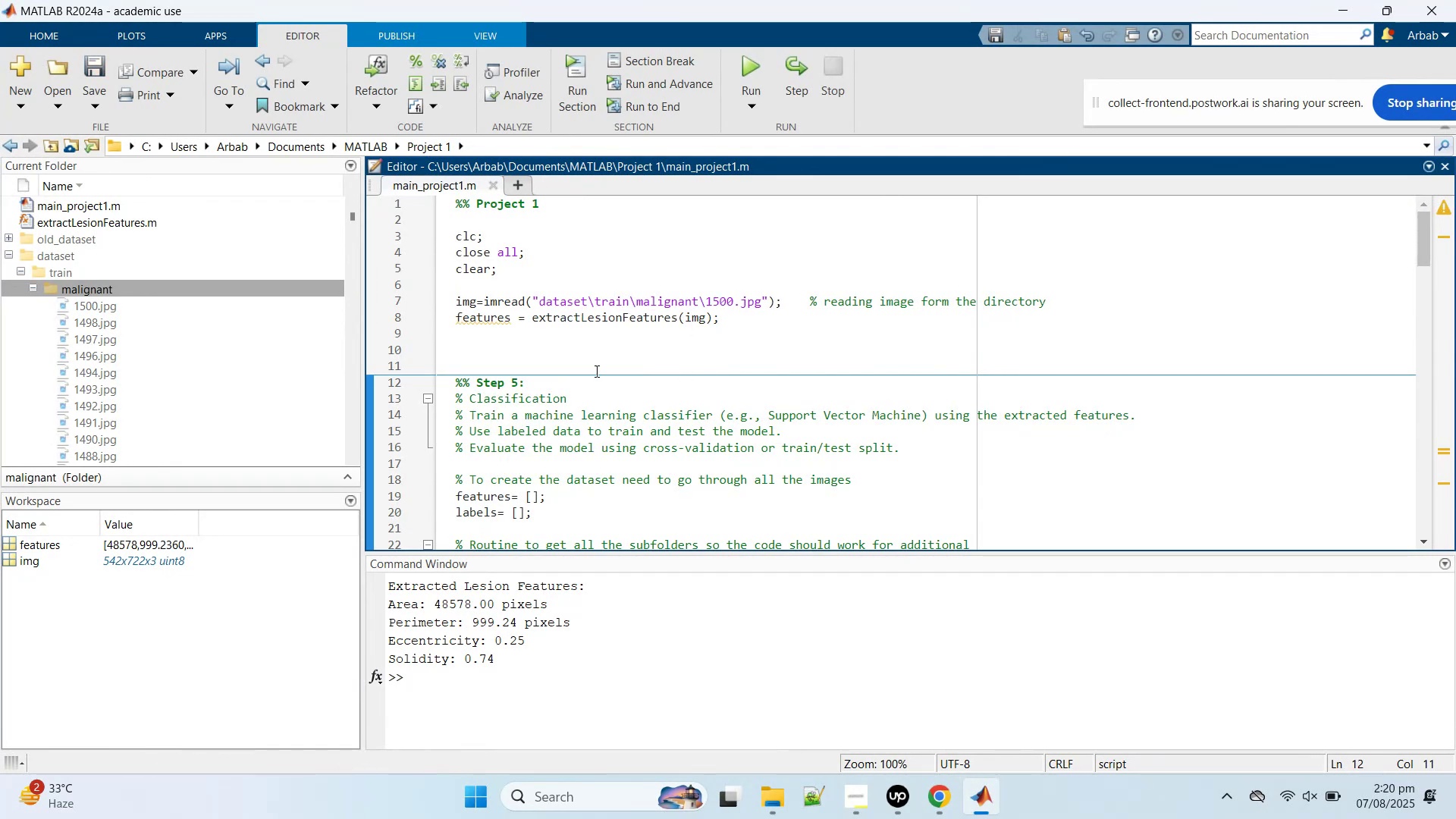 
key(S)
 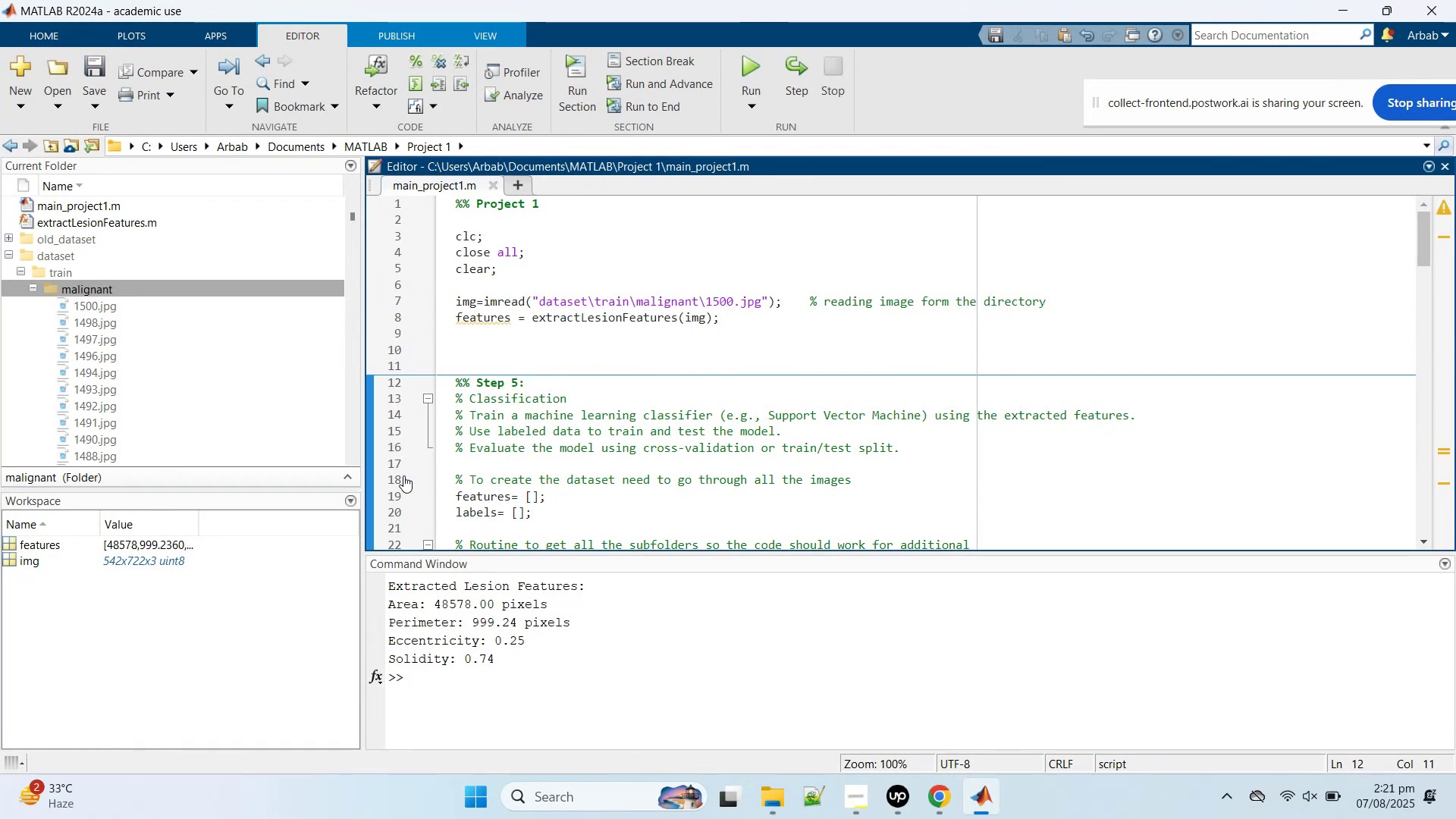 
left_click([394, 497])
 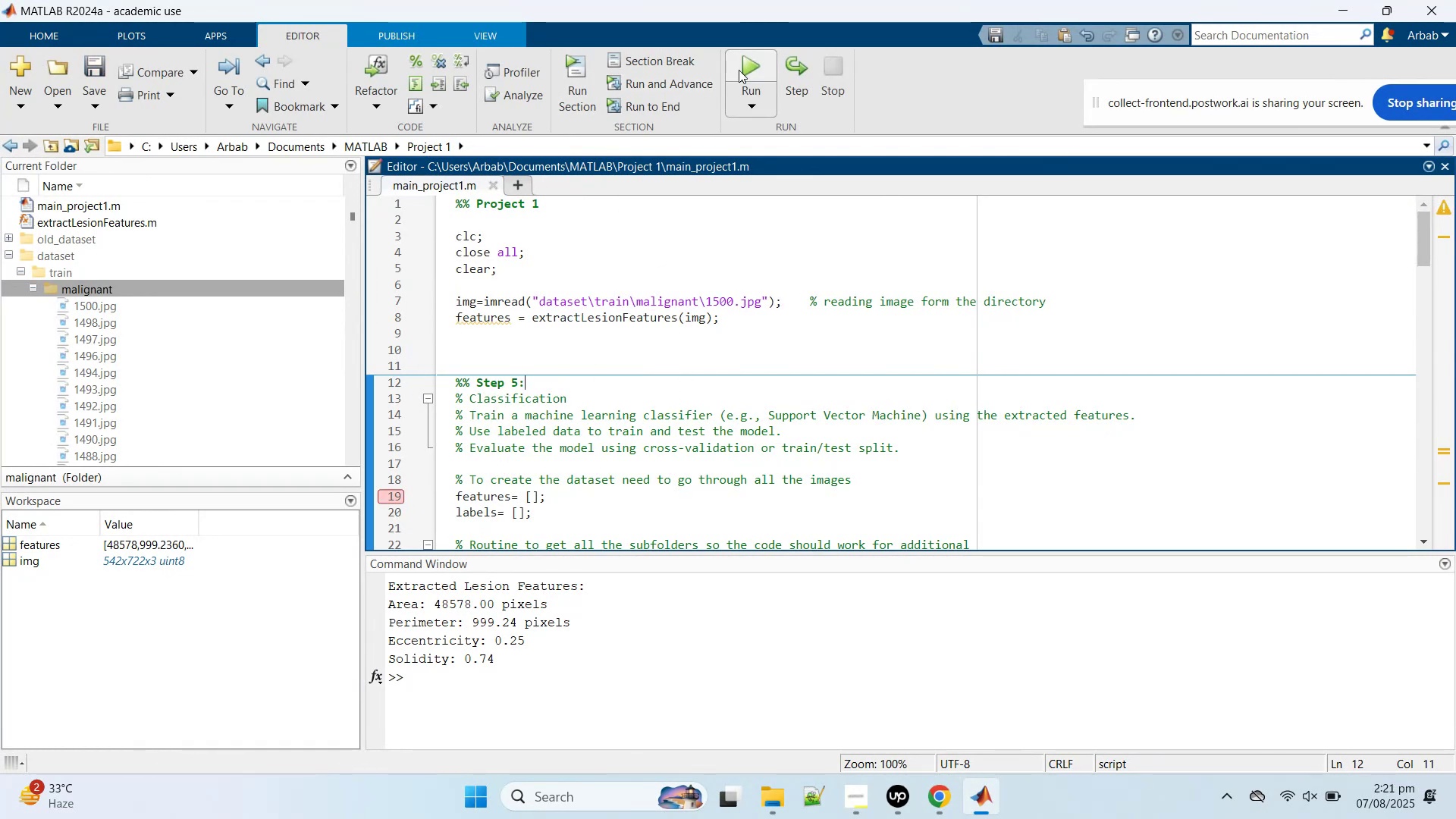 
left_click([753, 67])
 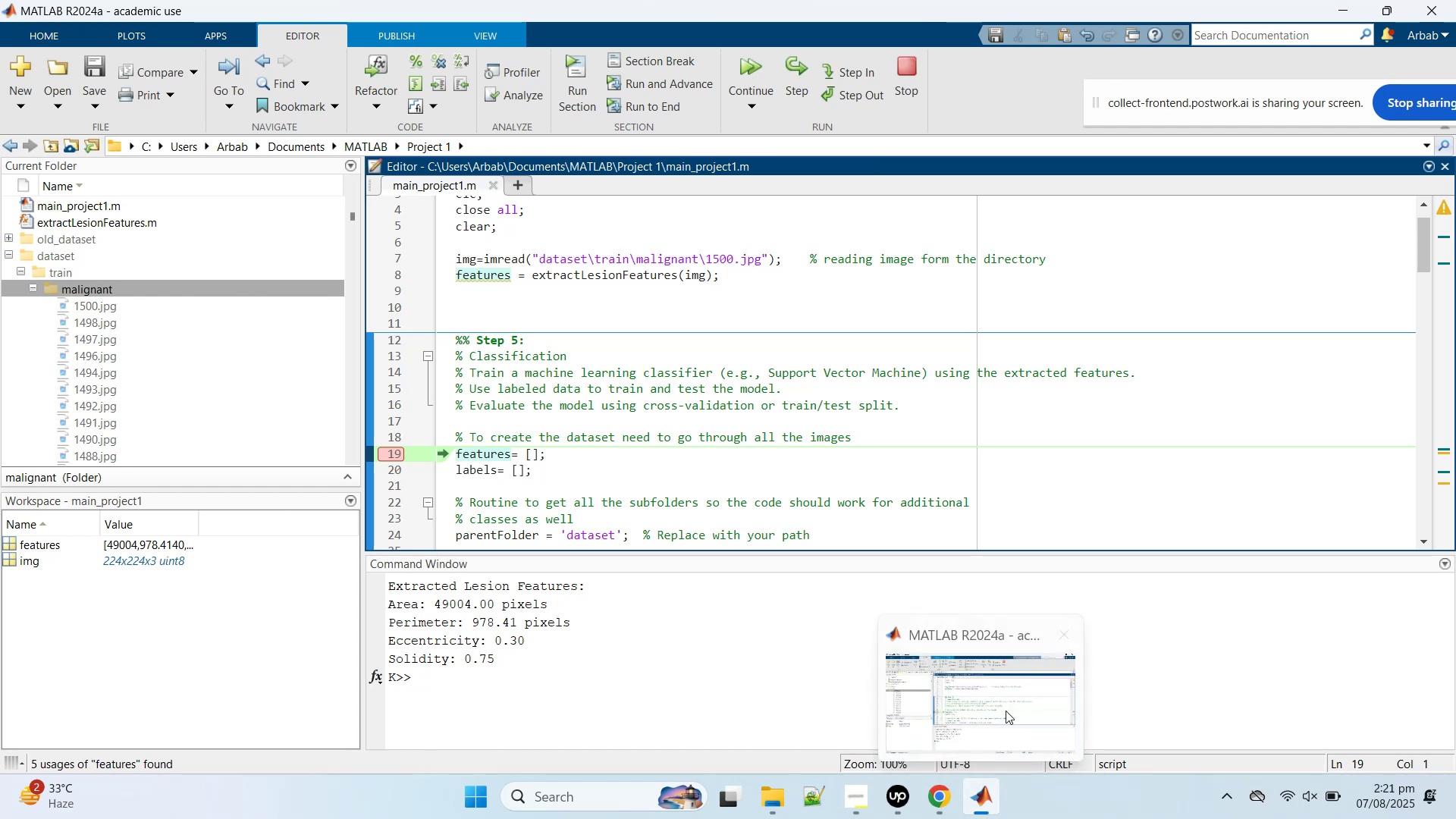 
left_click([708, 353])
 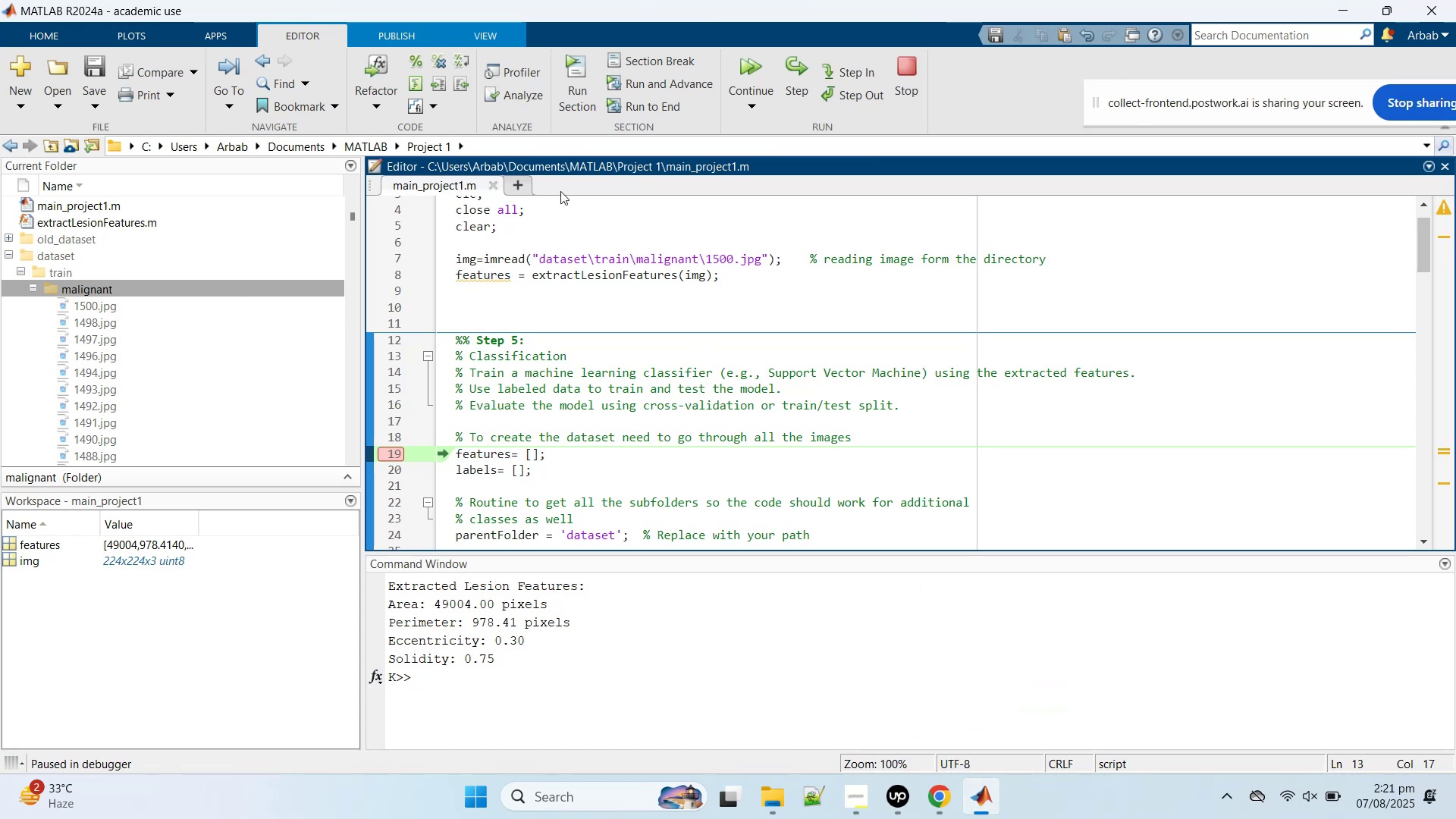 
scroll: coordinate [115, 276], scroll_direction: up, amount: 5.0
 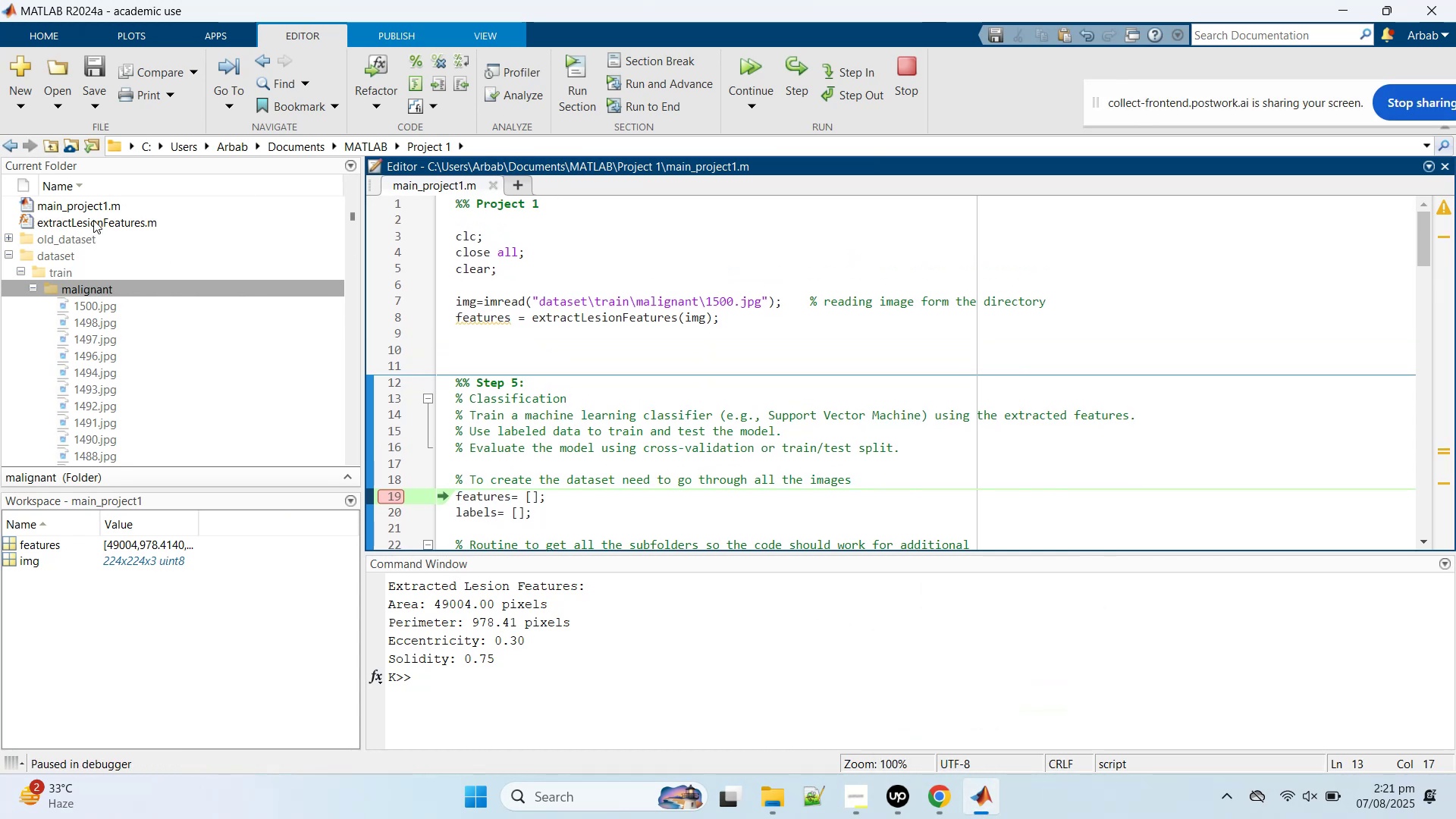 
double_click([93, 220])
 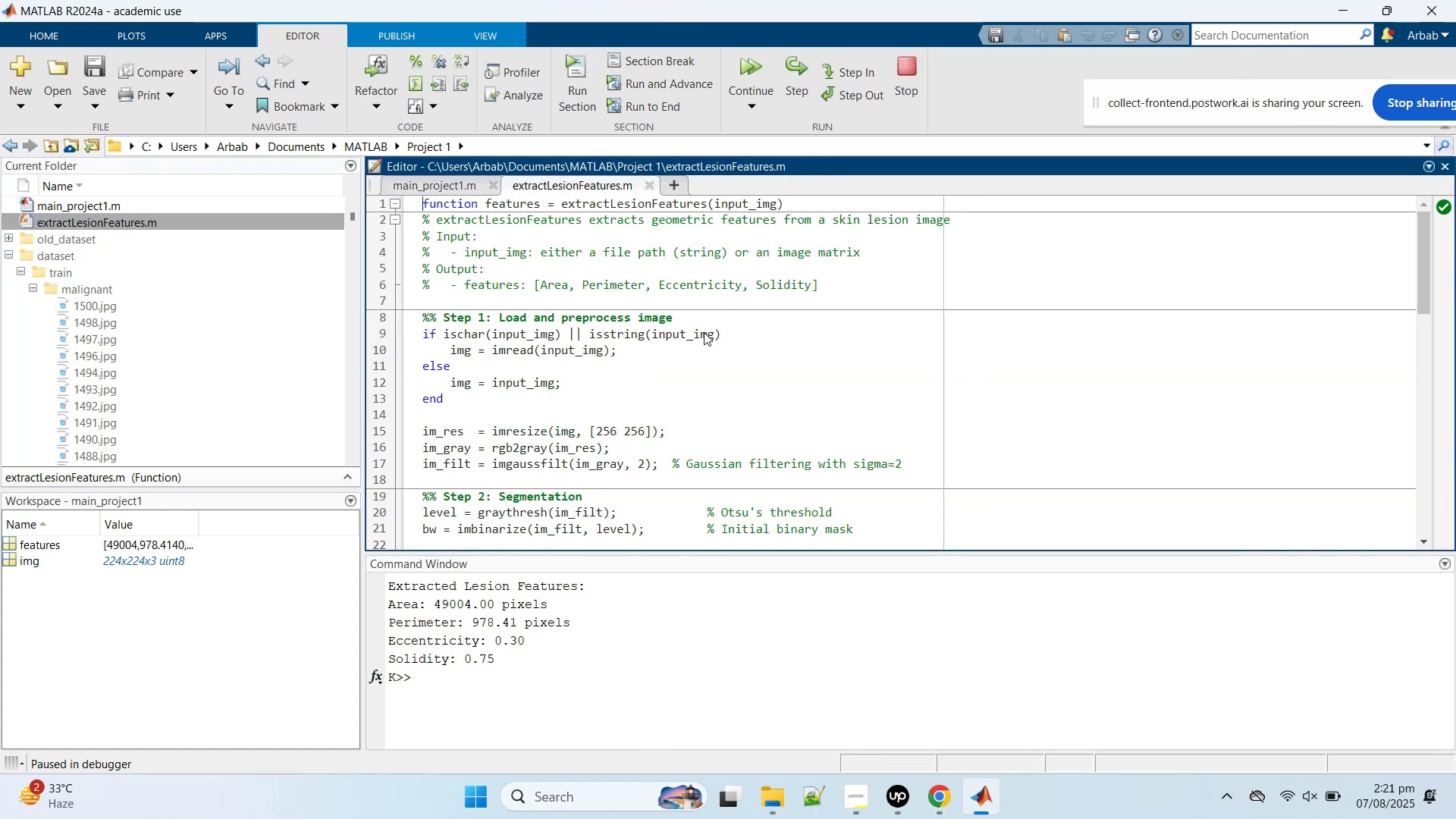 
scroll: coordinate [707, 345], scroll_direction: up, amount: 1.0
 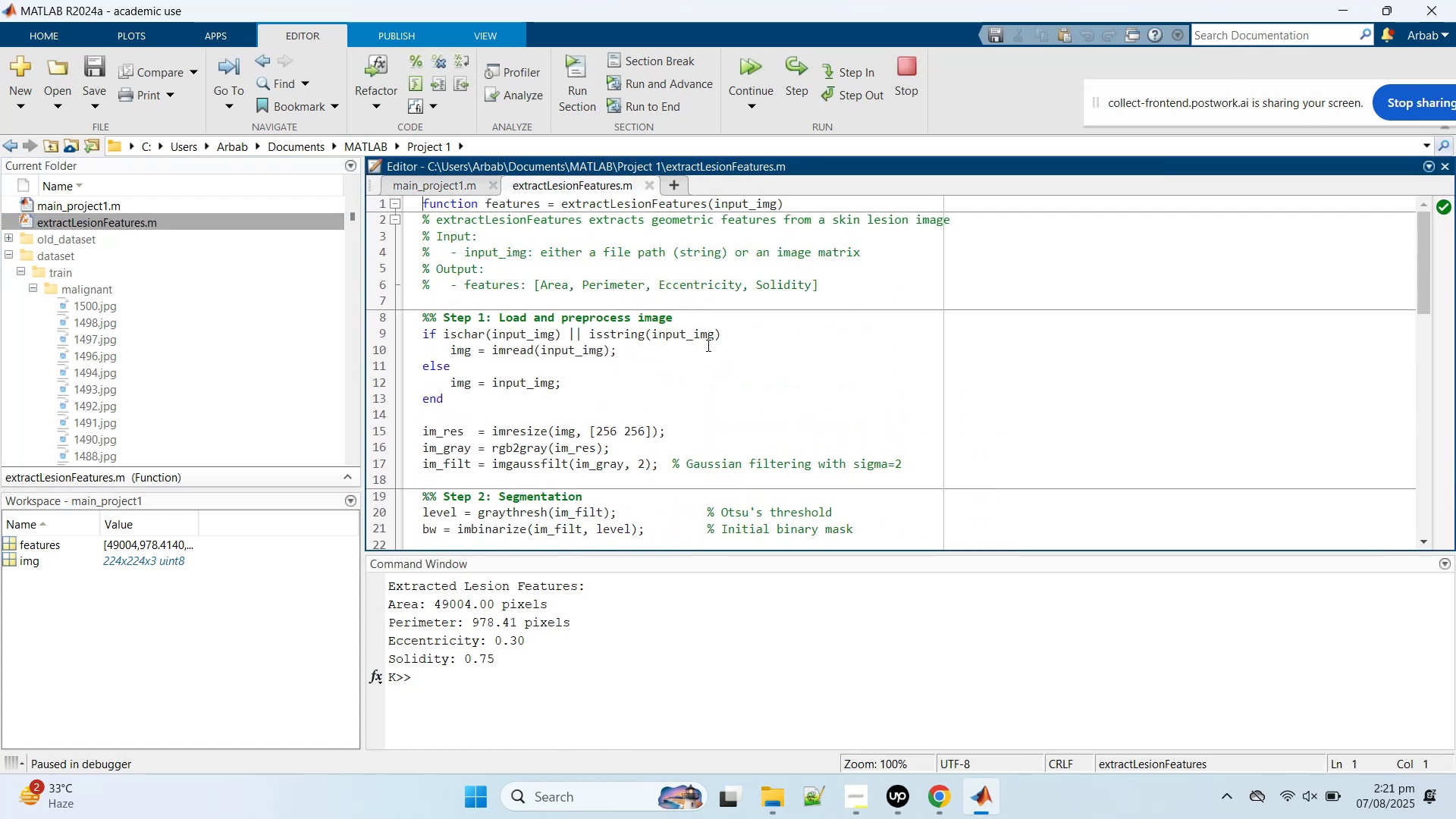 
scroll: coordinate [707, 345], scroll_direction: down, amount: 1.0
 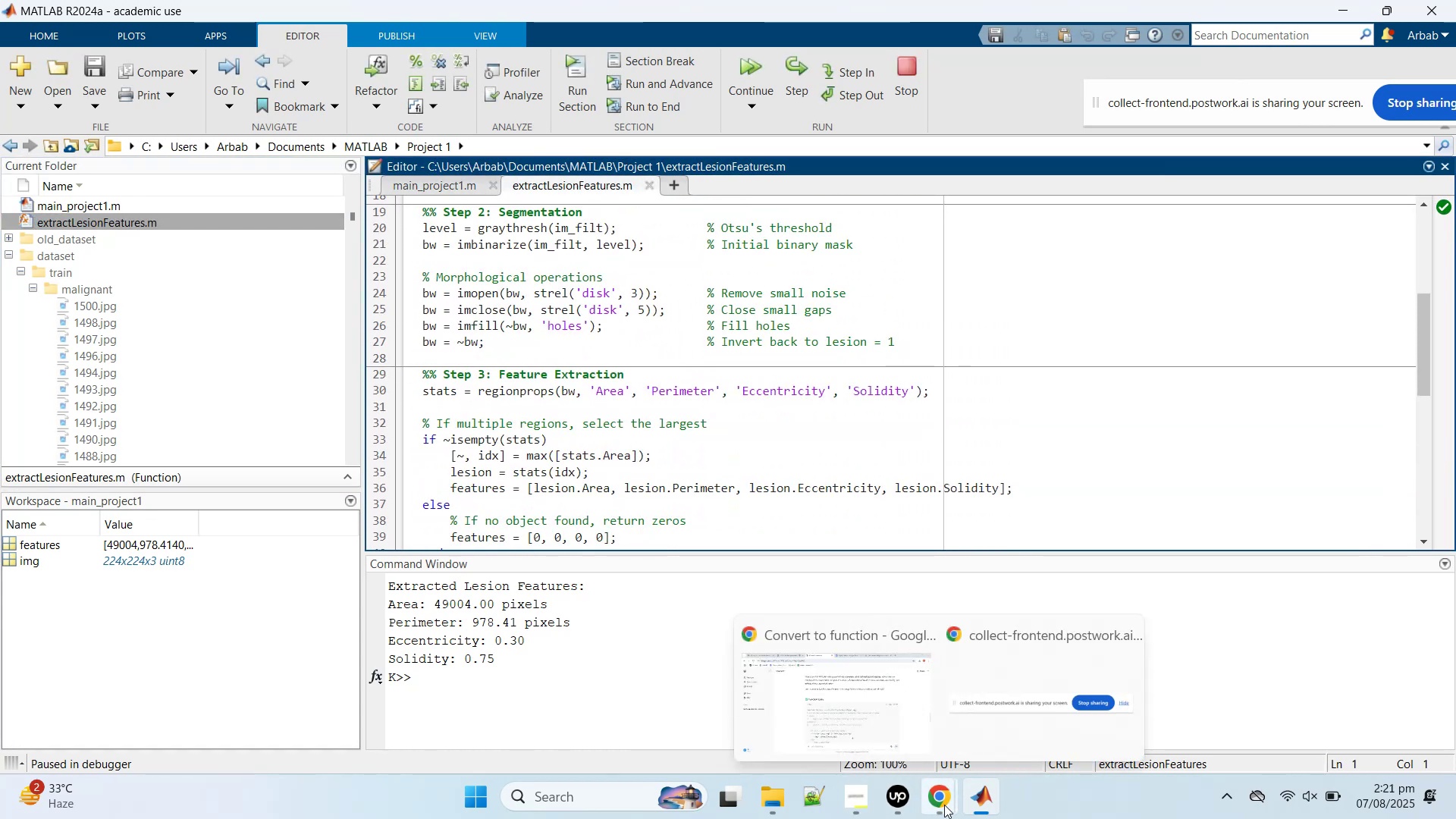 
left_click([817, 681])
 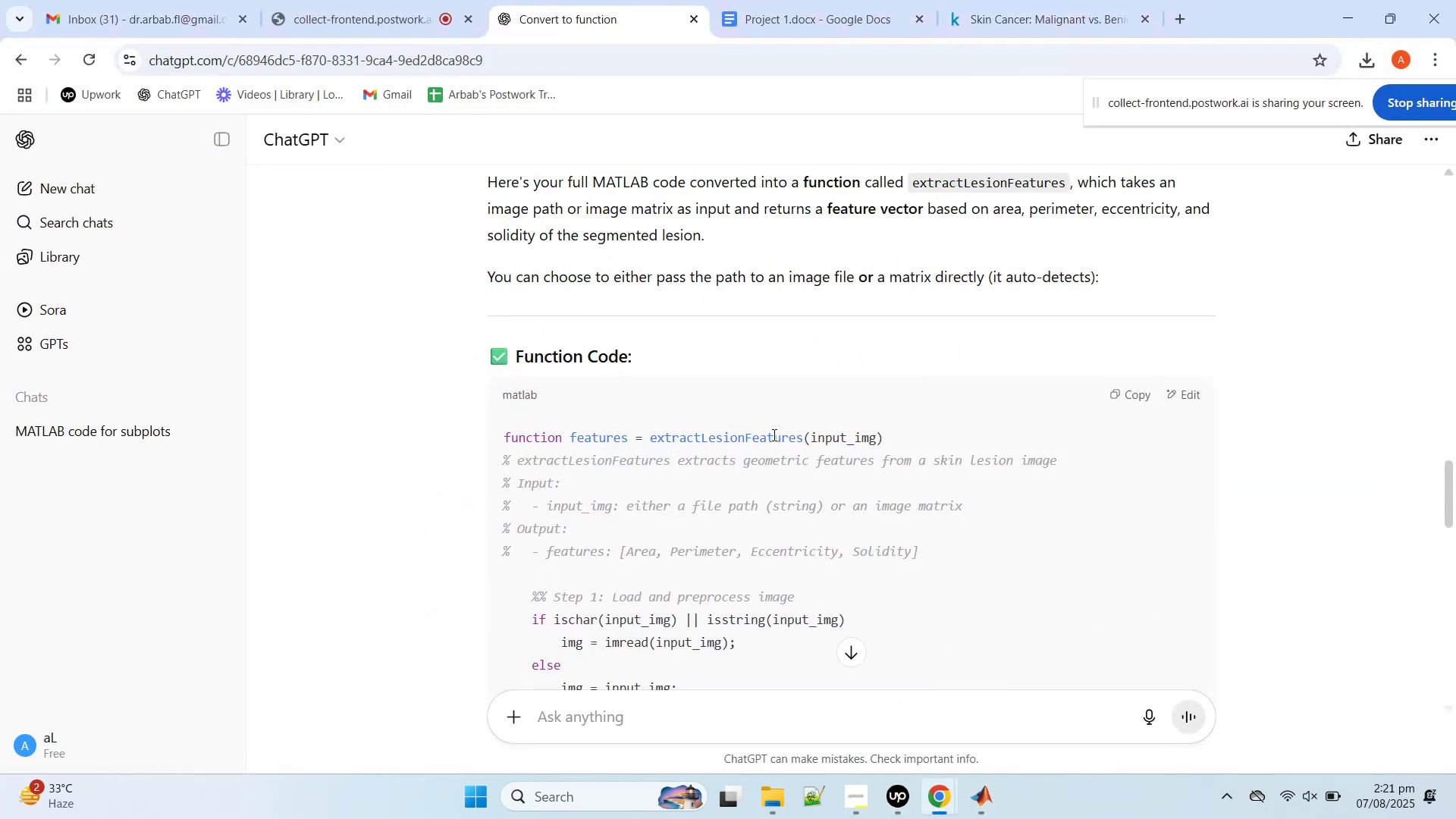 
scroll: coordinate [786, 460], scroll_direction: up, amount: 8.0
 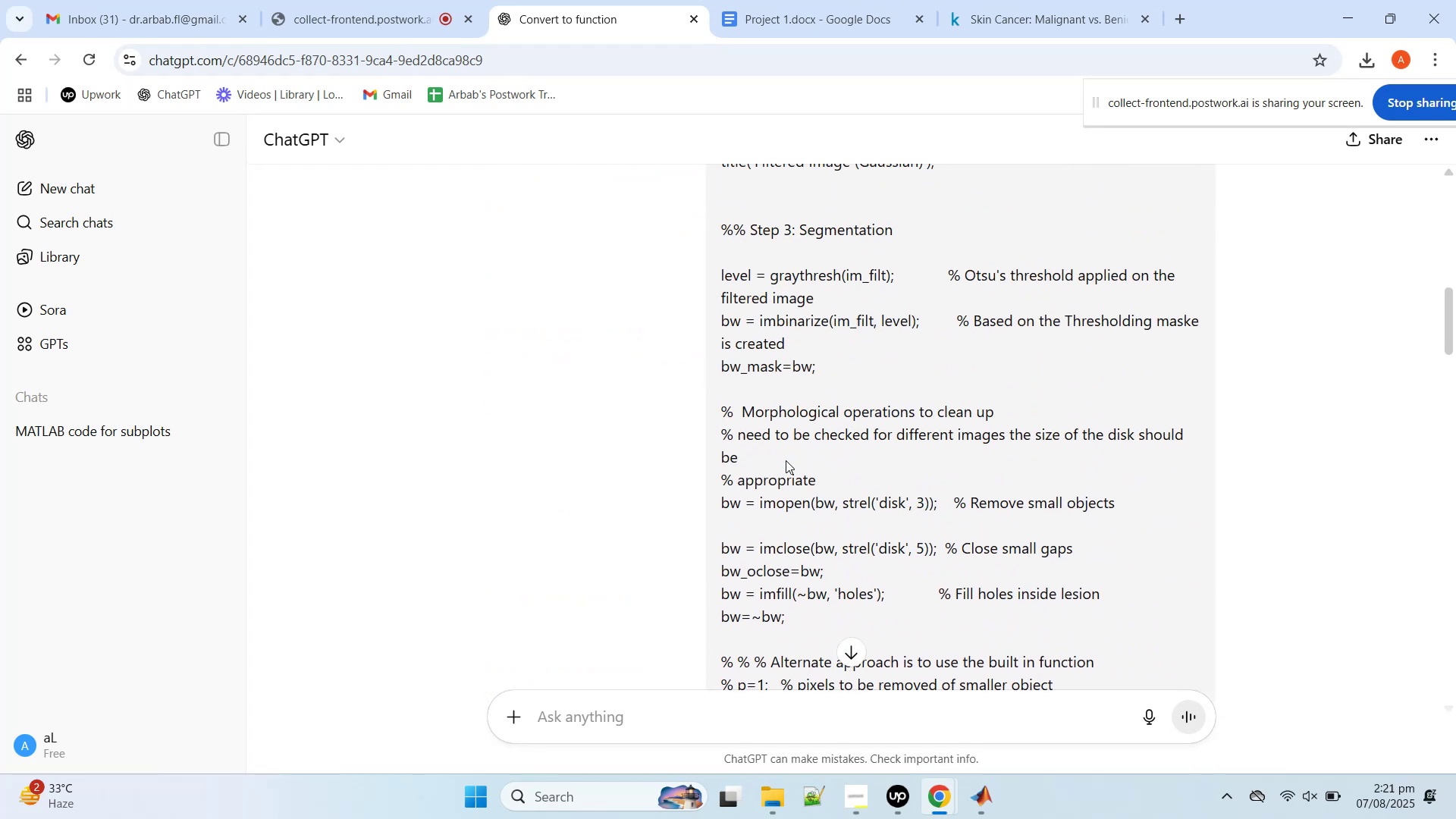 
scroll: coordinate [784, 452], scroll_direction: down, amount: 14.0
 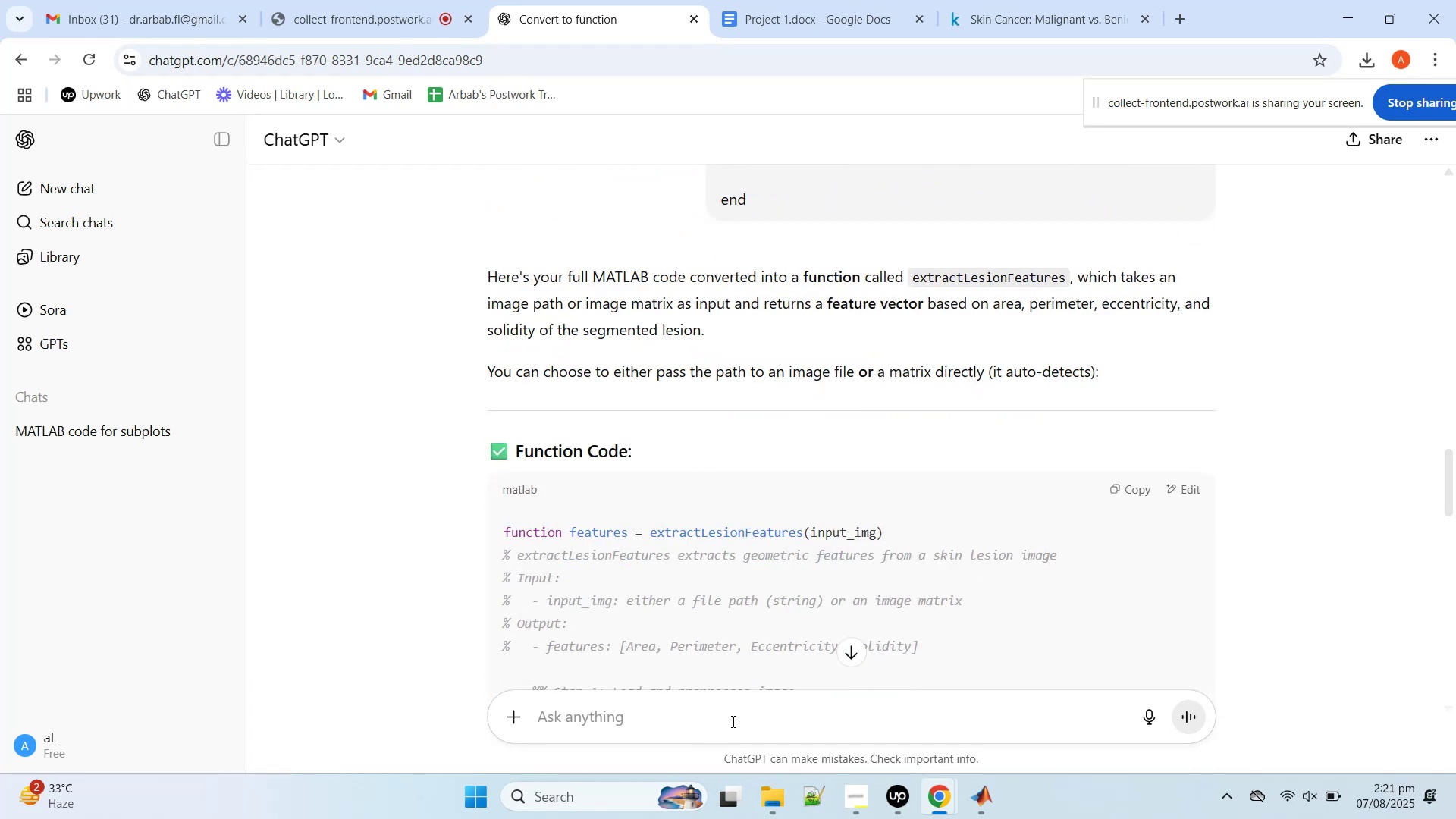 
left_click([731, 721])
 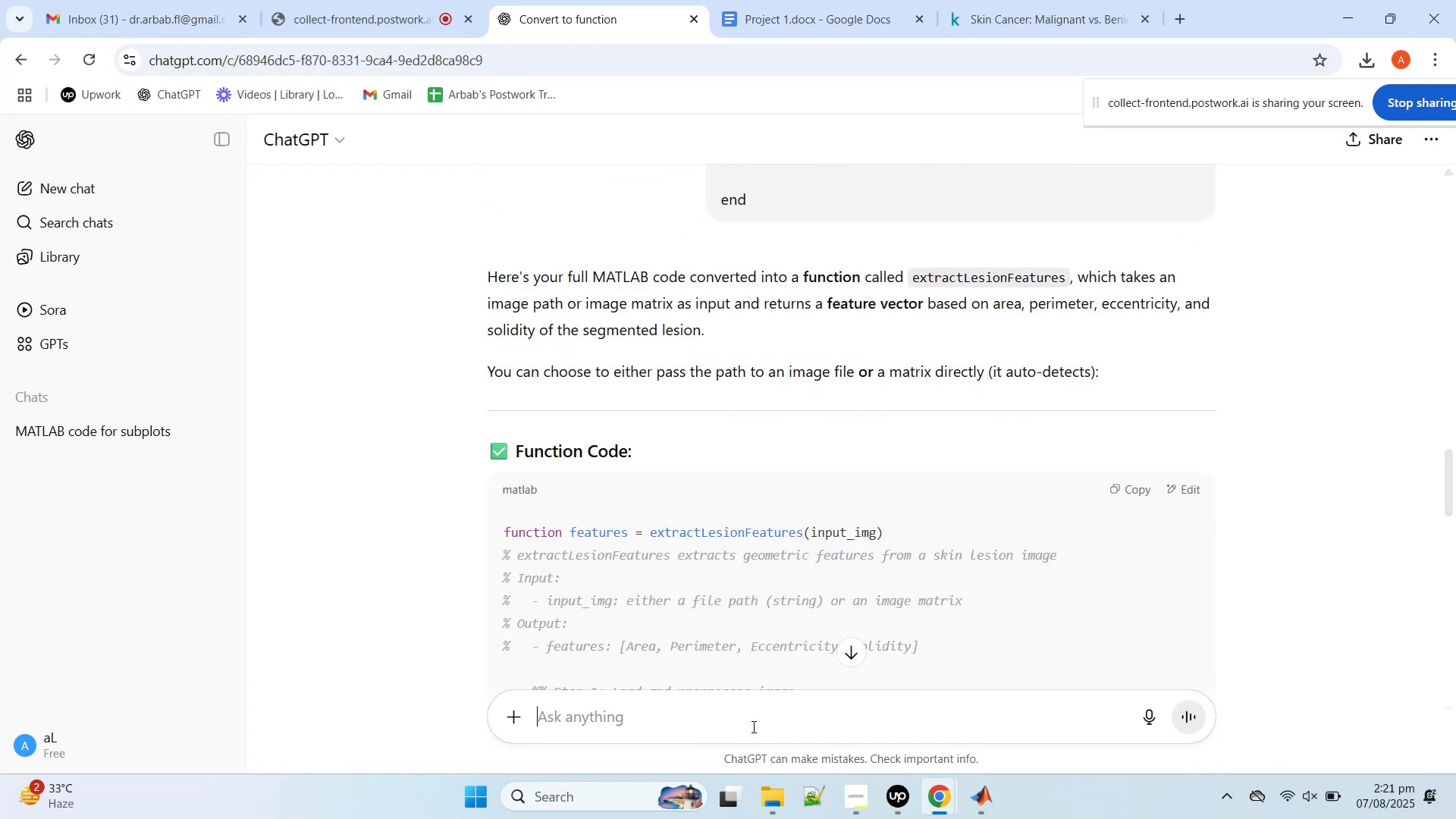 
type(also include the image plotting and it should be a vaiable in the function if yes than do the plotting as it is else no plots)
 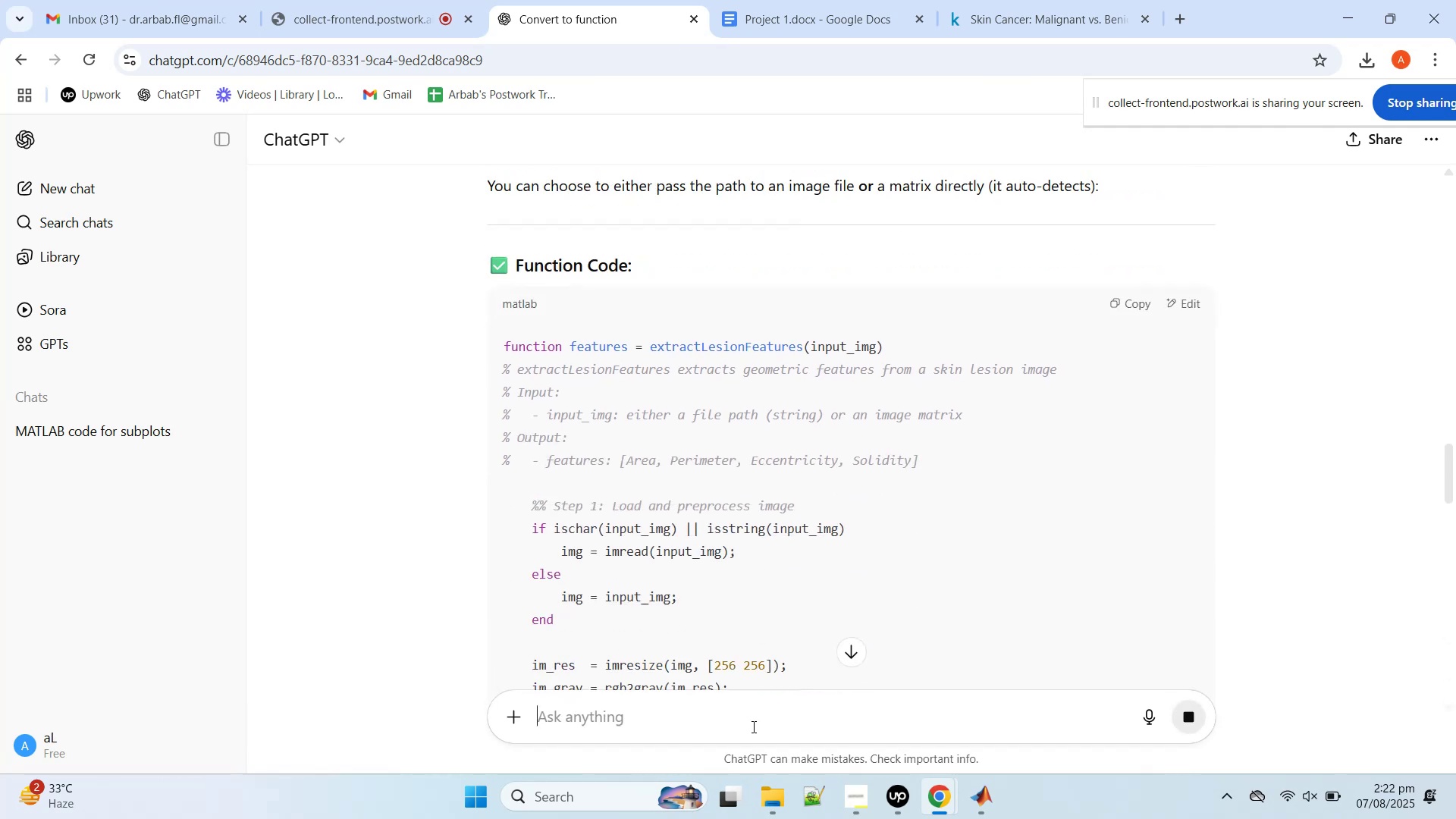 
key(Enter)
 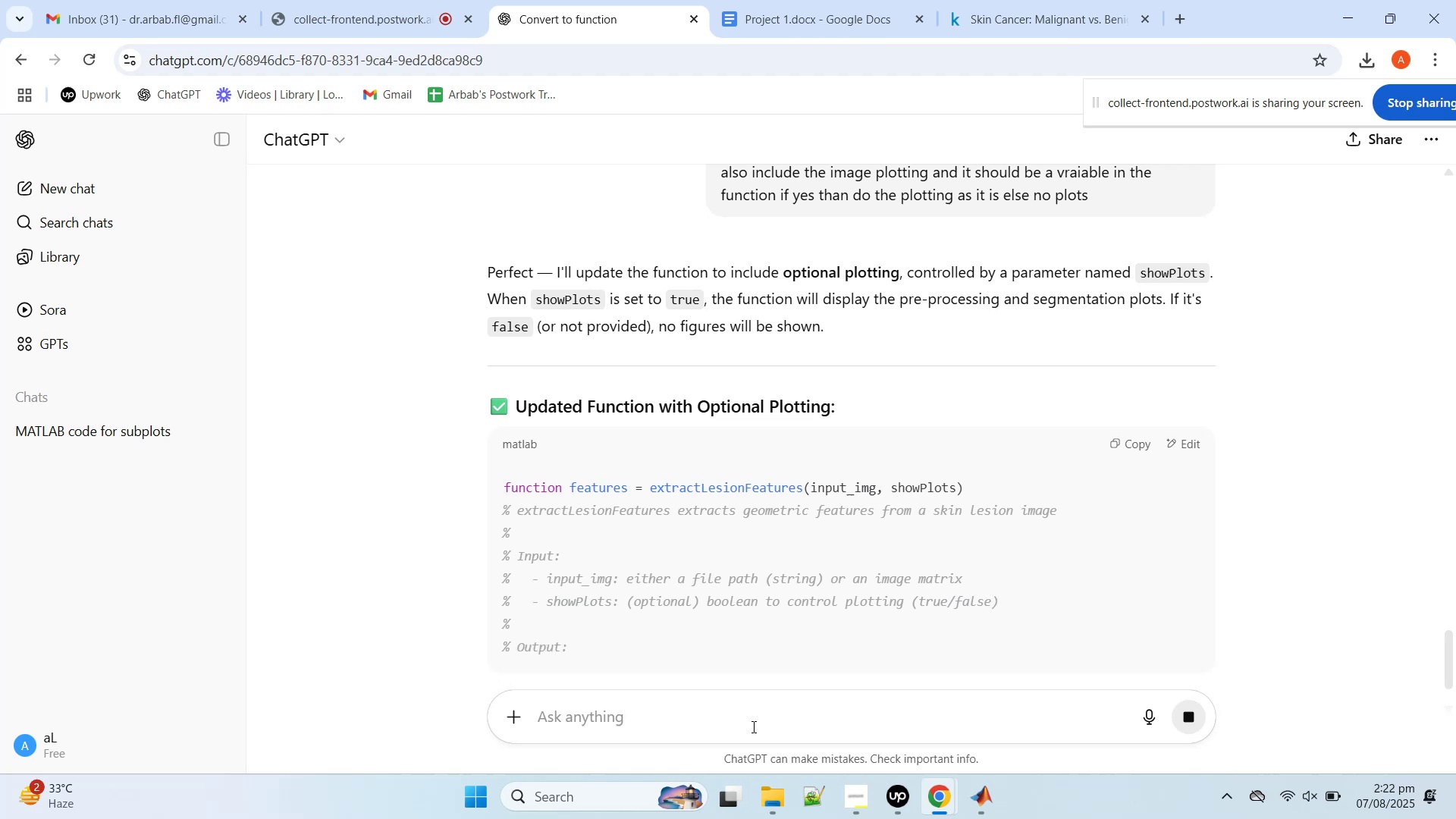 
wait(10.07)
 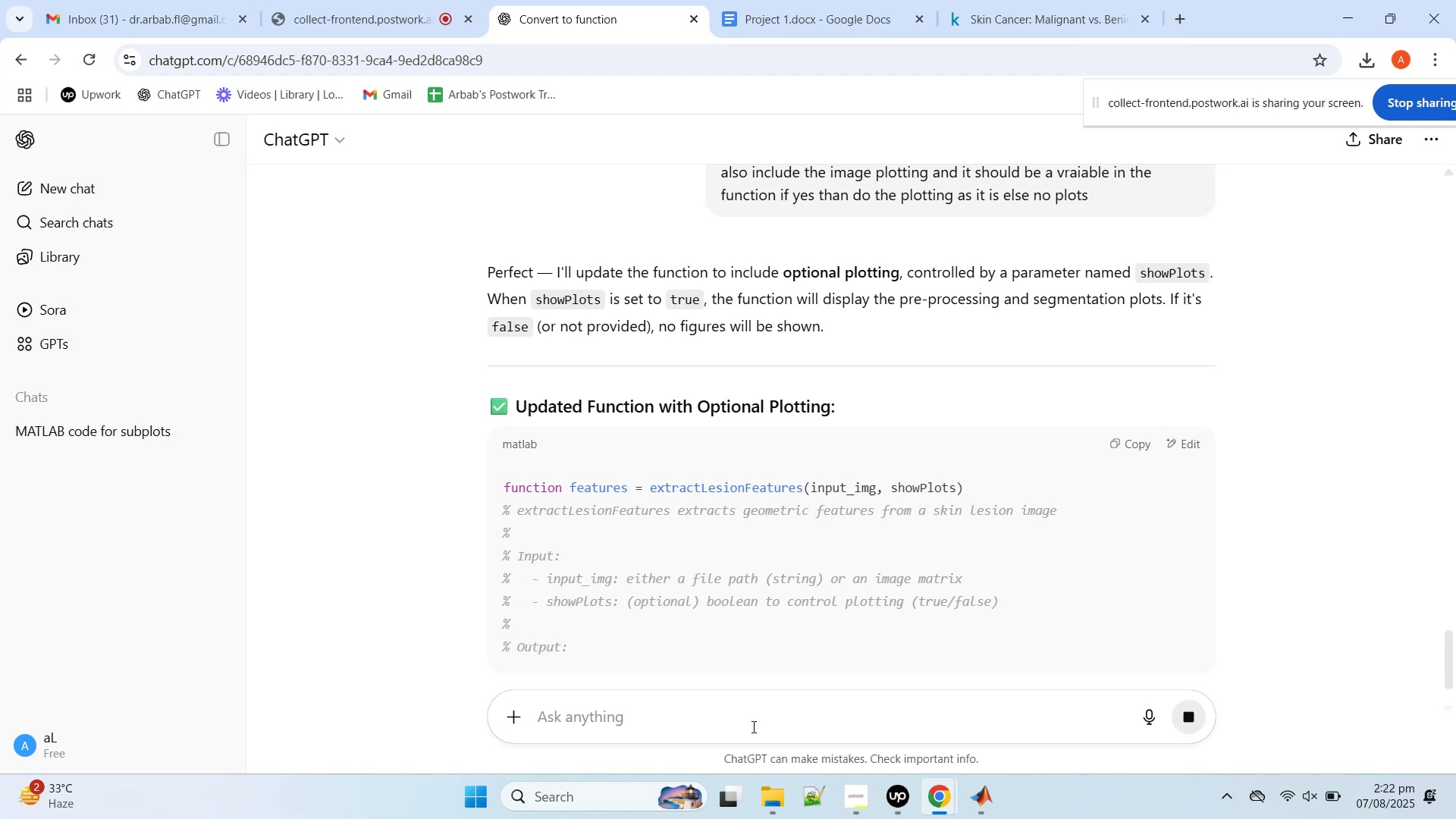 
scroll: coordinate [828, 575], scroll_direction: down, amount: 11.0
 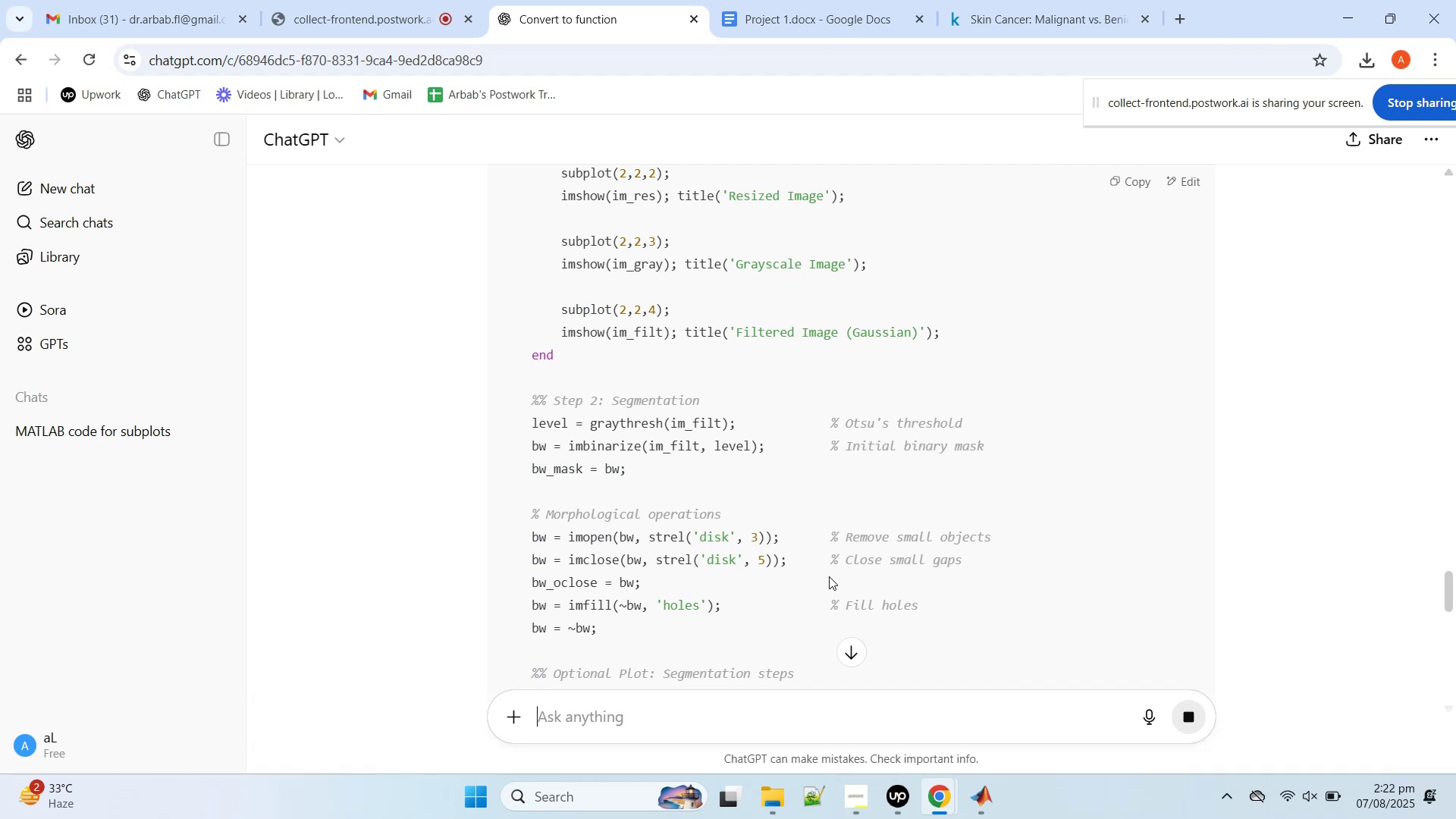 
scroll: coordinate [830, 576], scroll_direction: up, amount: 2.0
 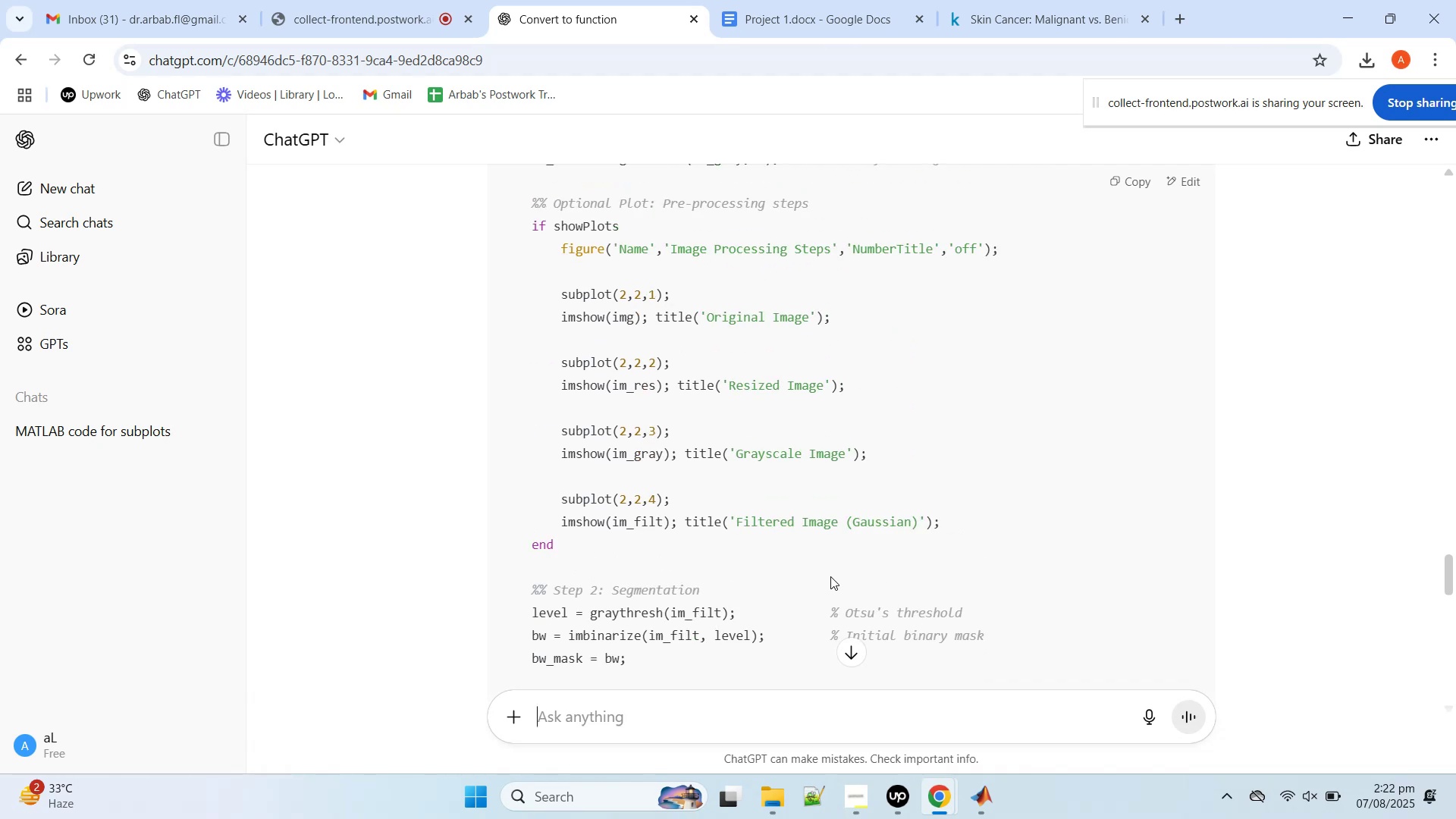 
scroll: coordinate [832, 578], scroll_direction: down, amount: 12.0
 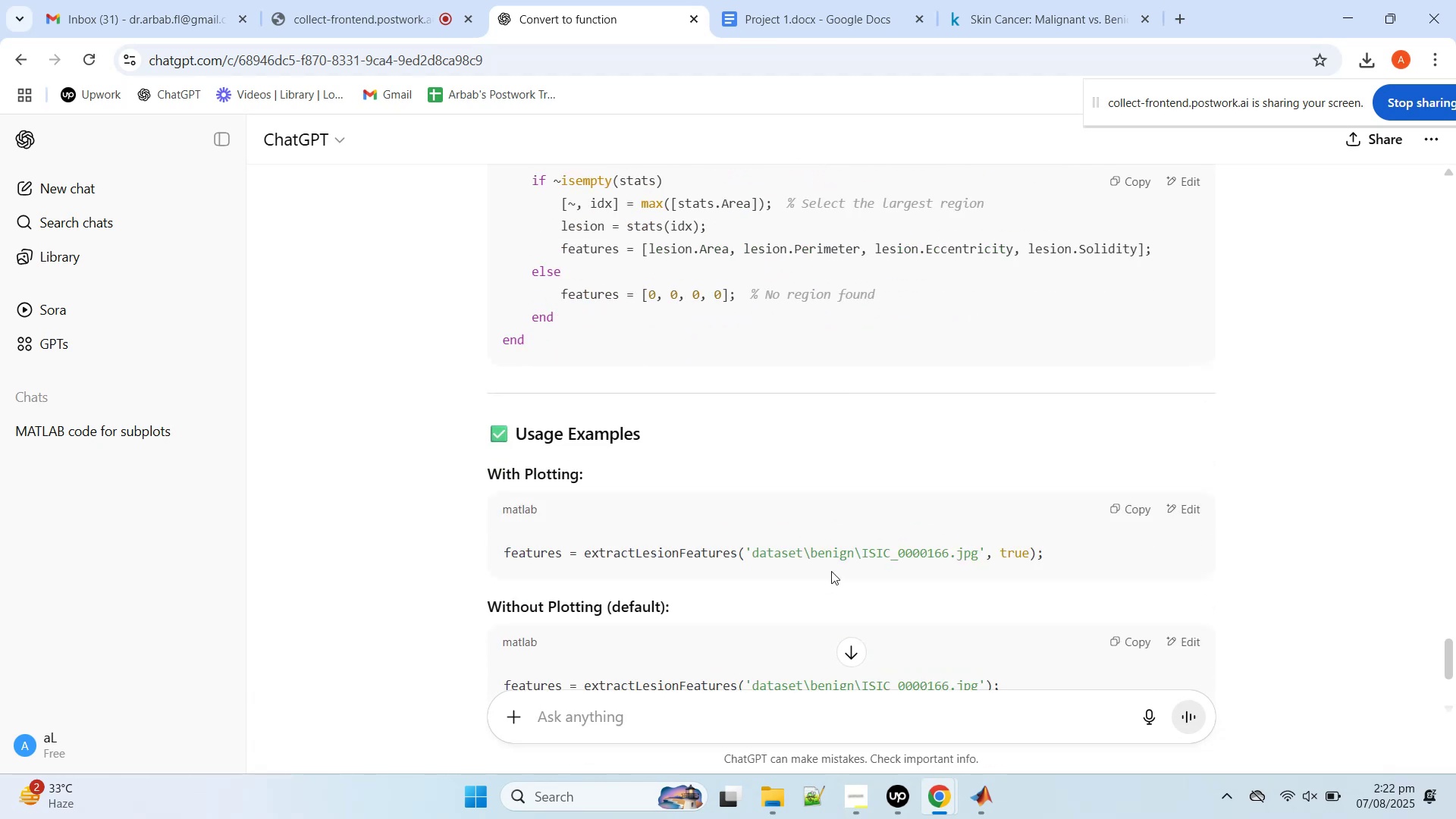 
scroll: coordinate [967, 449], scroll_direction: up, amount: 13.0
 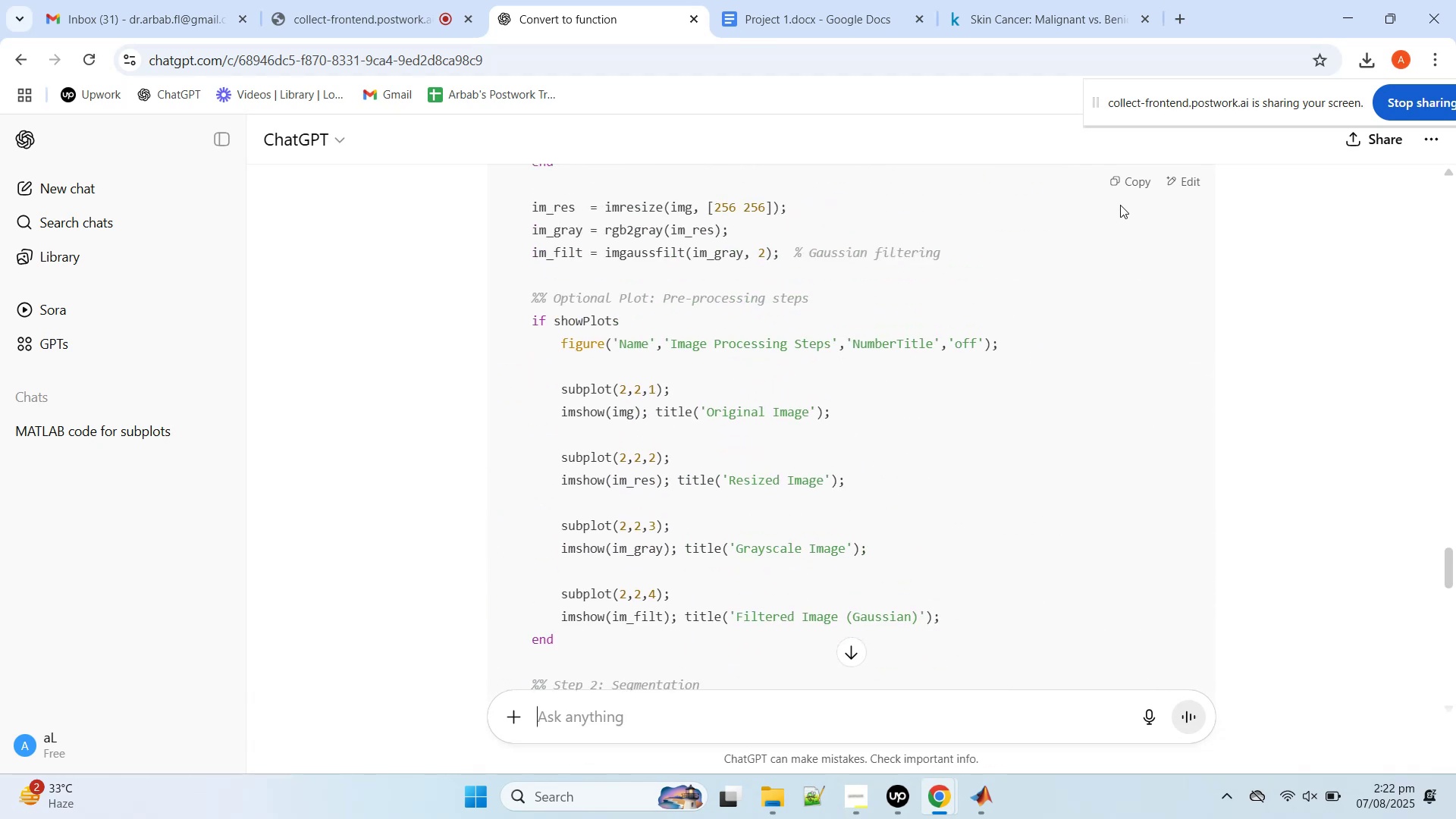 
left_click([1128, 184])
 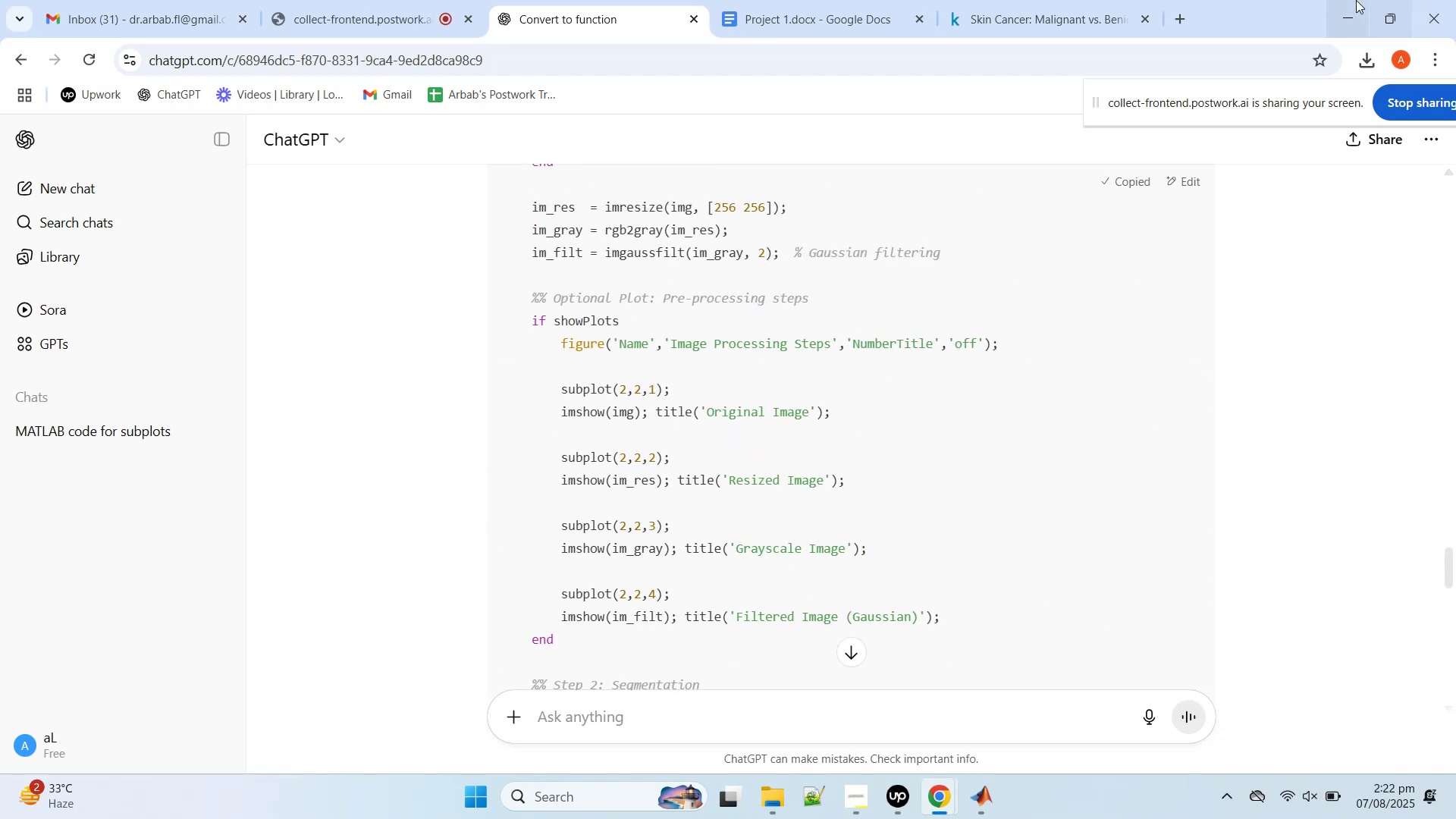 
left_click([1356, 0])
 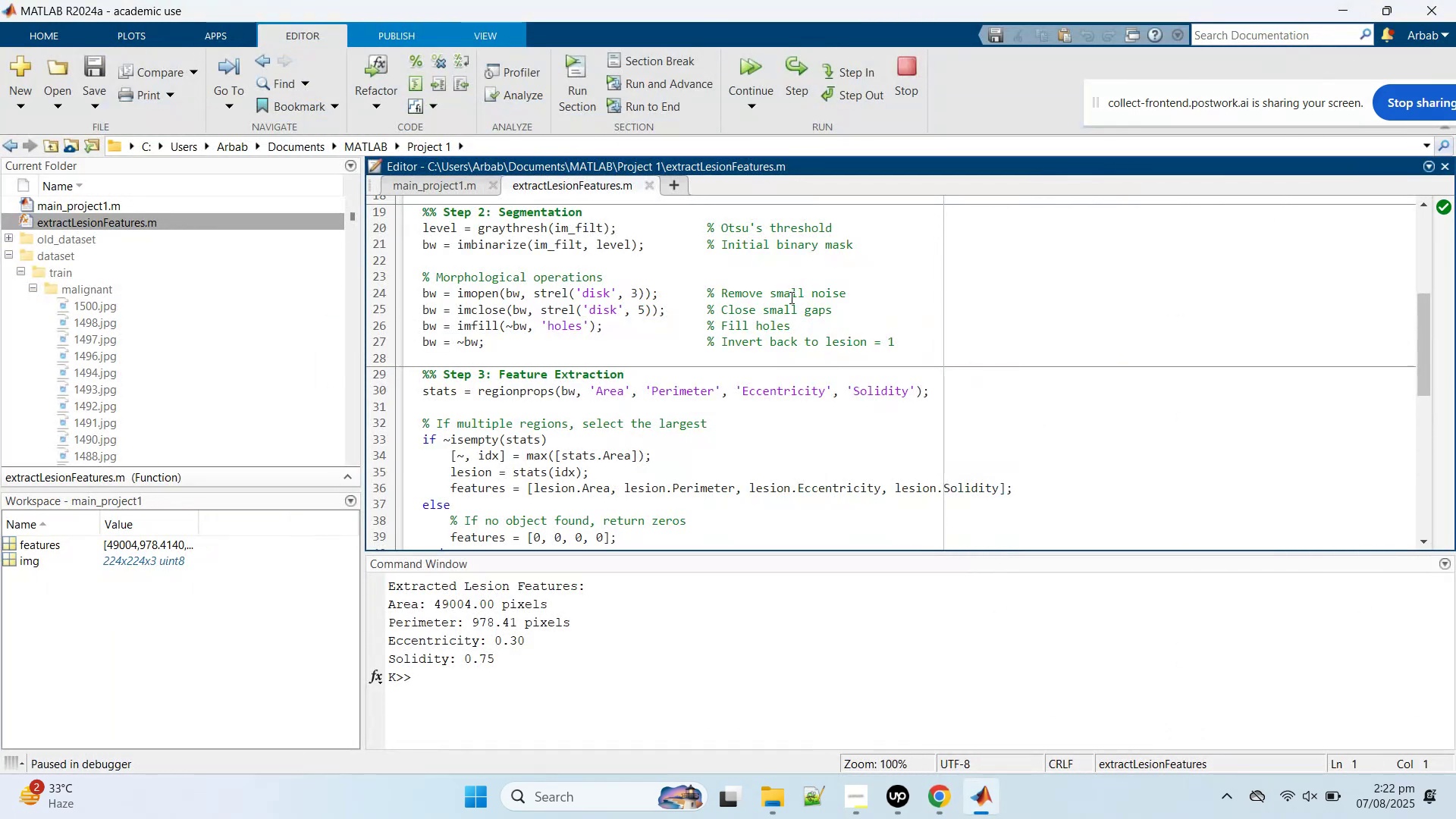 
scroll: coordinate [777, 306], scroll_direction: up, amount: 5.0
 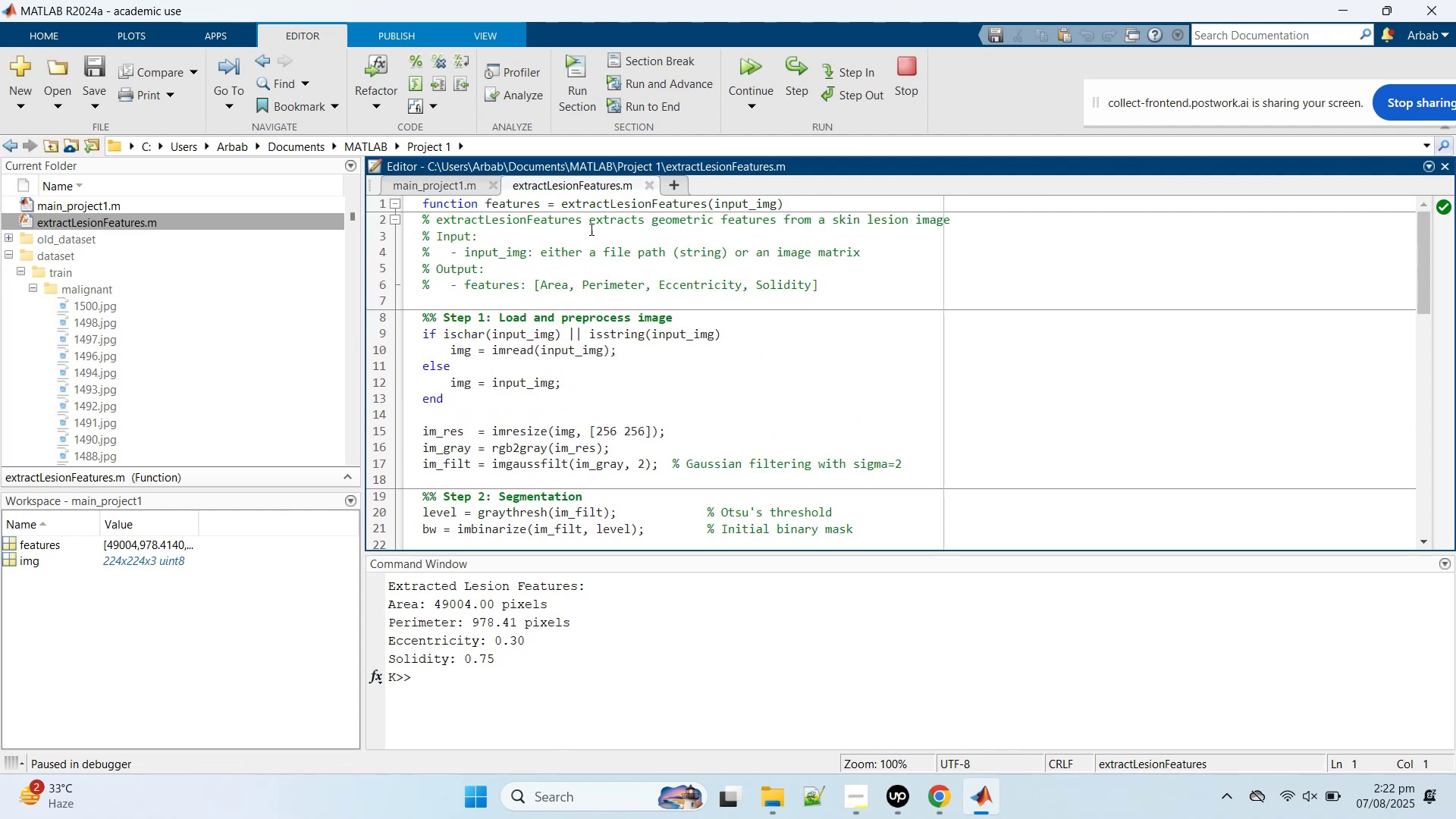 
left_click([612, 322])
 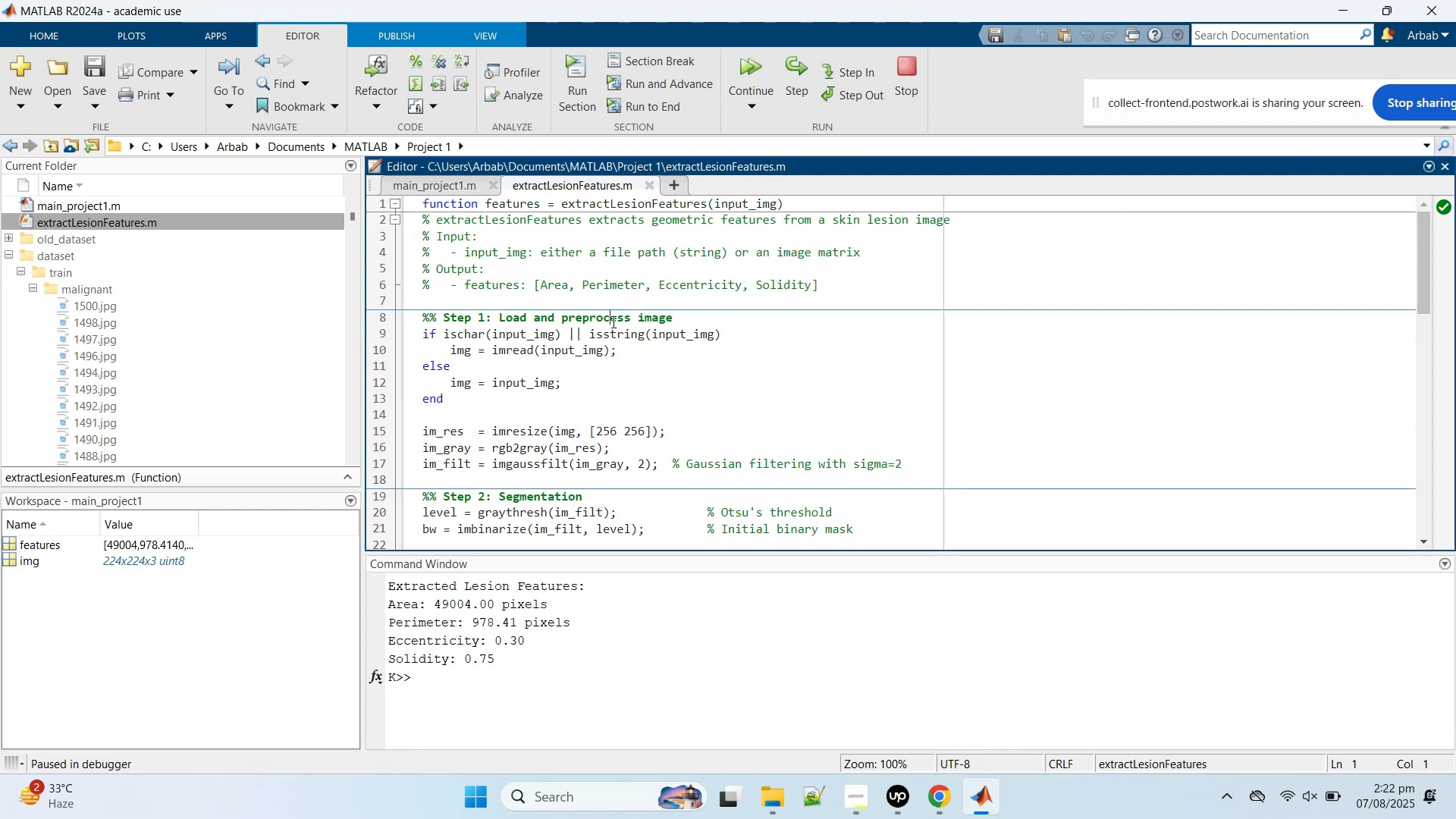 
key(Control+A)
 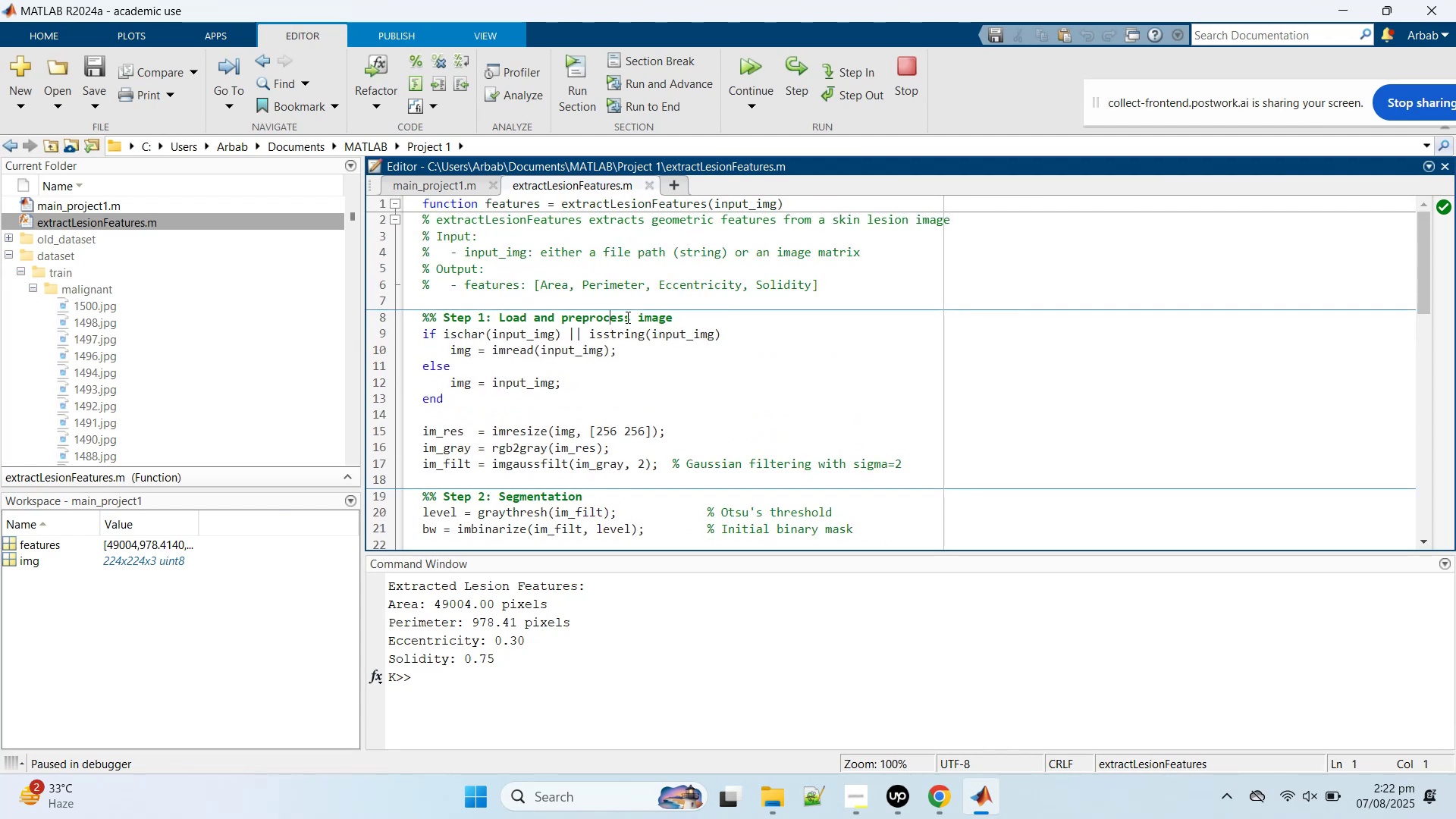 
key(Control+V)
 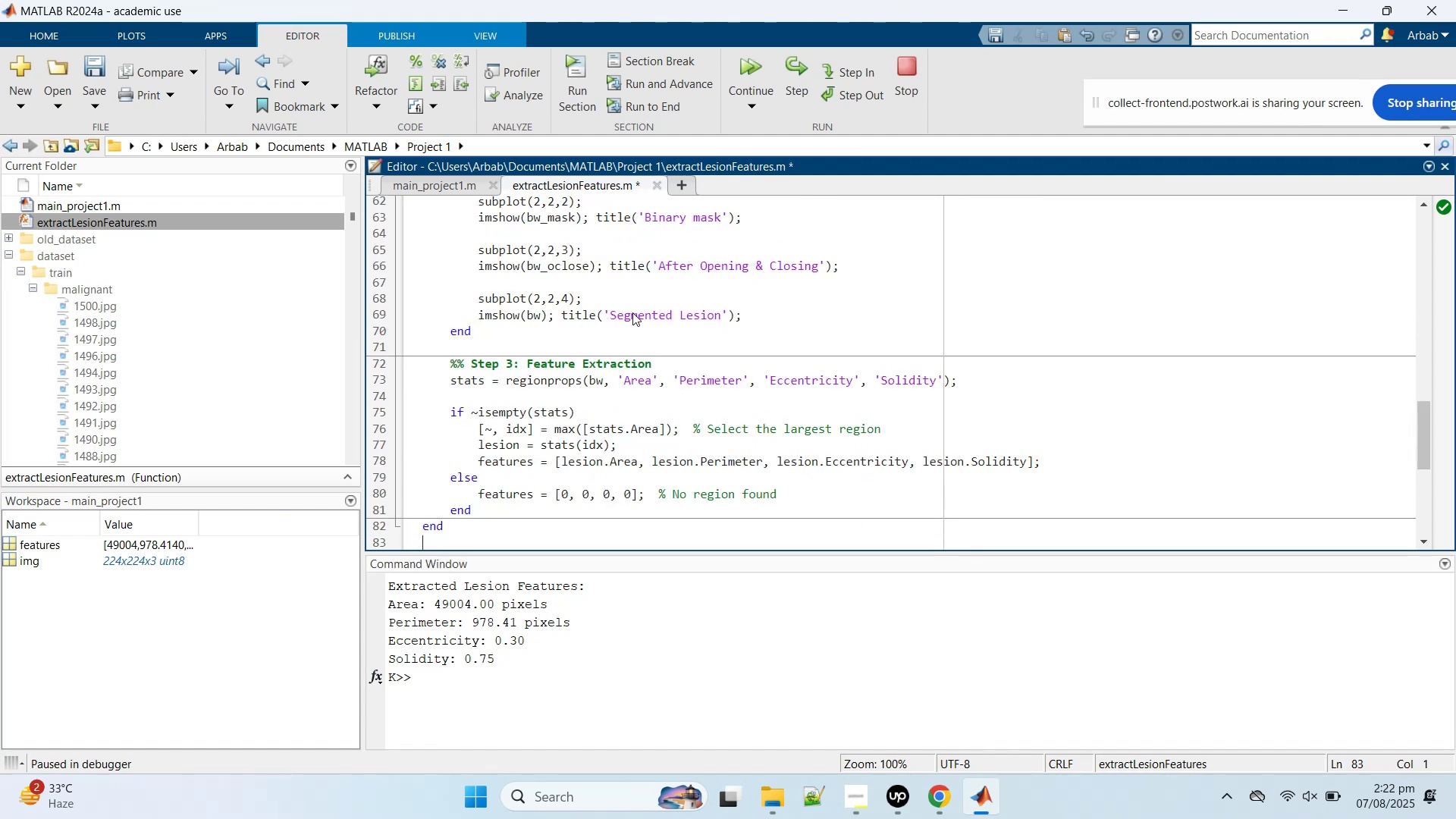 
key(Control+S)
 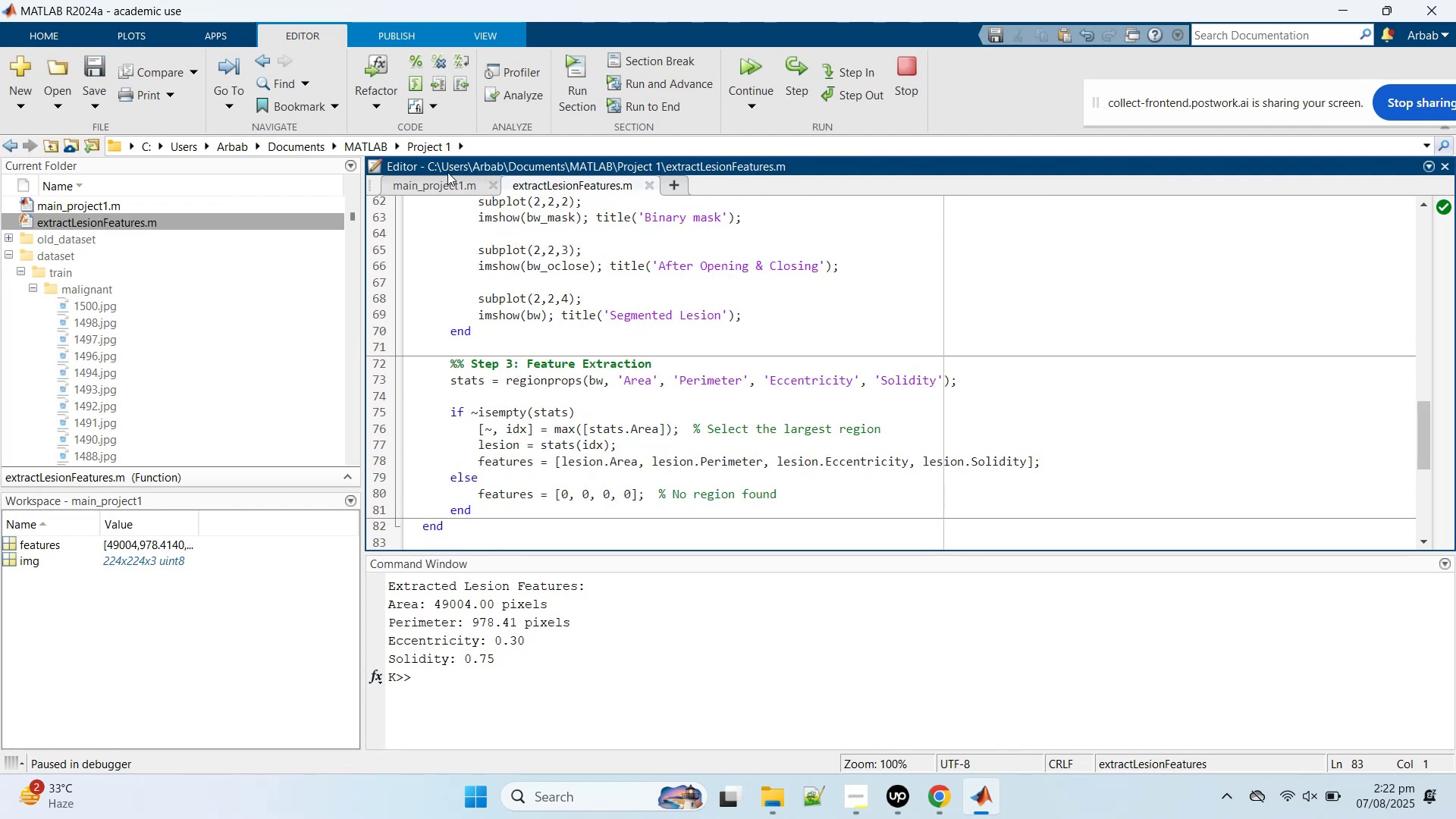 
left_click([441, 183])
 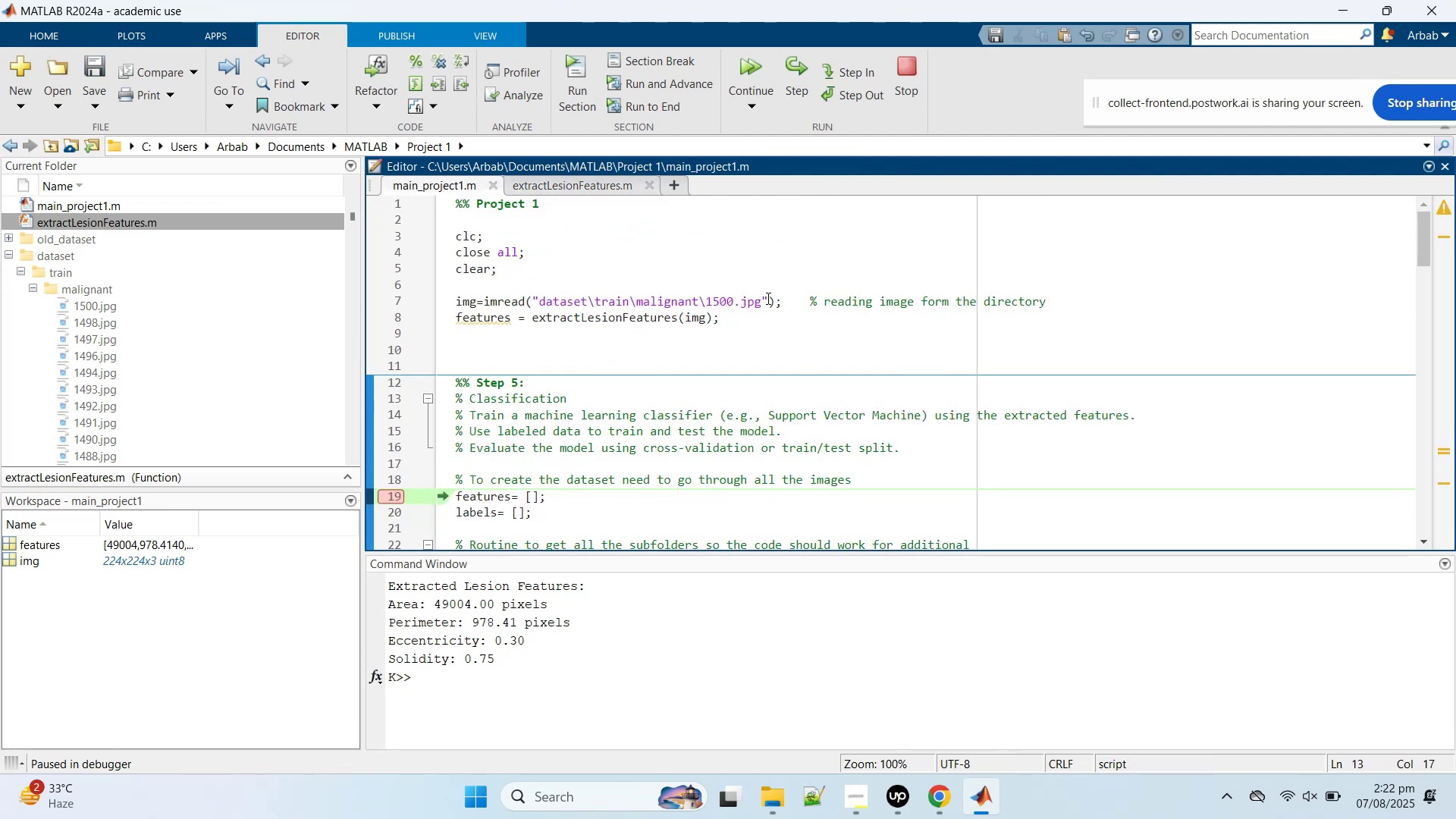 
left_click([768, 299])
 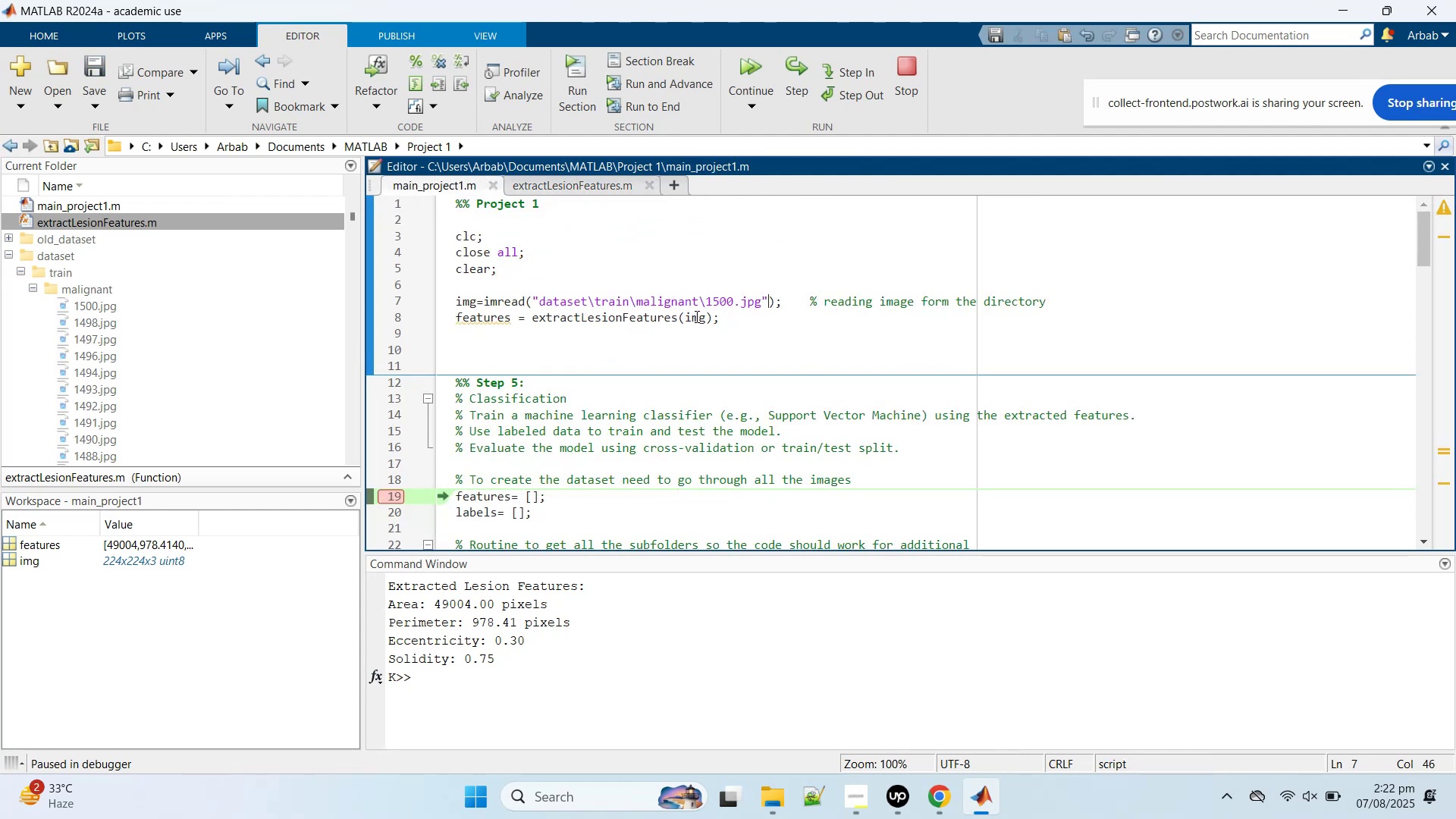 
left_click([707, 319])
 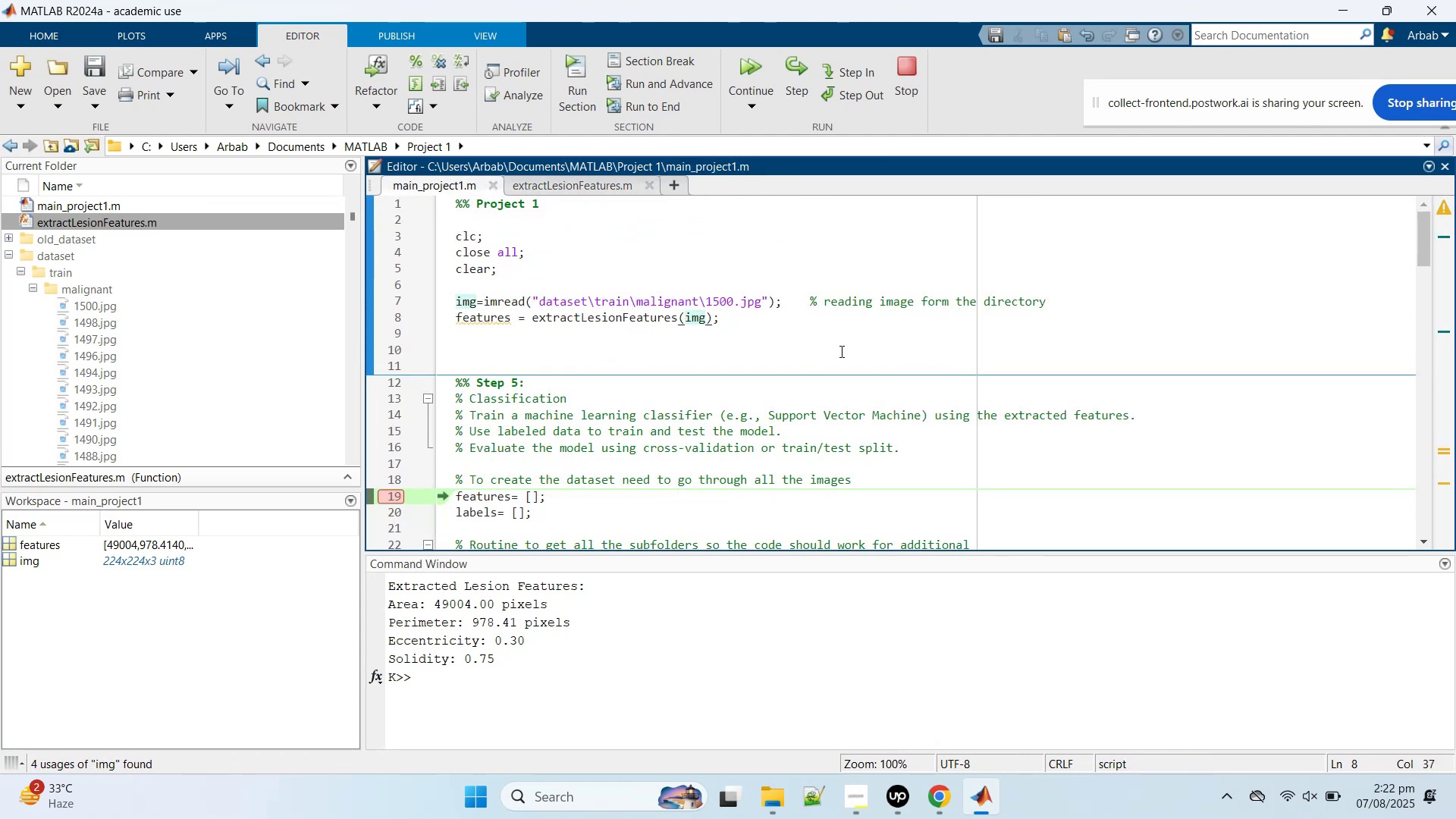 
type(,yes')
 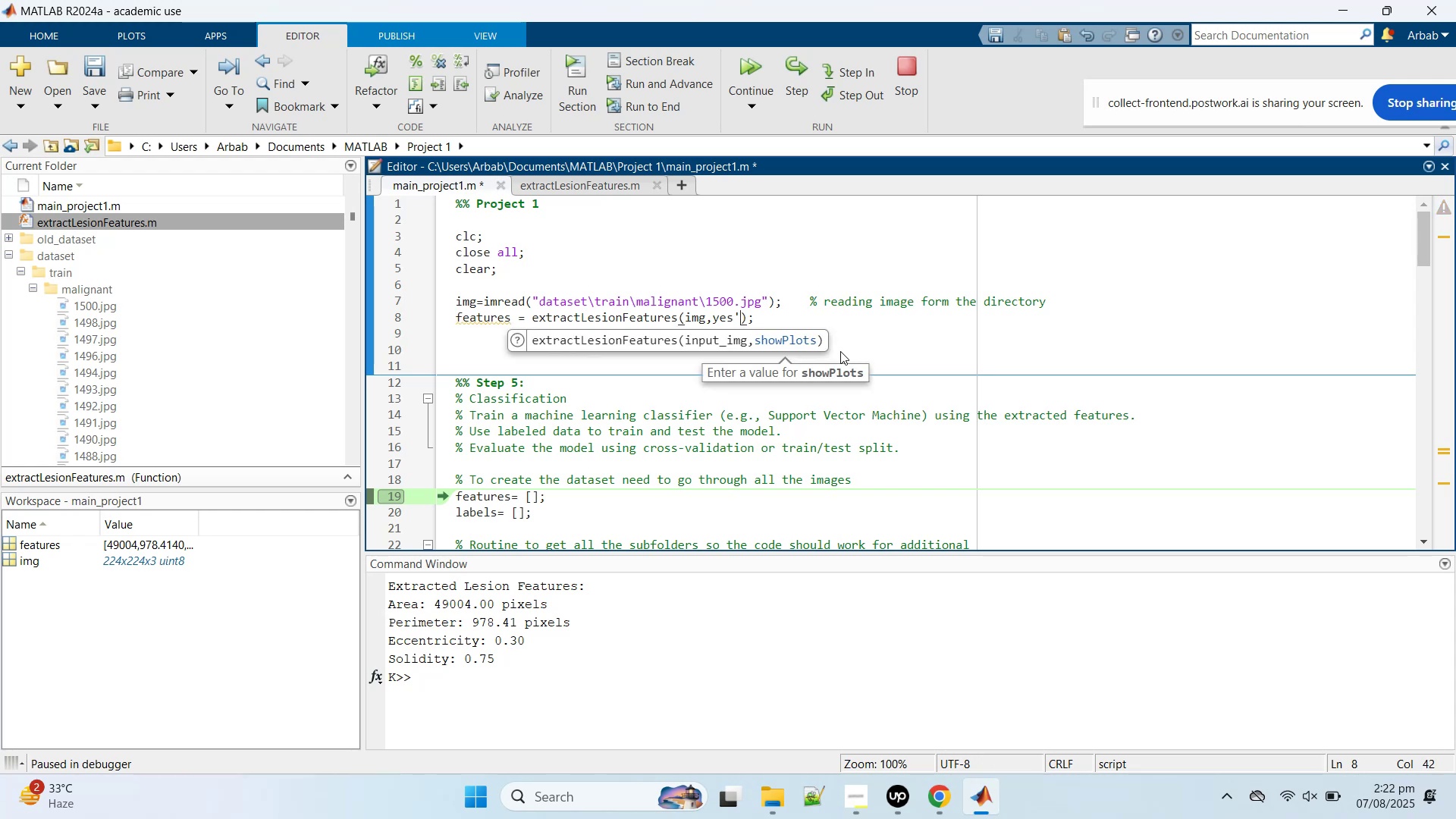 
key(ArrowLeft)
 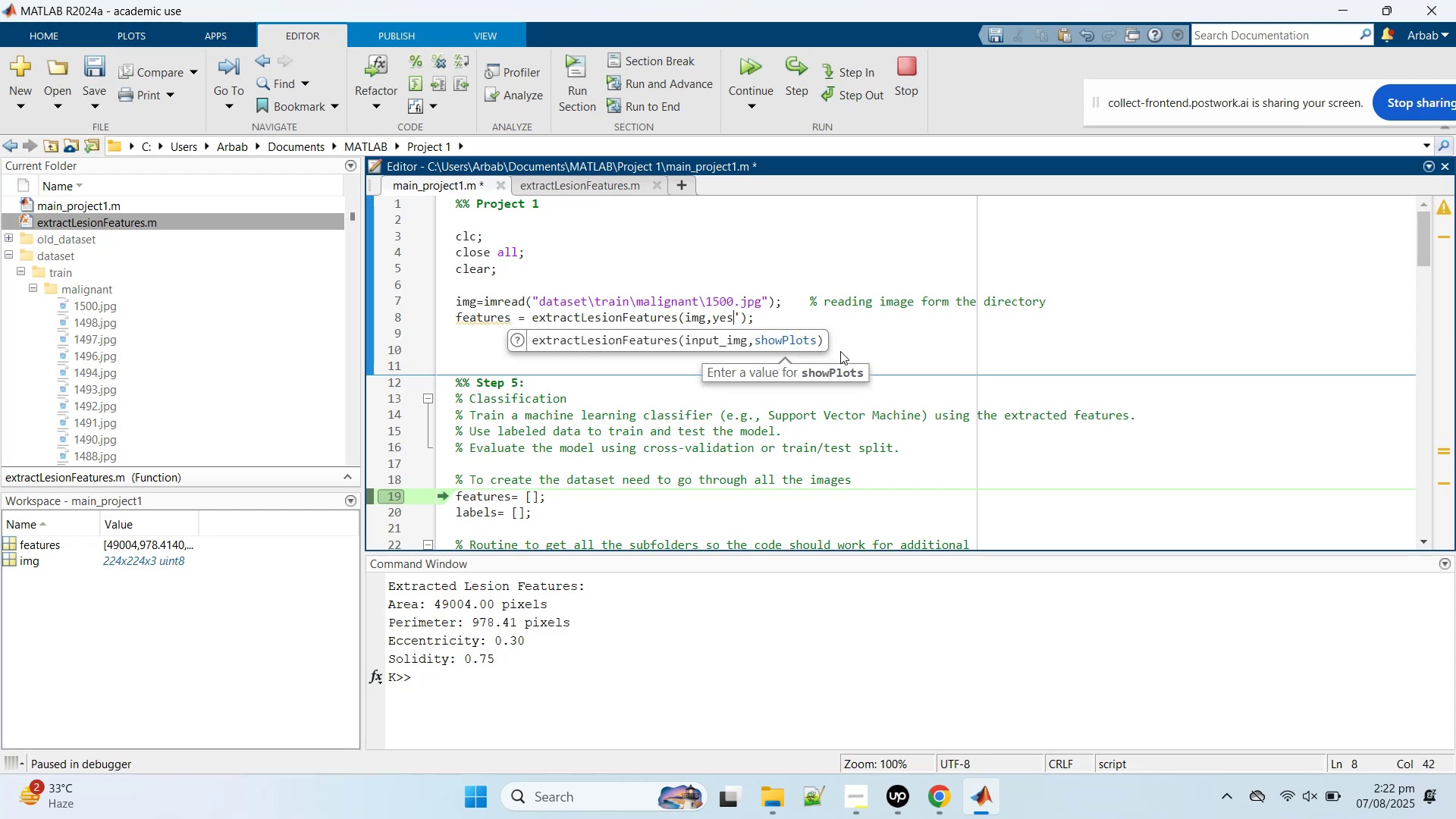 
key(ArrowLeft)
 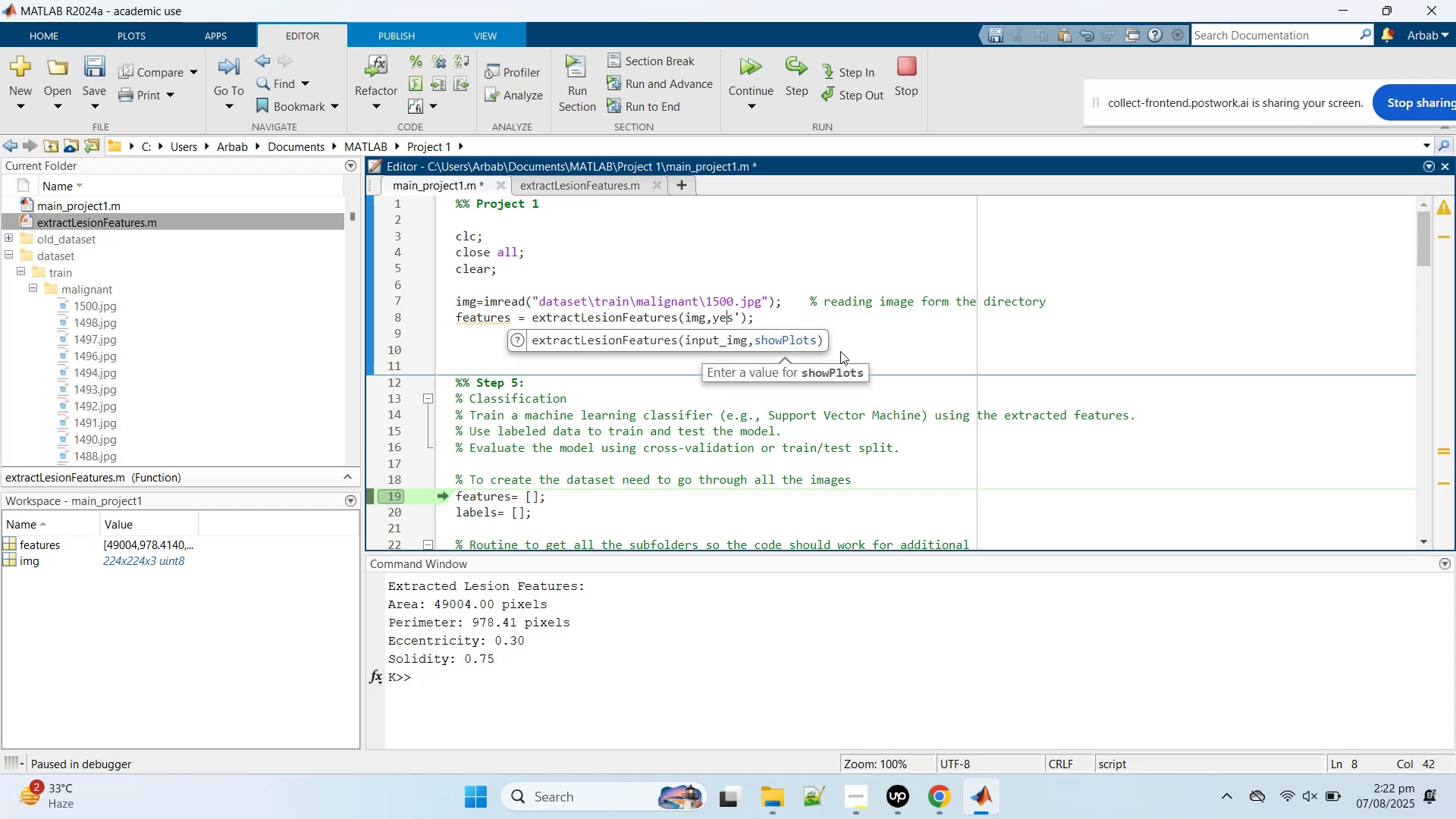 
key(ArrowLeft)
 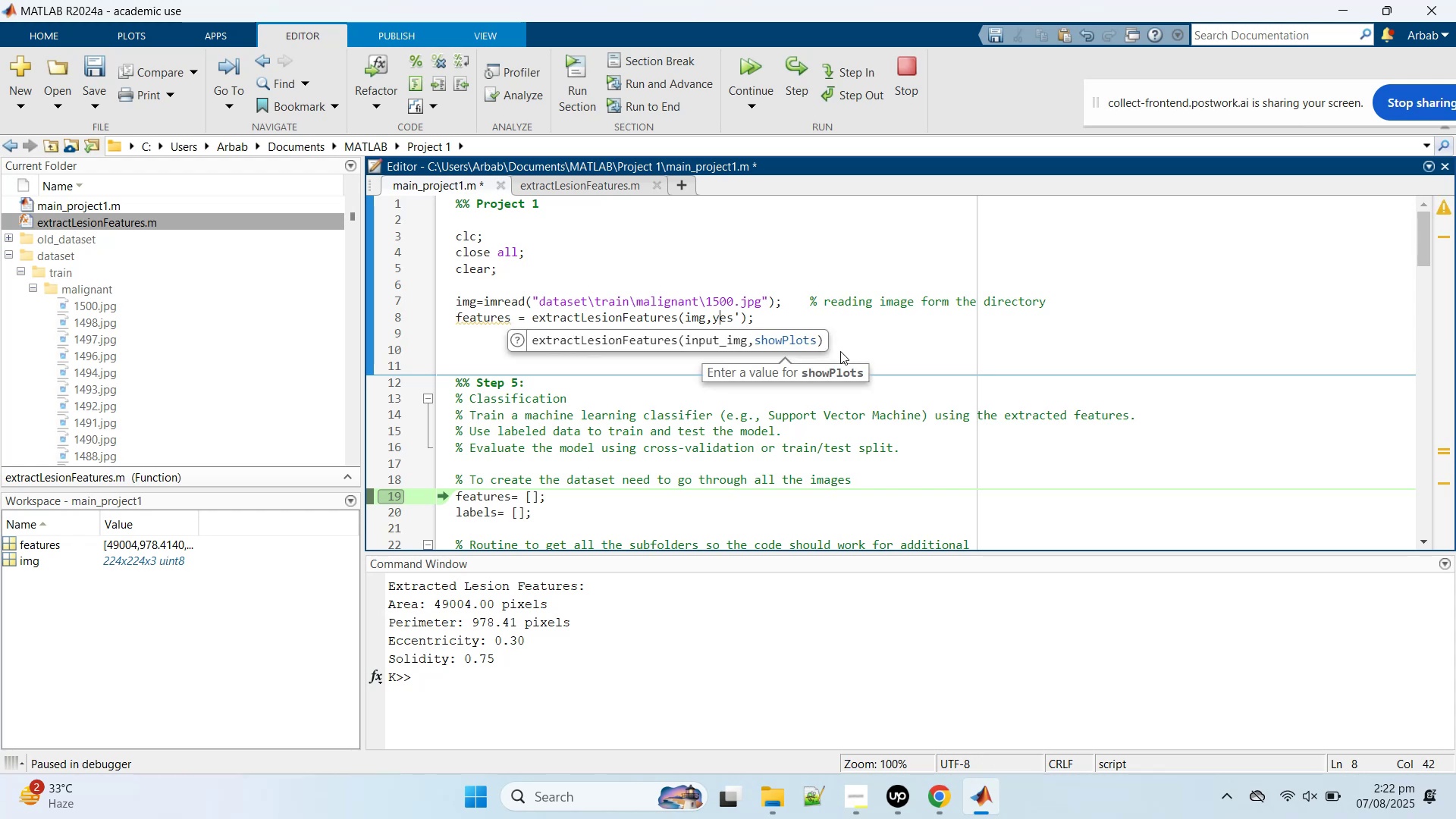 
key(ArrowLeft)
 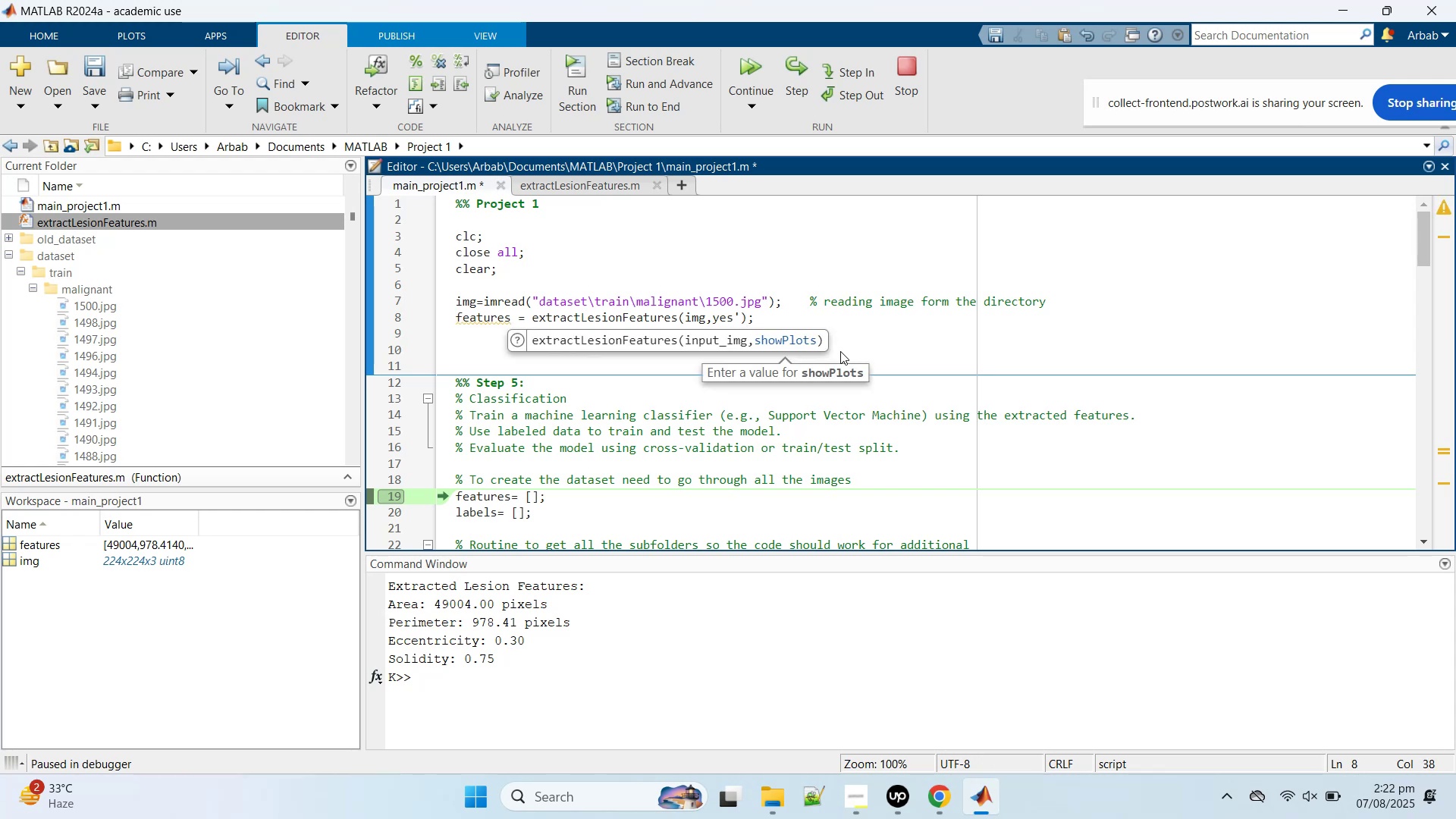 
key(Quote)
 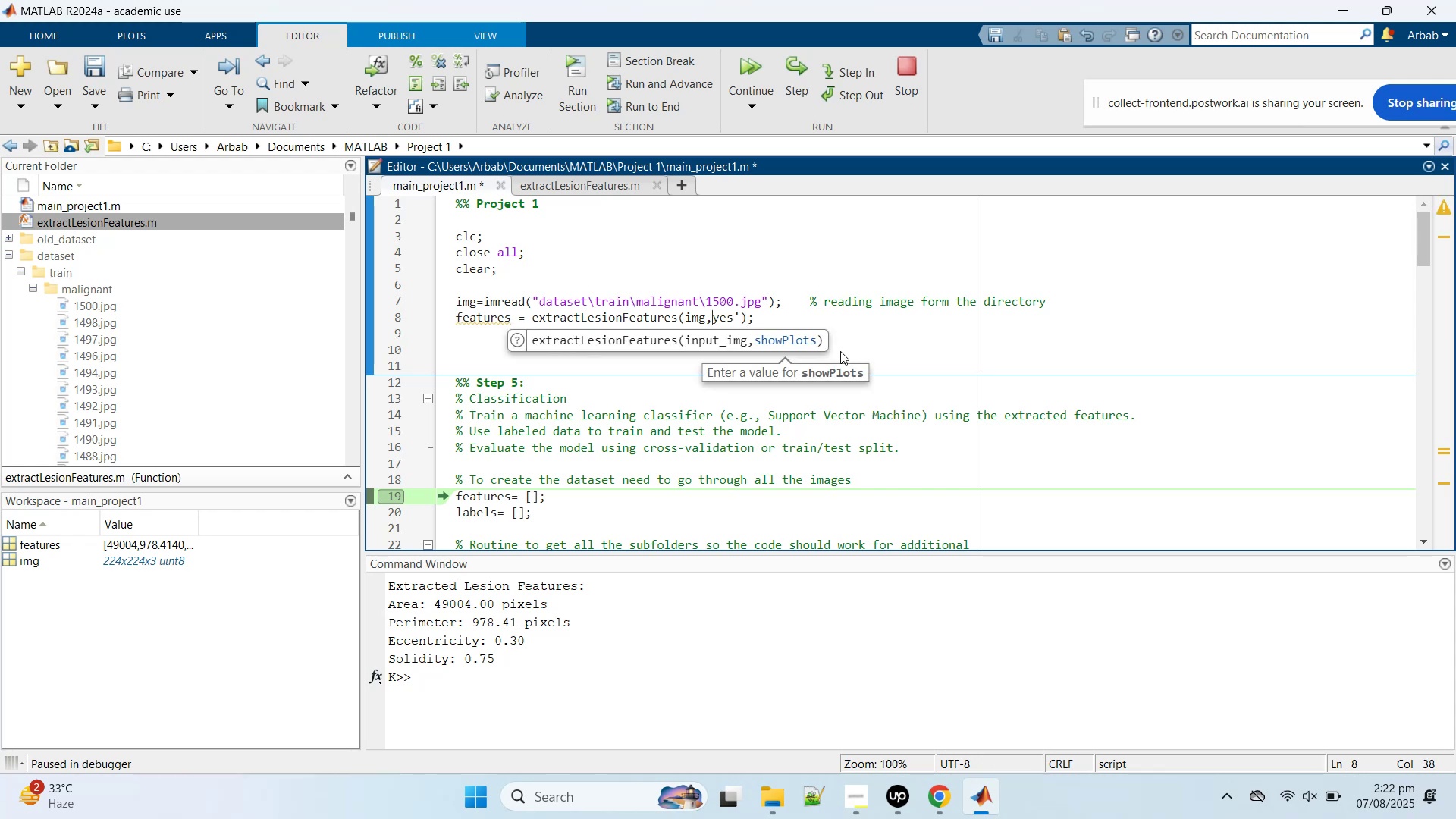 
key(Control+S)
 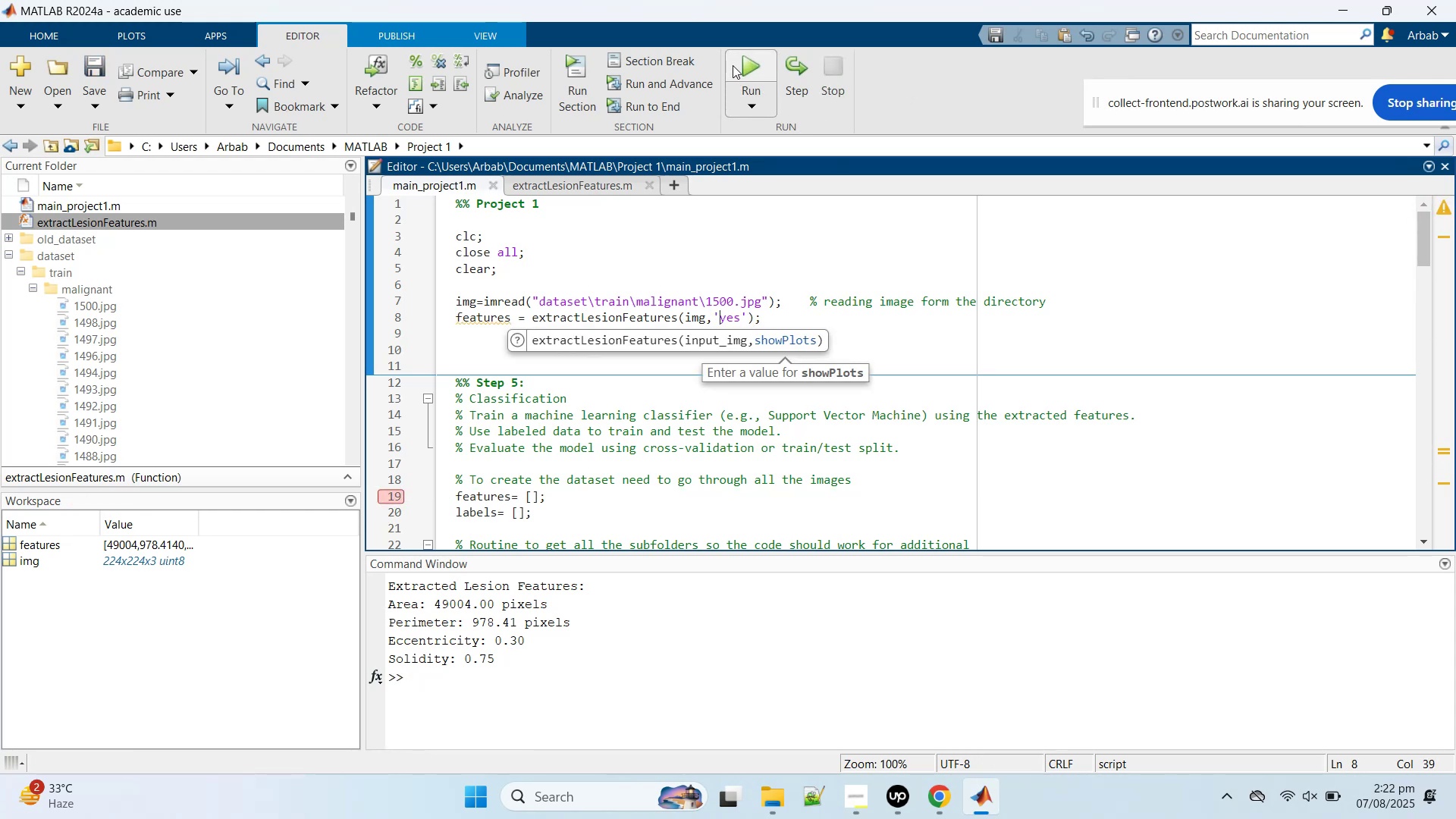 
left_click([741, 63])
 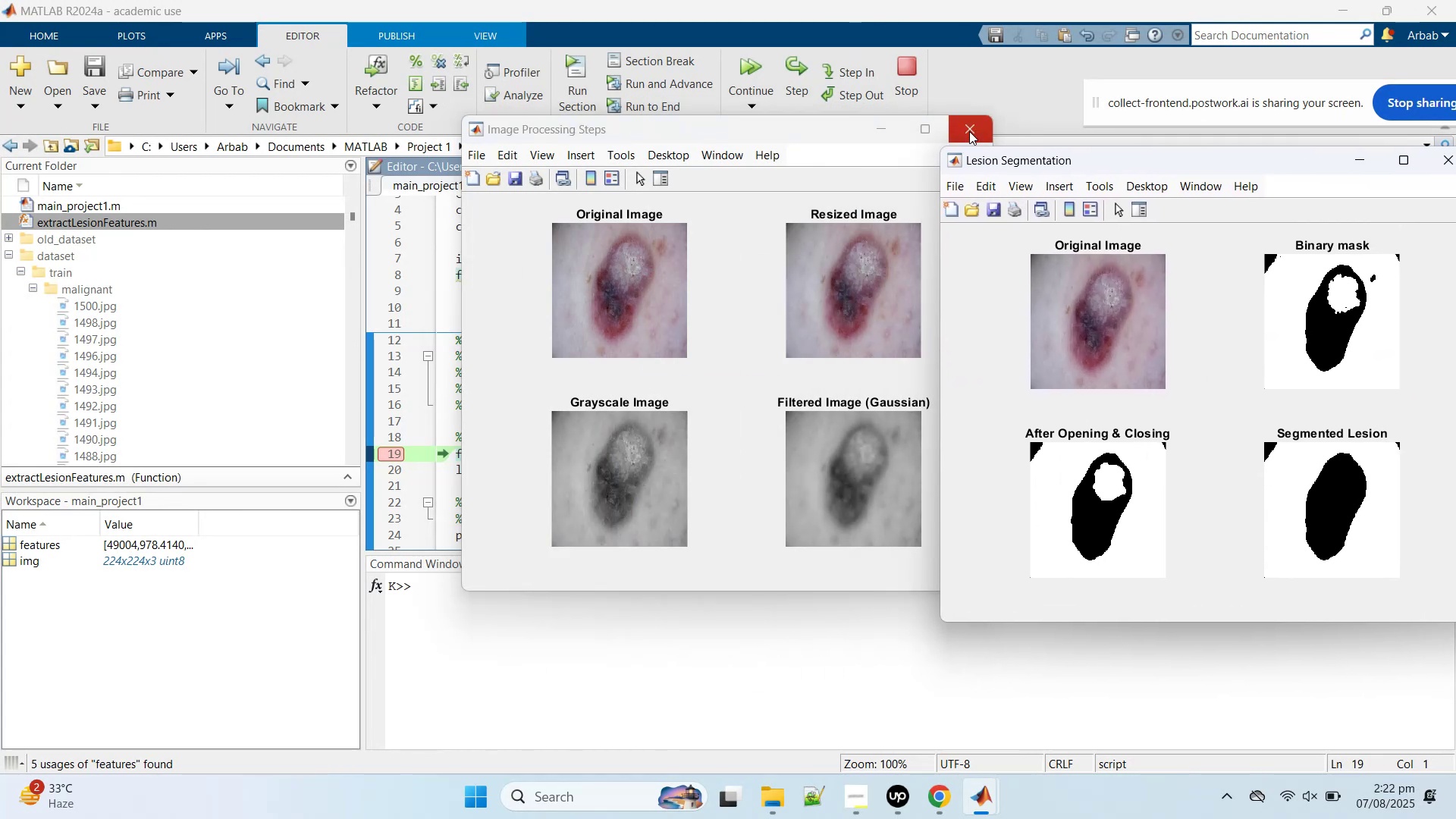 
wait(12.76)
 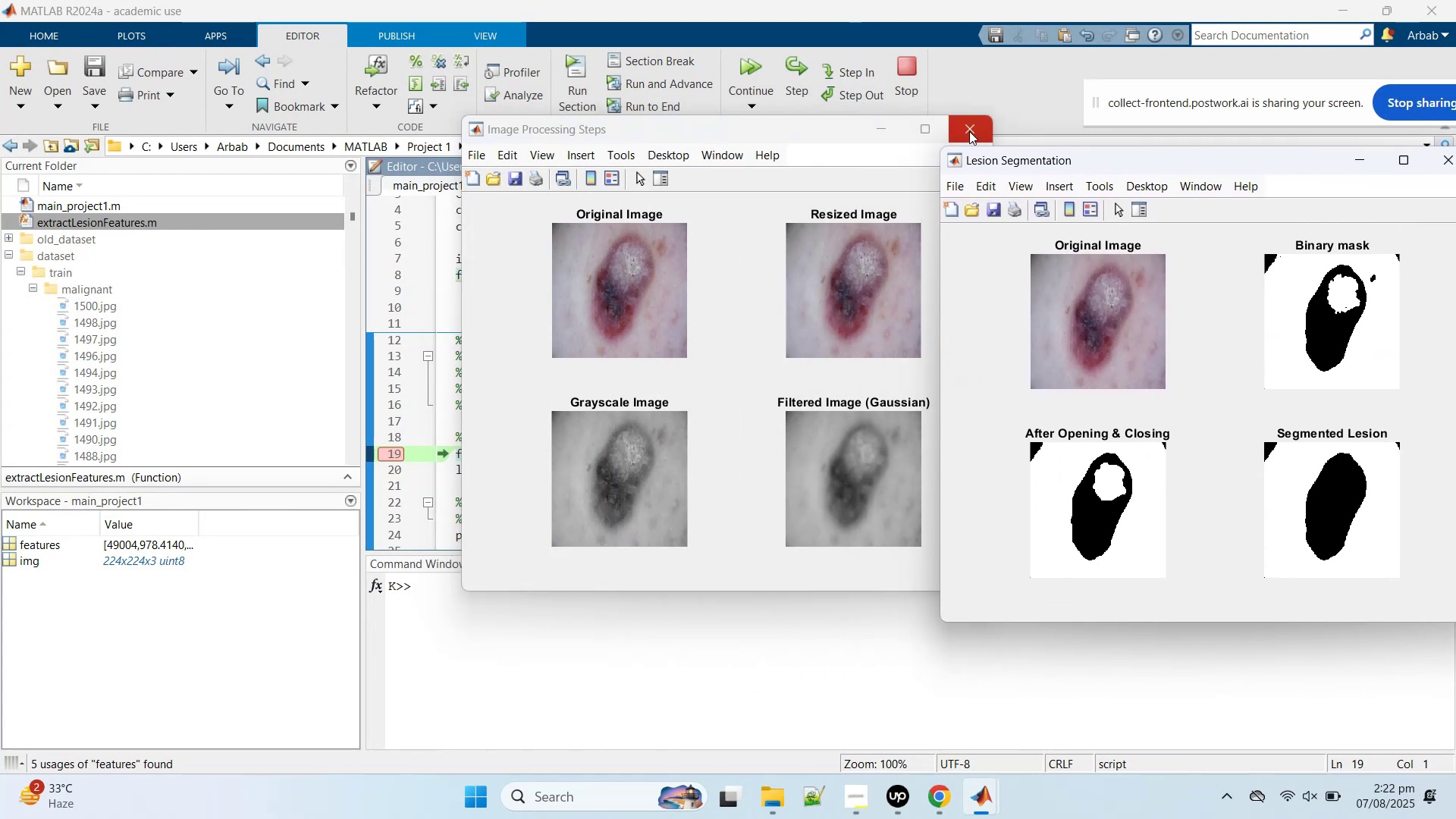 
left_click([969, 131])
 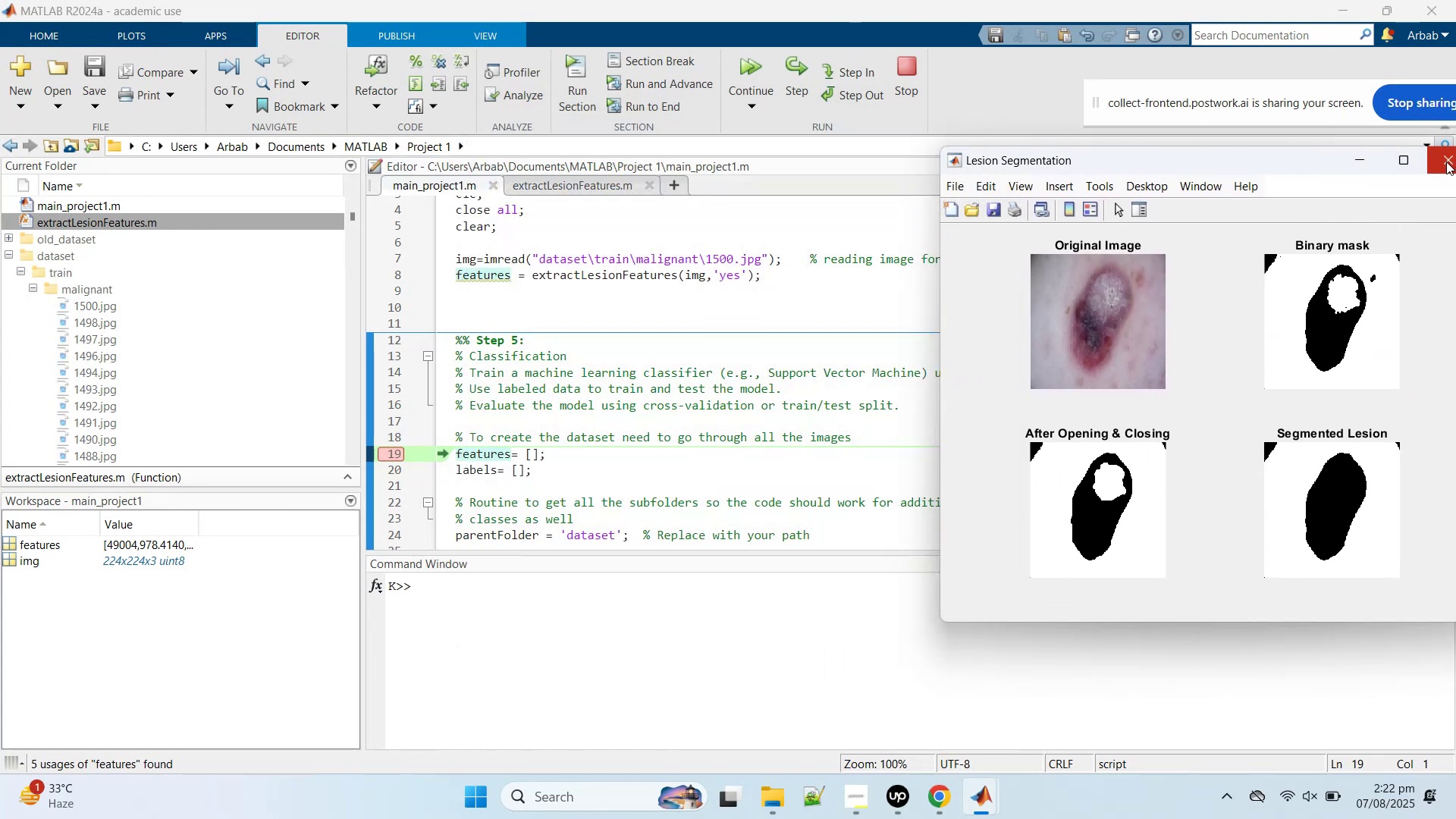 
left_click([1444, 166])
 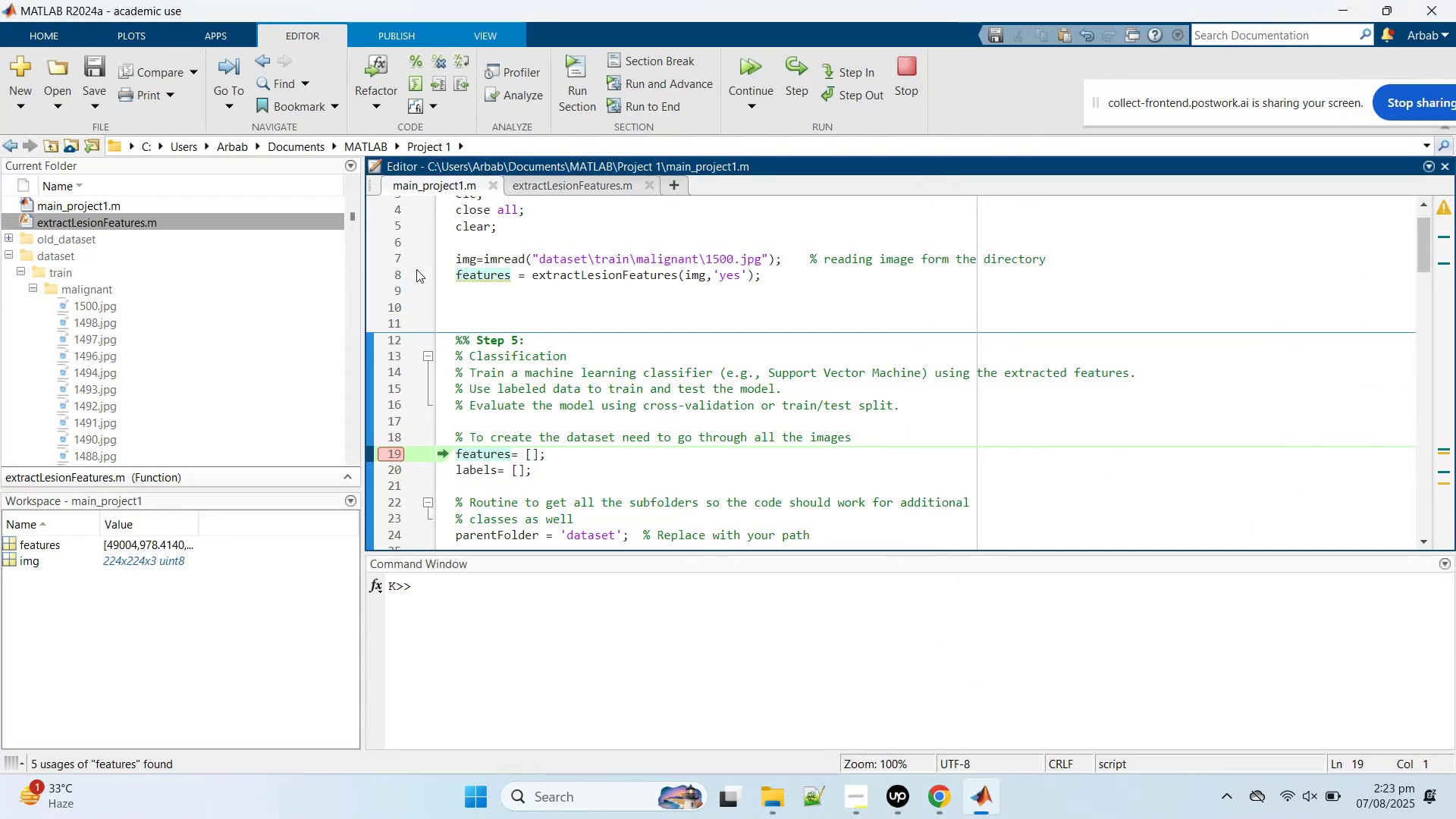 
wait(6.02)
 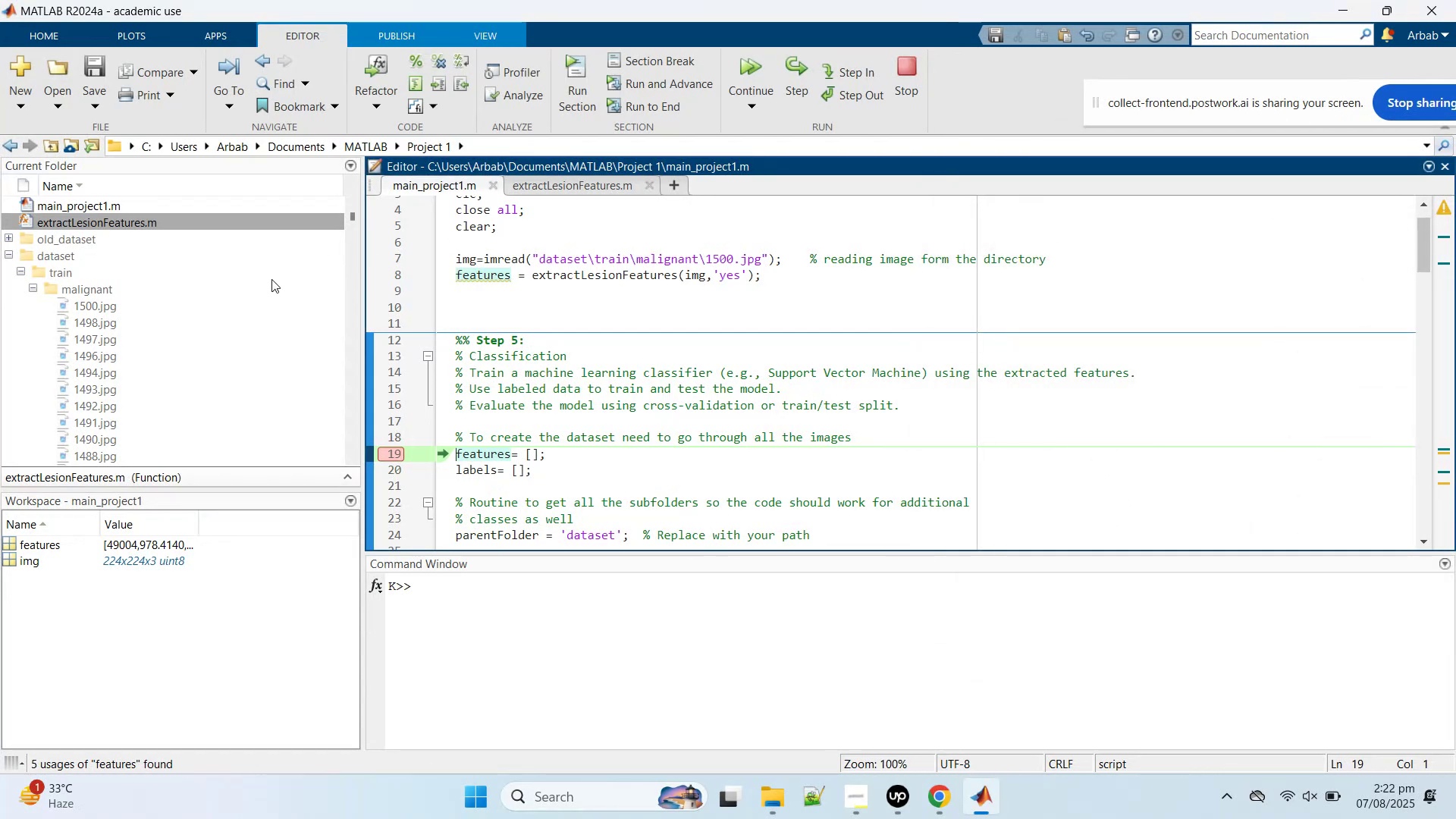 
scroll: coordinate [493, 366], scroll_direction: down, amount: 2.0
 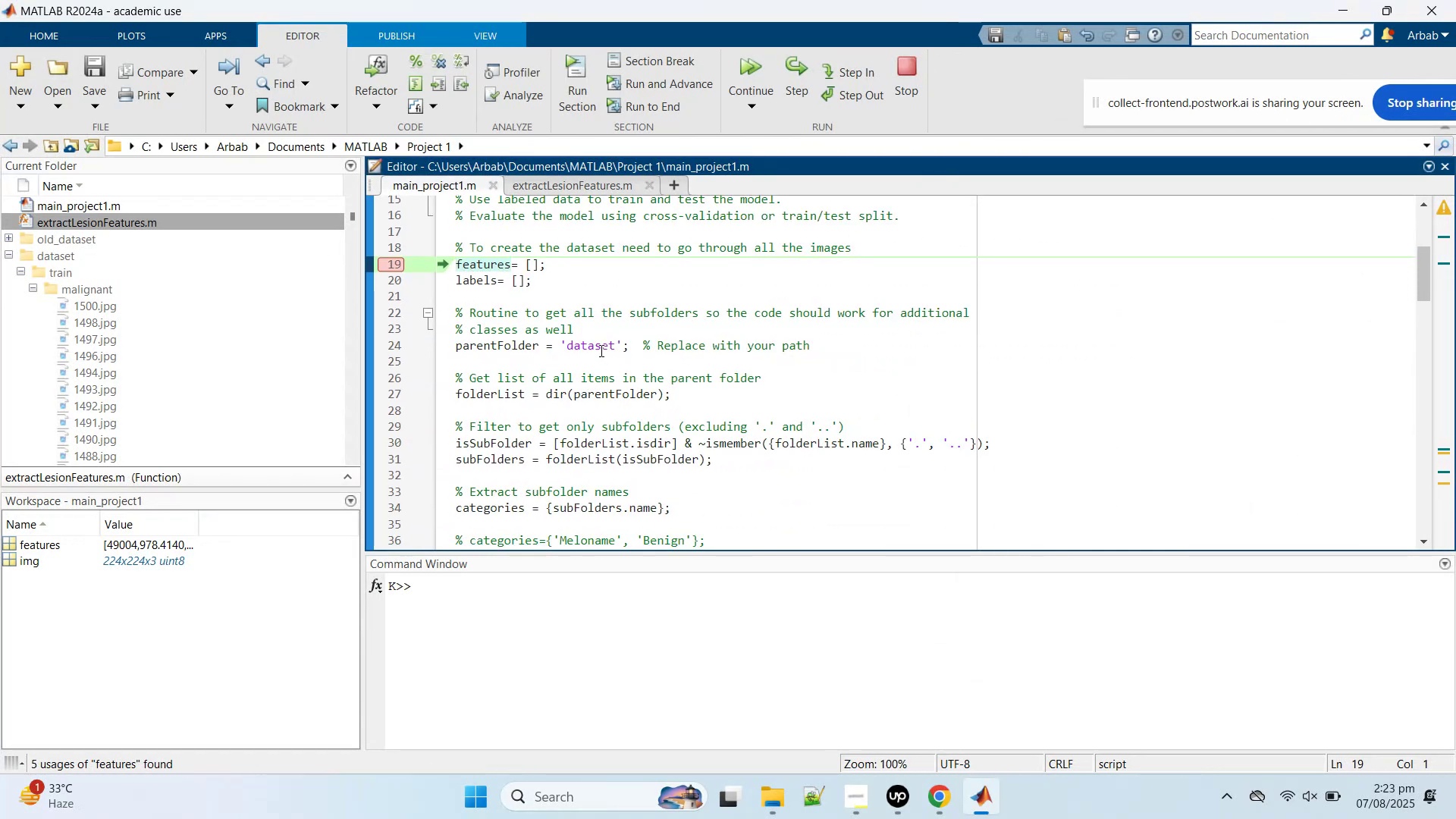 
double_click([600, 350])
 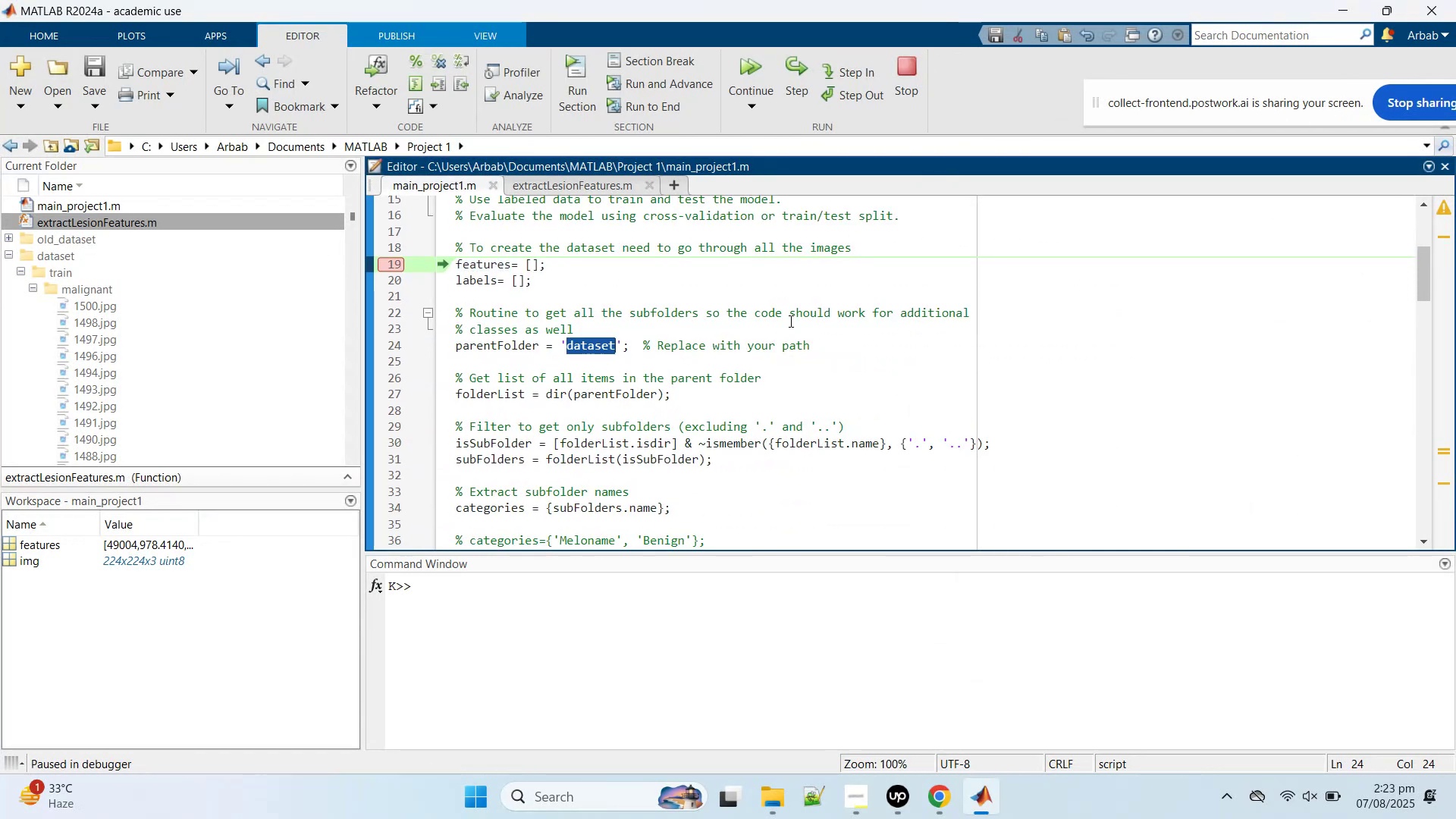 
key(ArrowRight)
 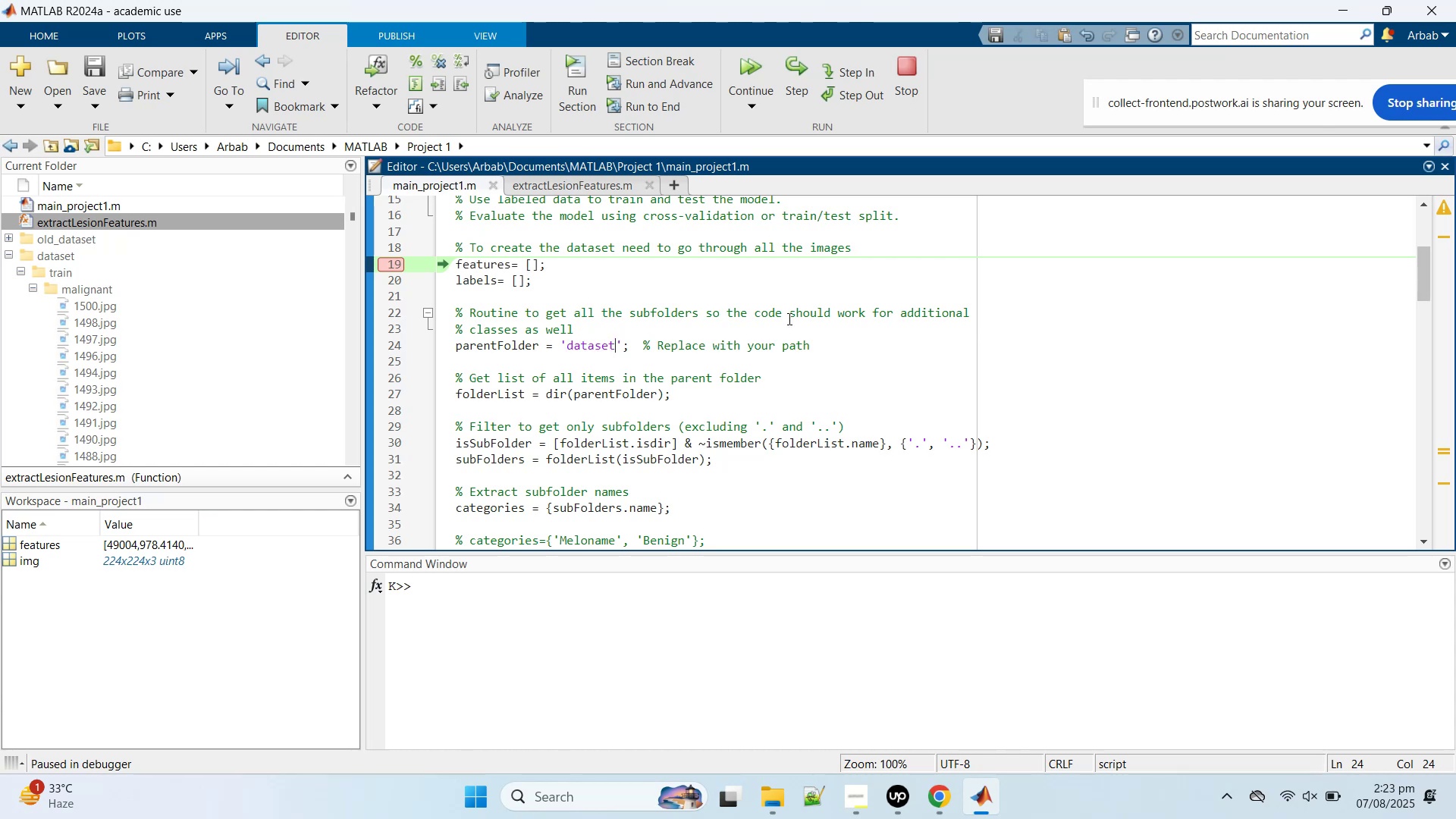 
type(\train)
 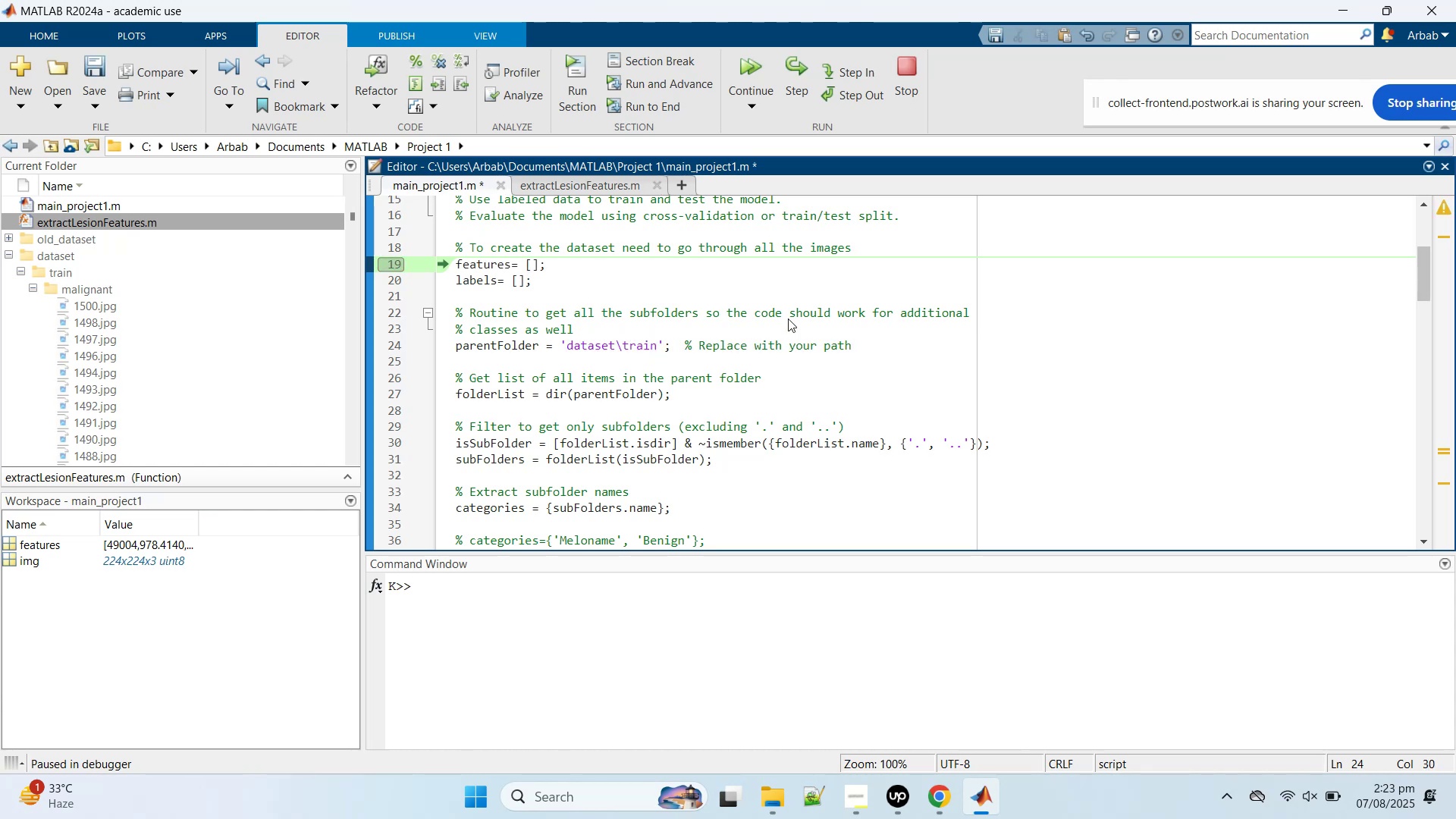 
scroll: coordinate [788, 318], scroll_direction: up, amount: 2.0
 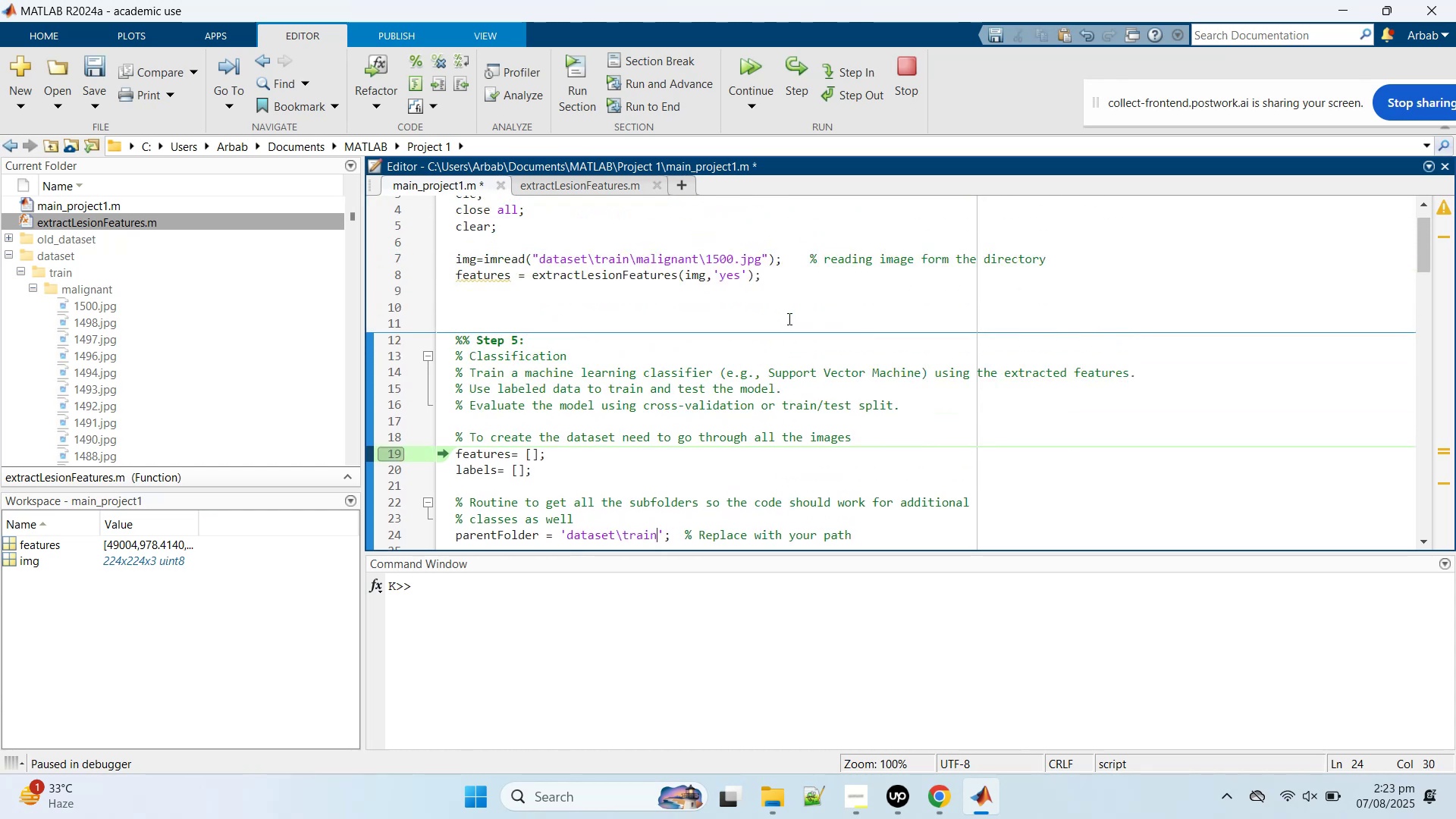 
scroll: coordinate [788, 318], scroll_direction: down, amount: 2.0
 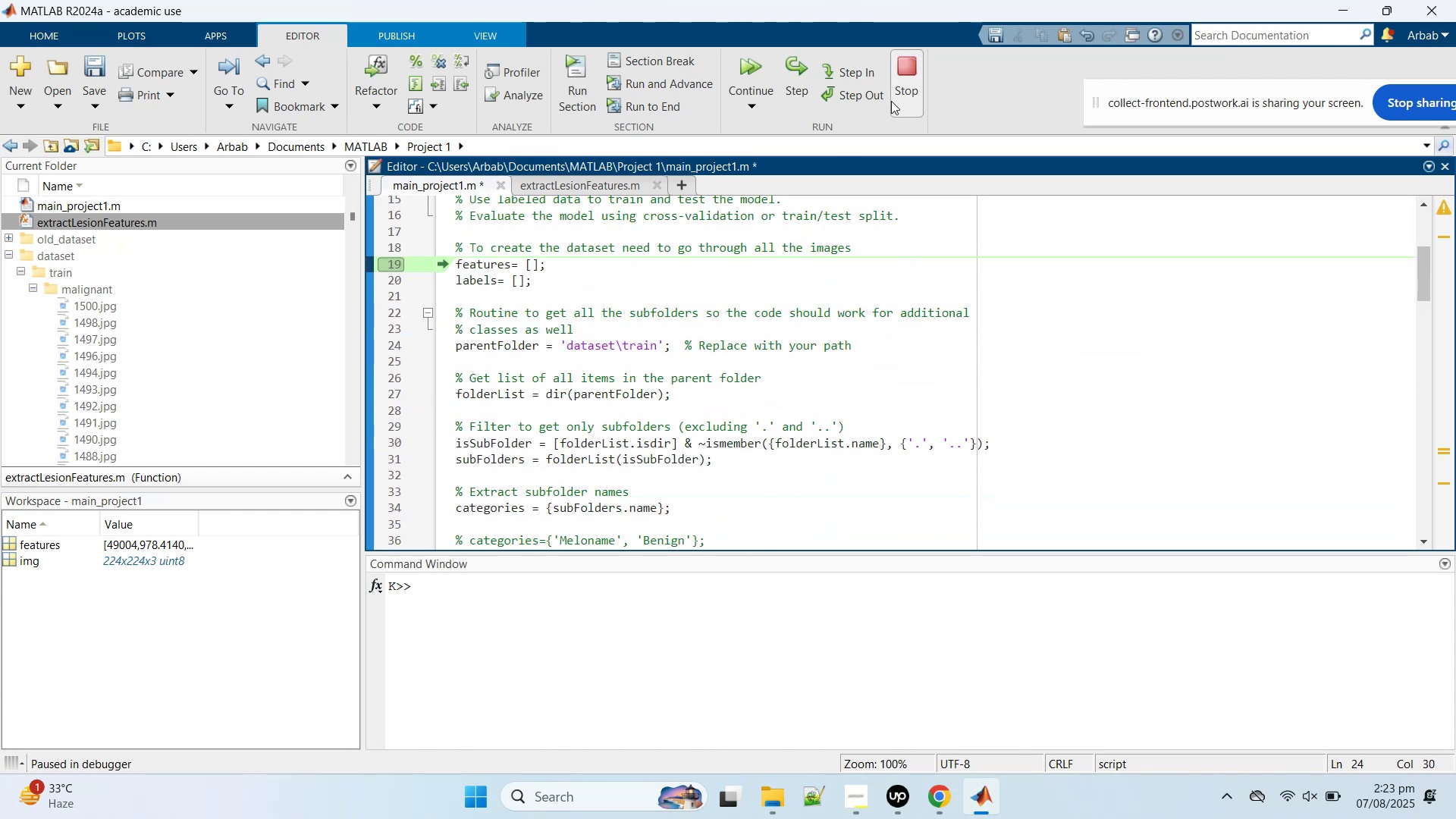 
left_click([891, 99])
 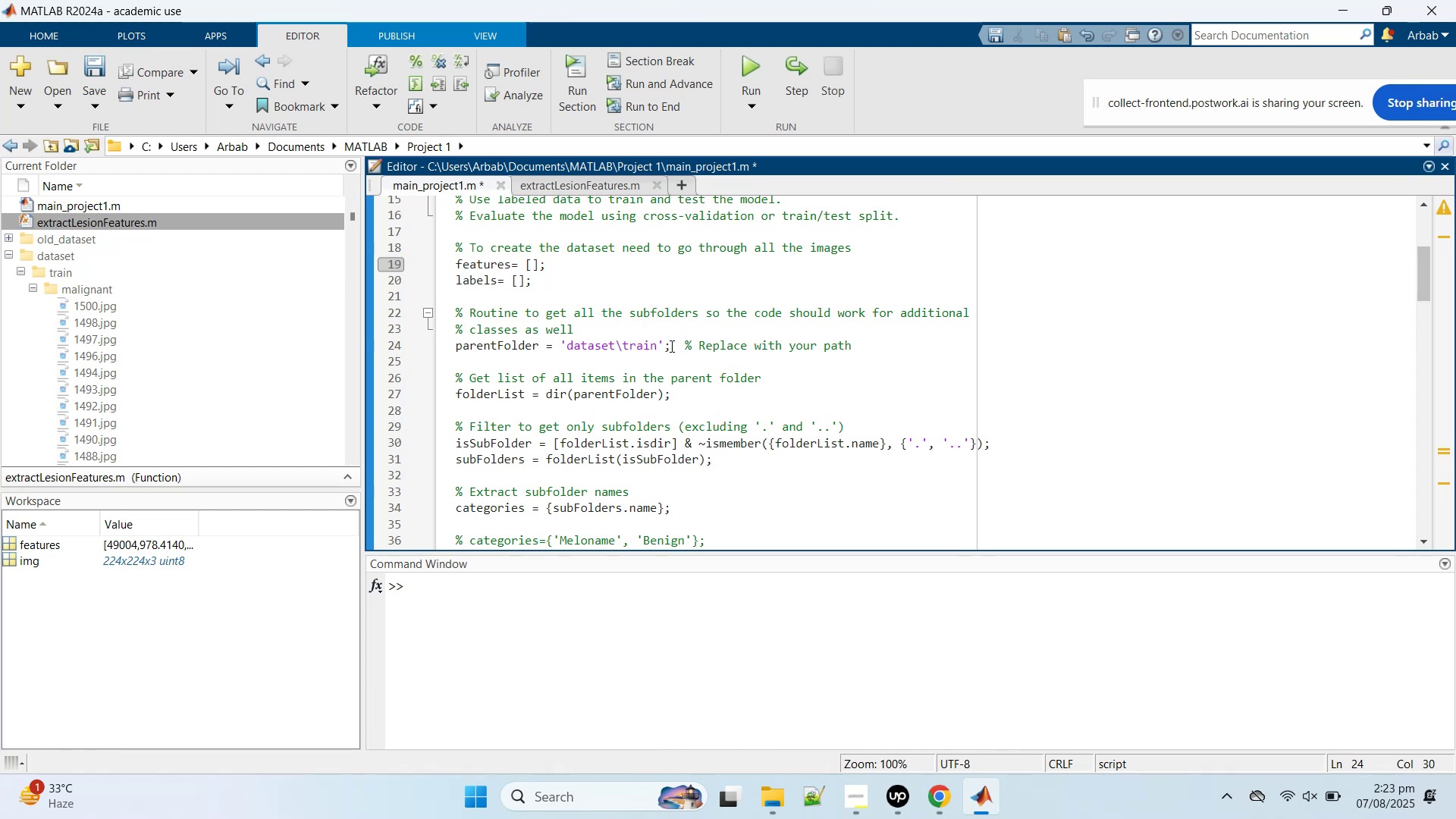 
key(Backslash)
 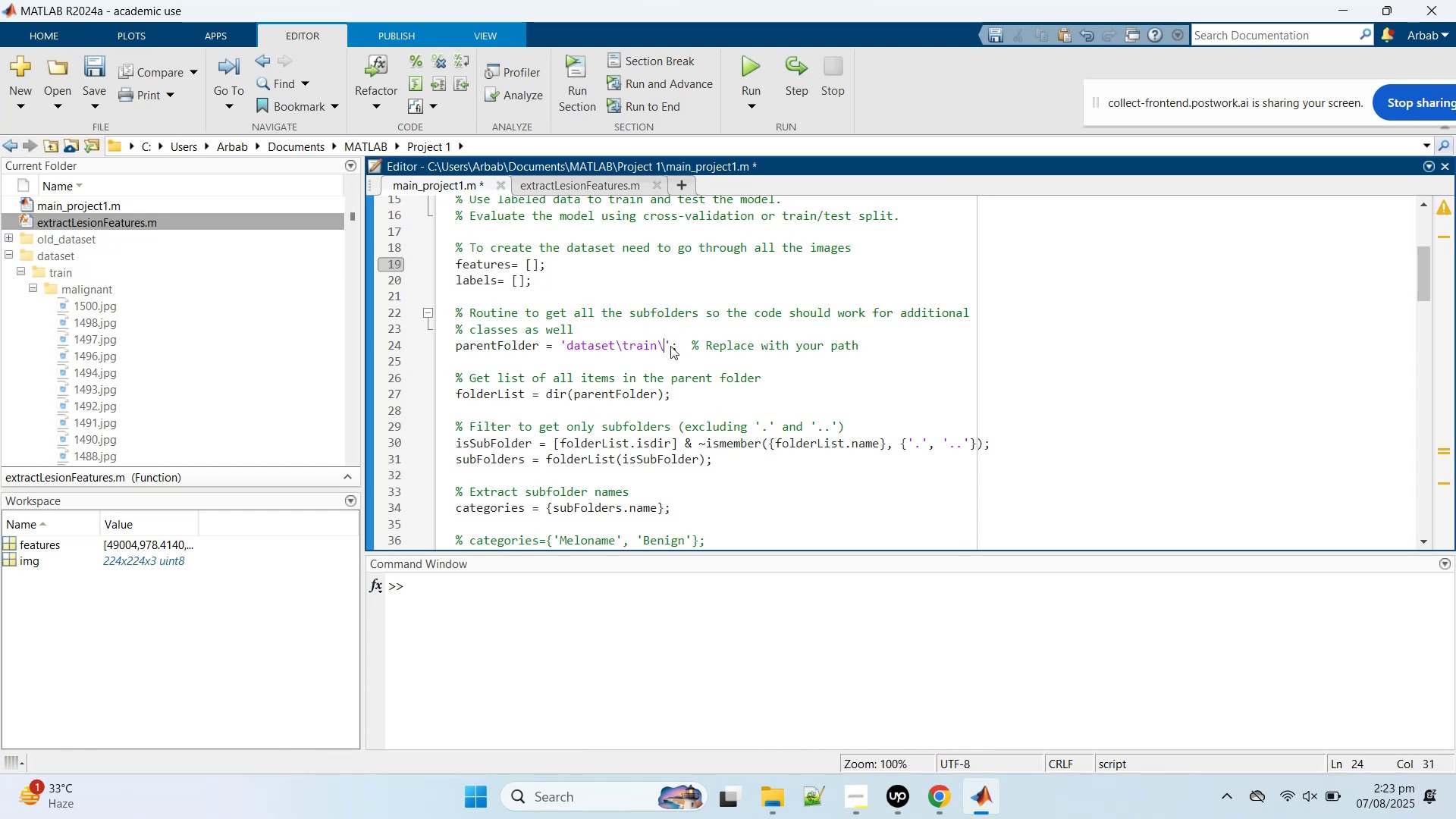 
key(Control+S)
 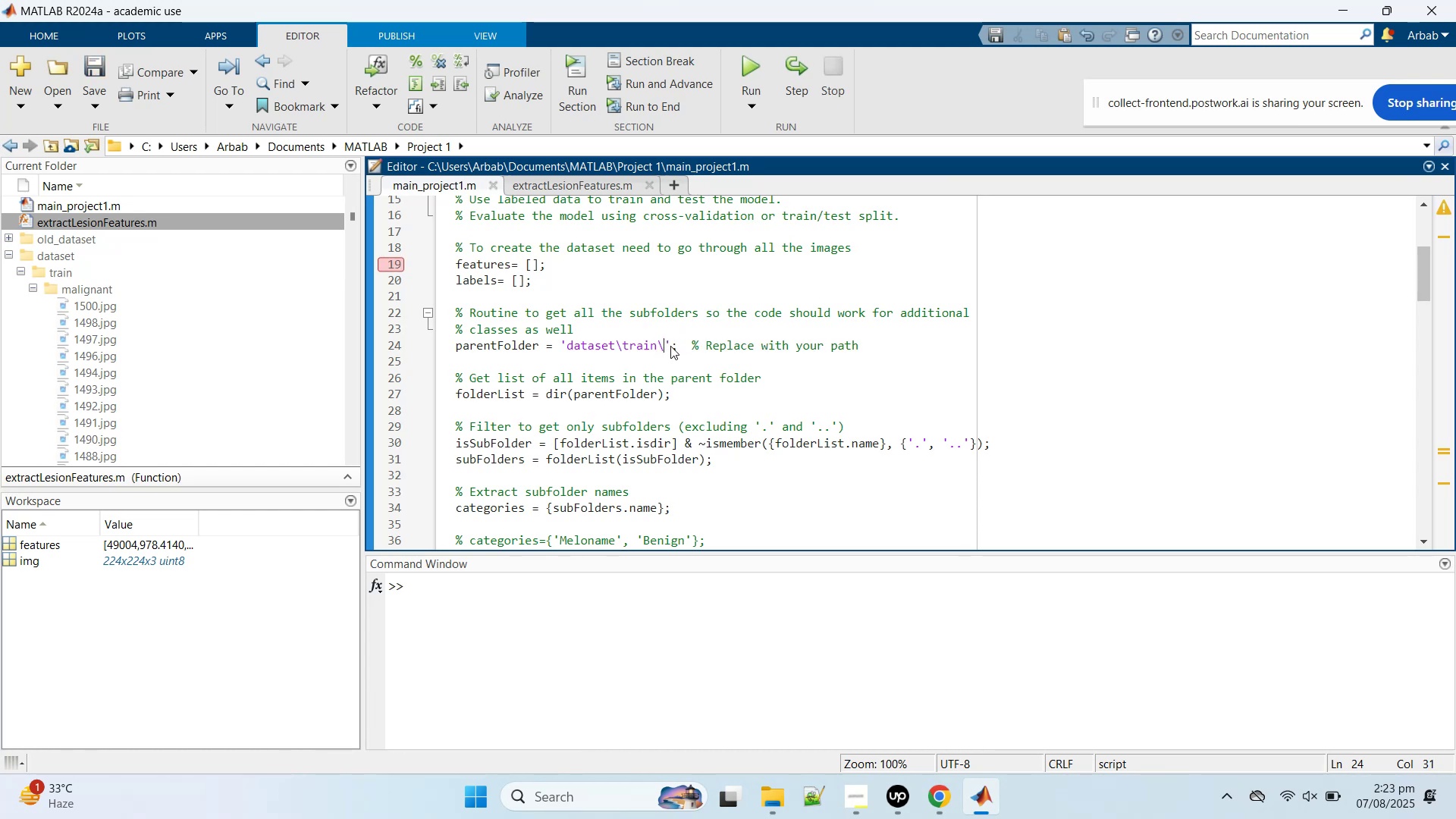 
scroll: coordinate [670, 346], scroll_direction: down, amount: 2.0
 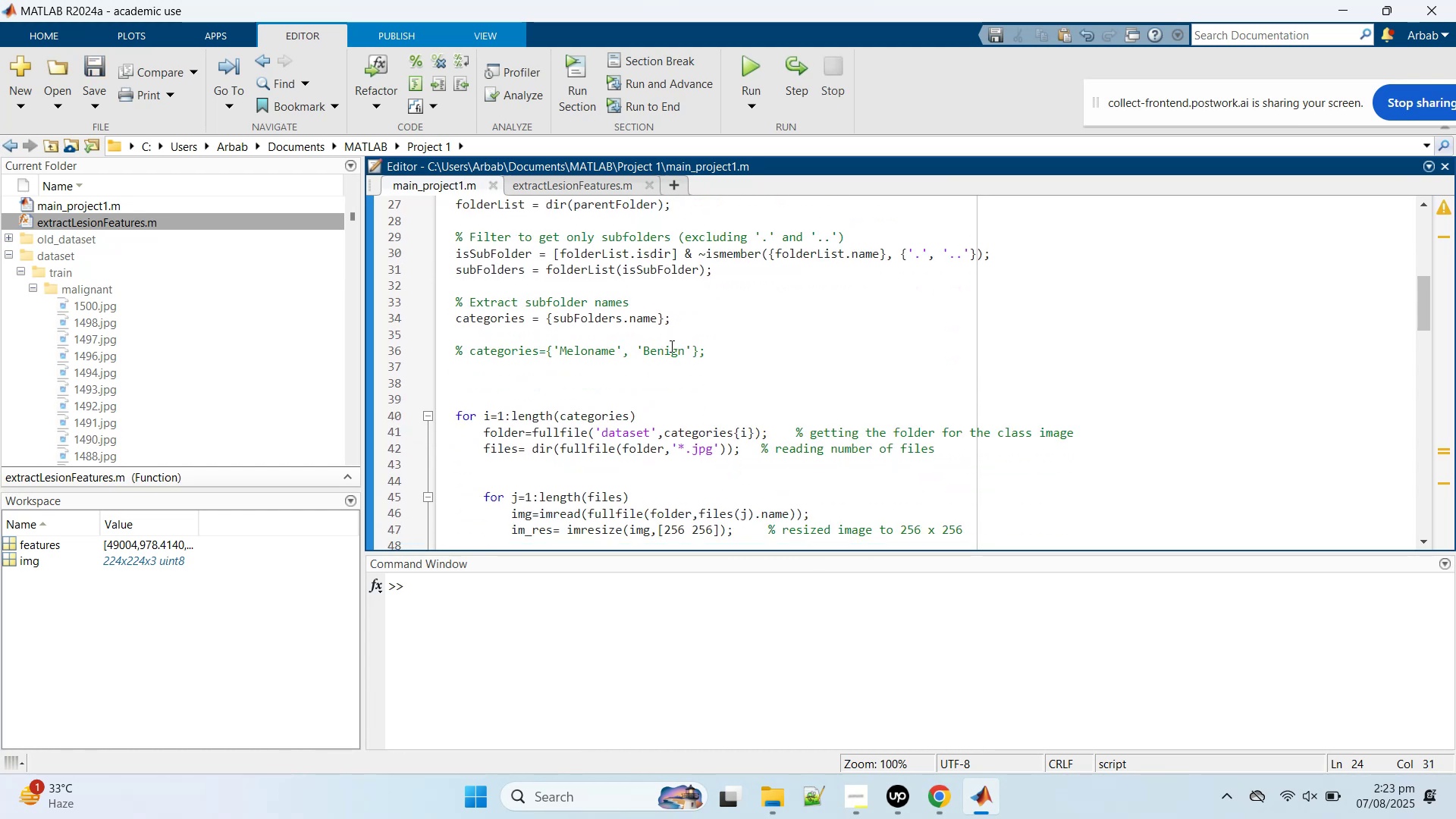 
scroll: coordinate [601, 344], scroll_direction: up, amount: 3.0
 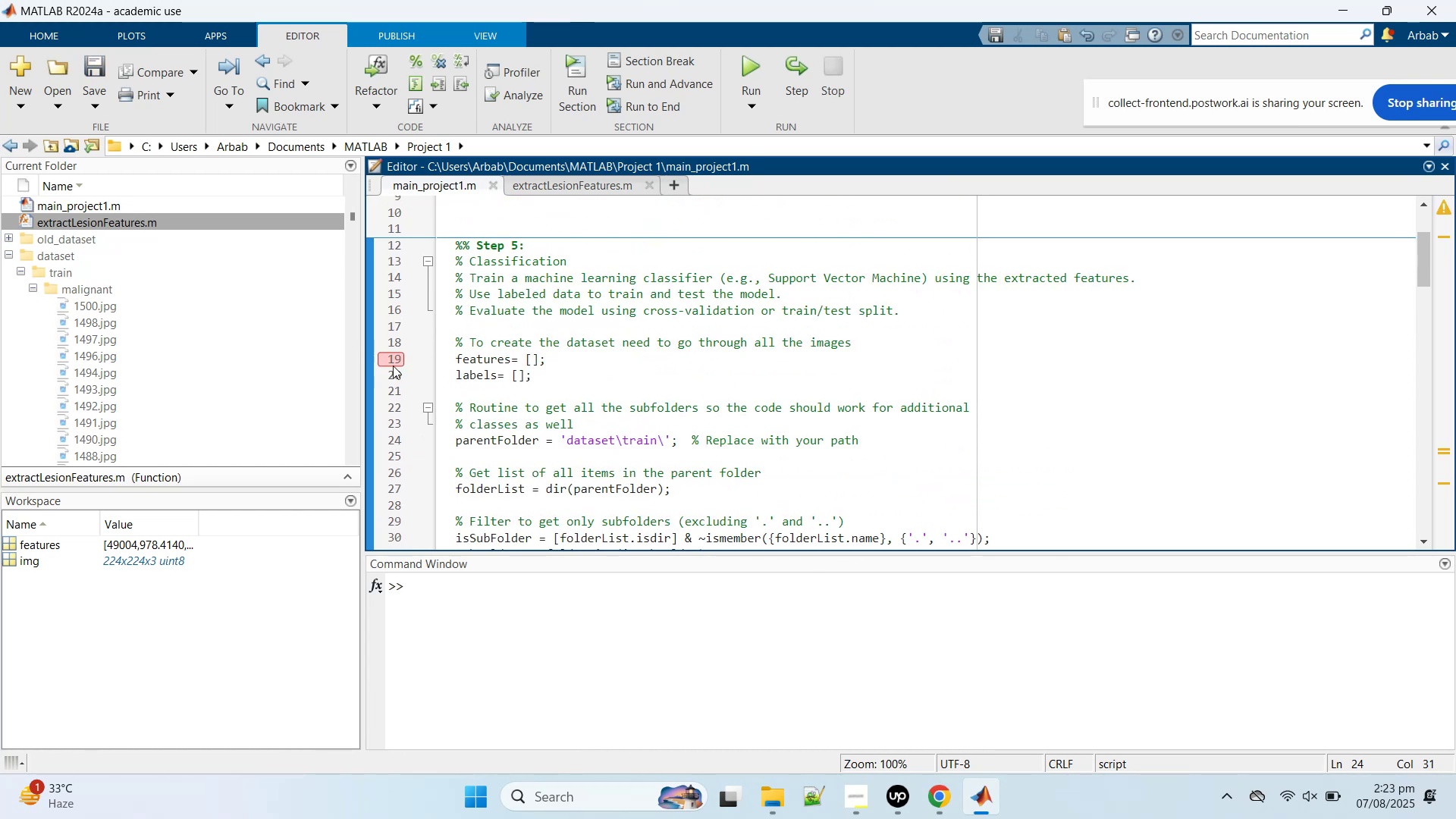 
left_click([396, 362])
 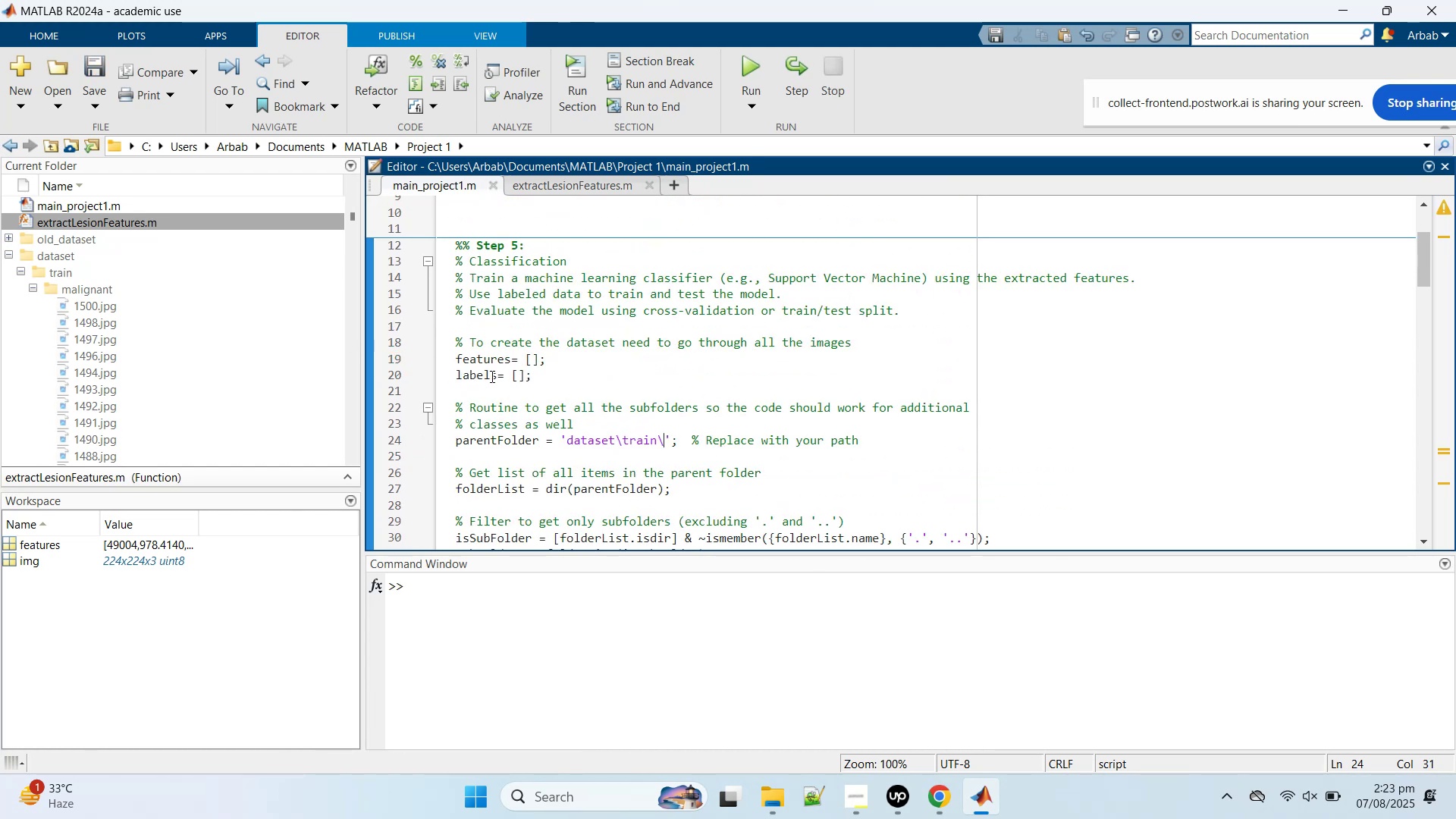 
scroll: coordinate [491, 374], scroll_direction: down, amount: 13.0
 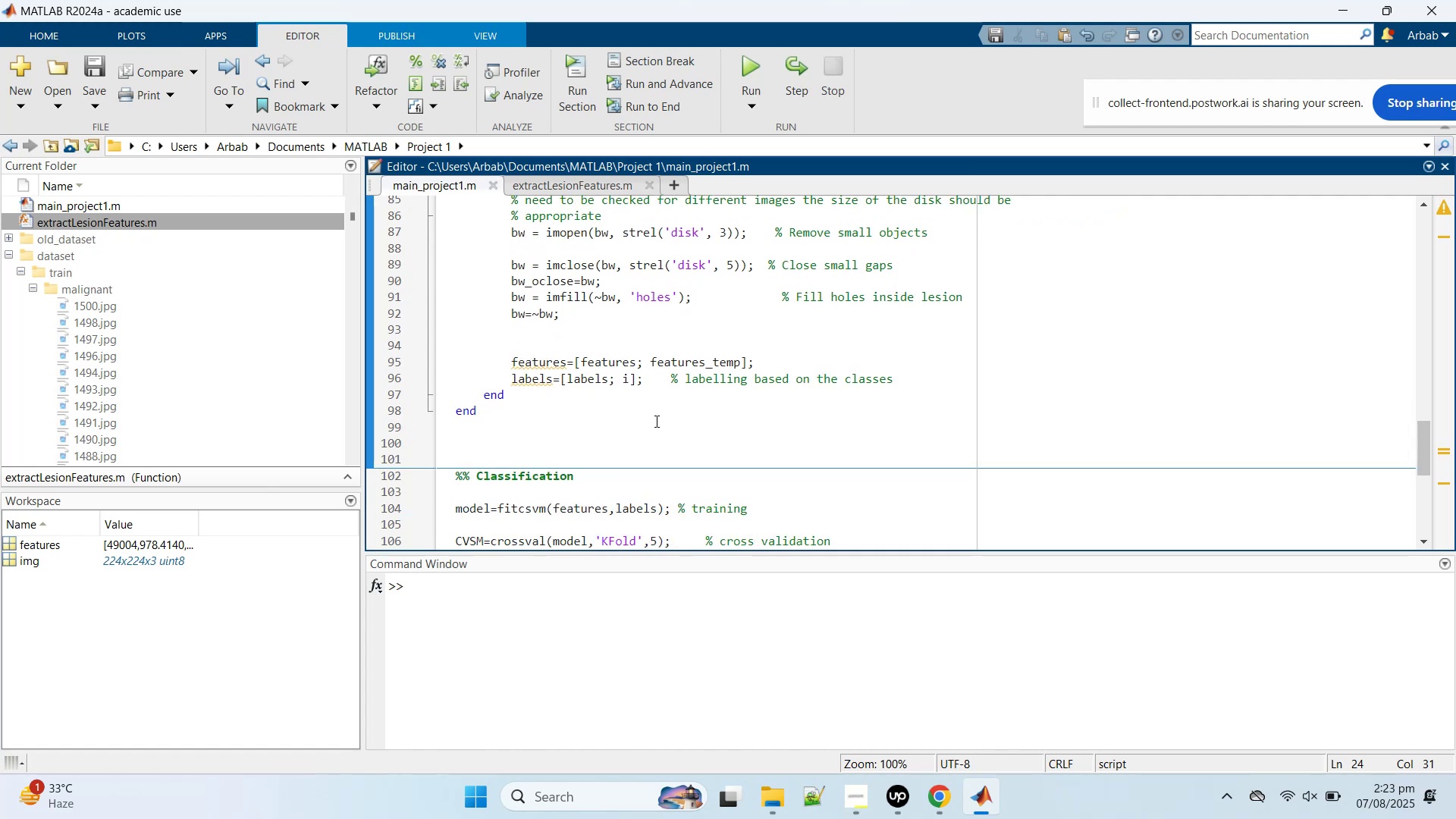 
left_click([663, 344])
 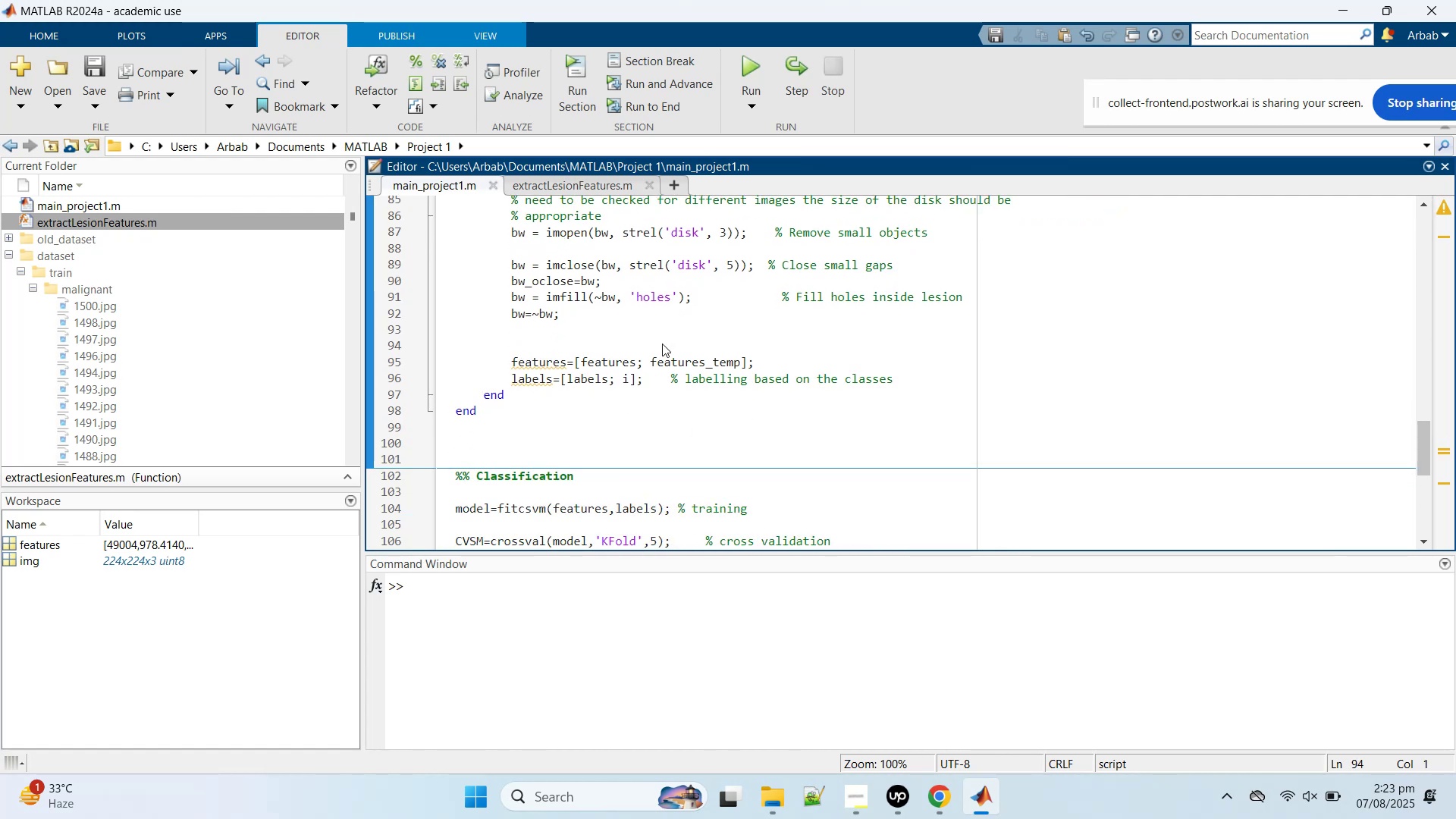 
key(J)
 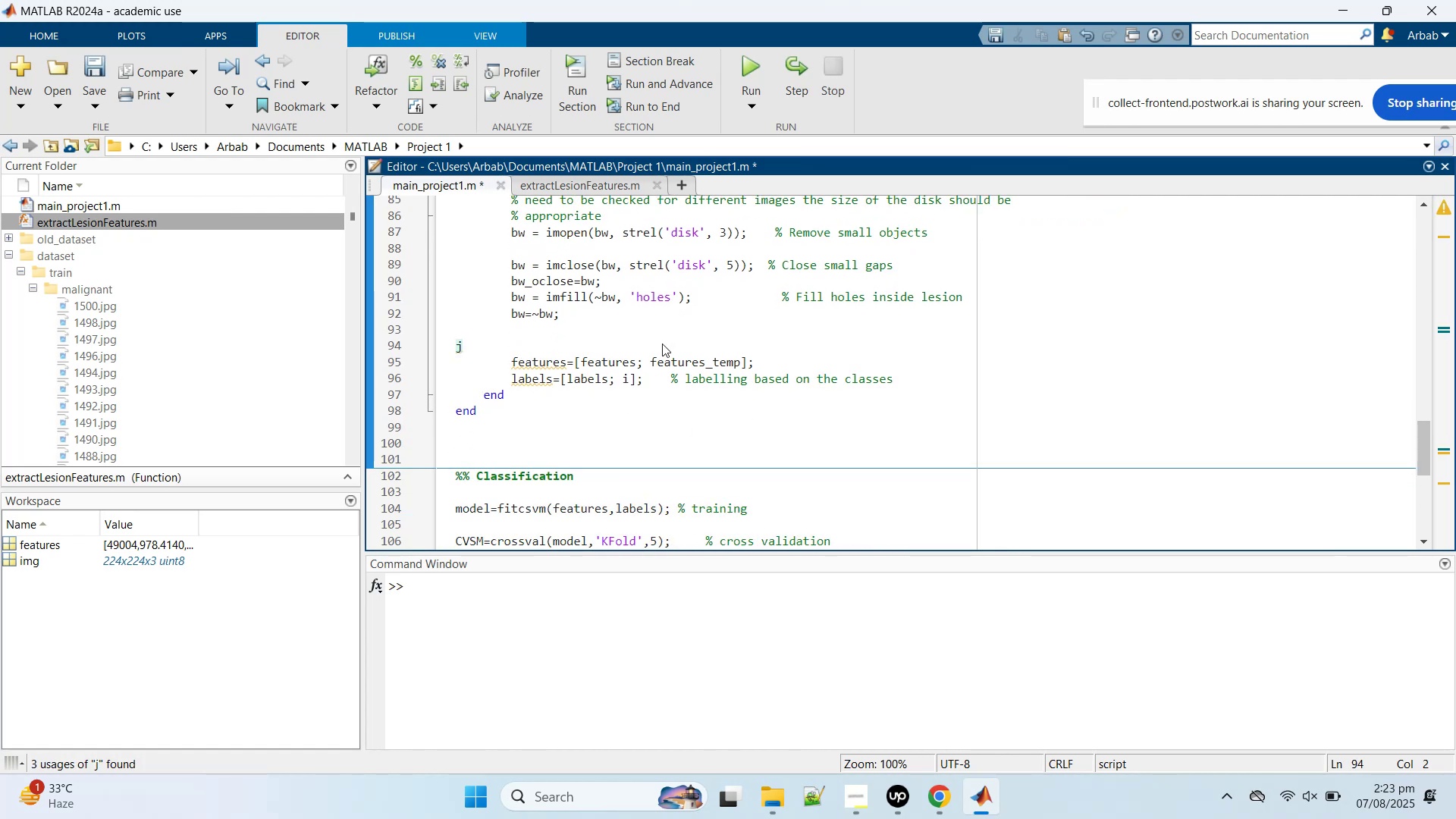 
key(Control+S)
 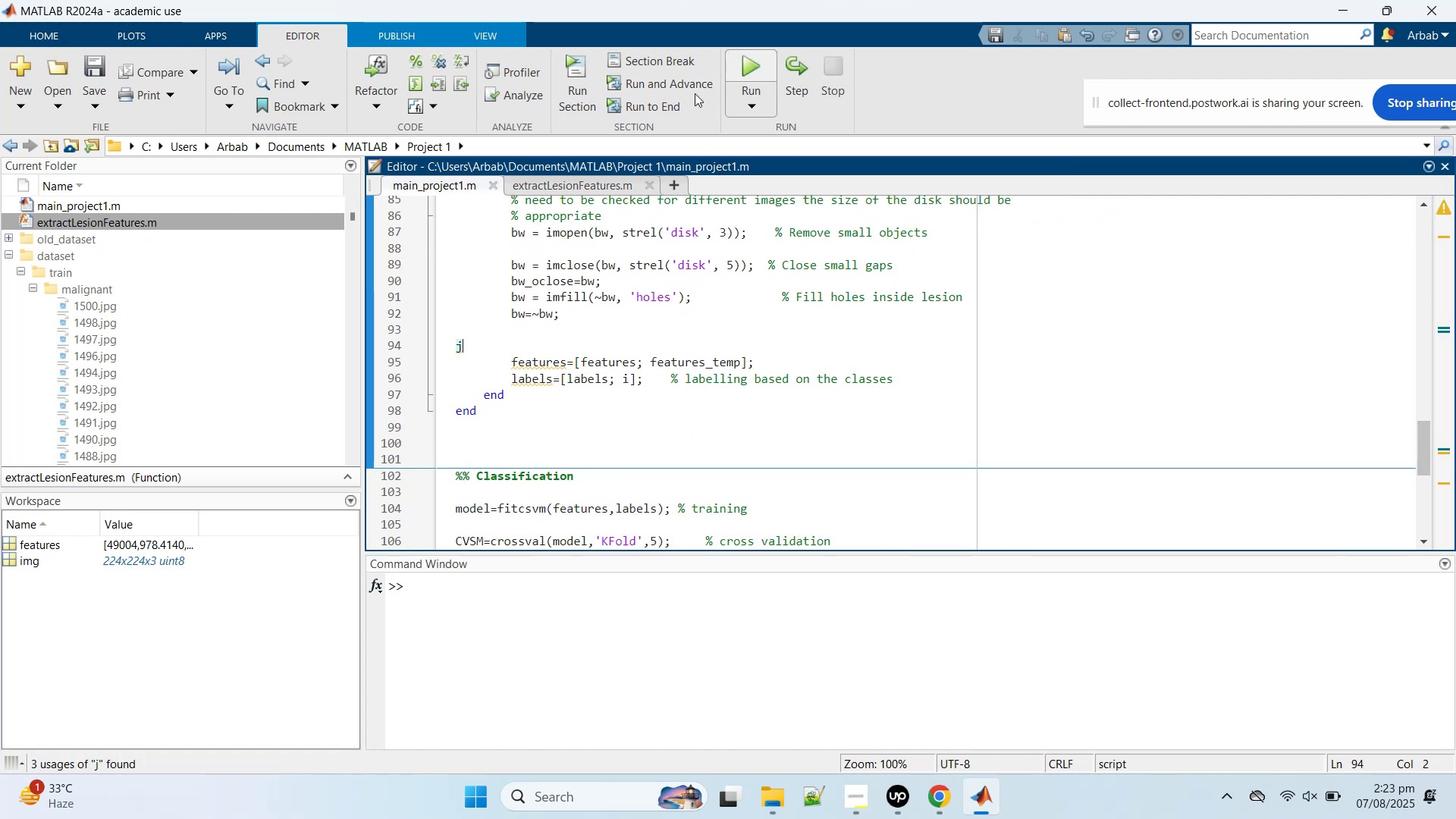 
scroll: coordinate [493, 309], scroll_direction: down, amount: 3.0
 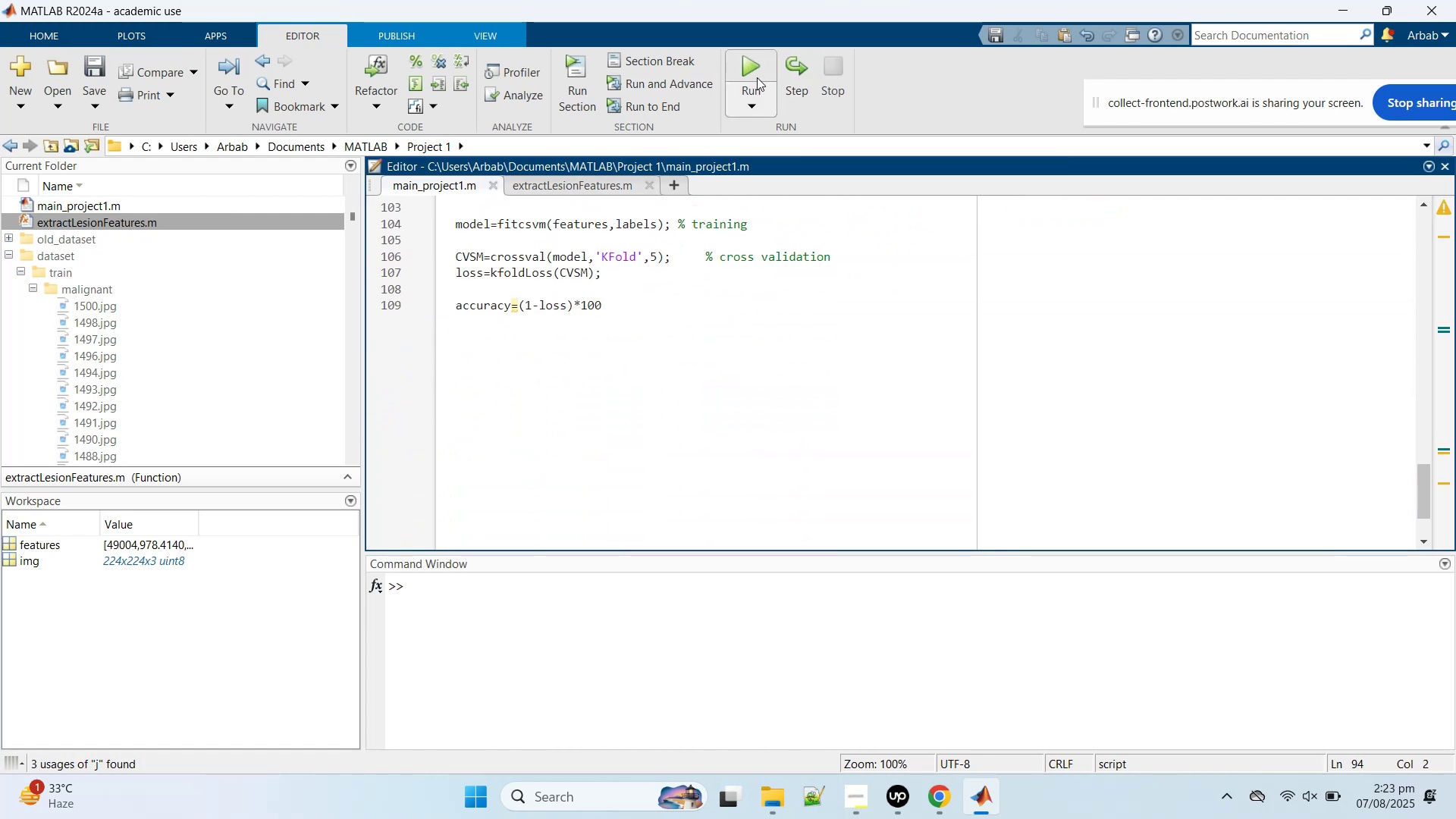 
left_click([753, 75])
 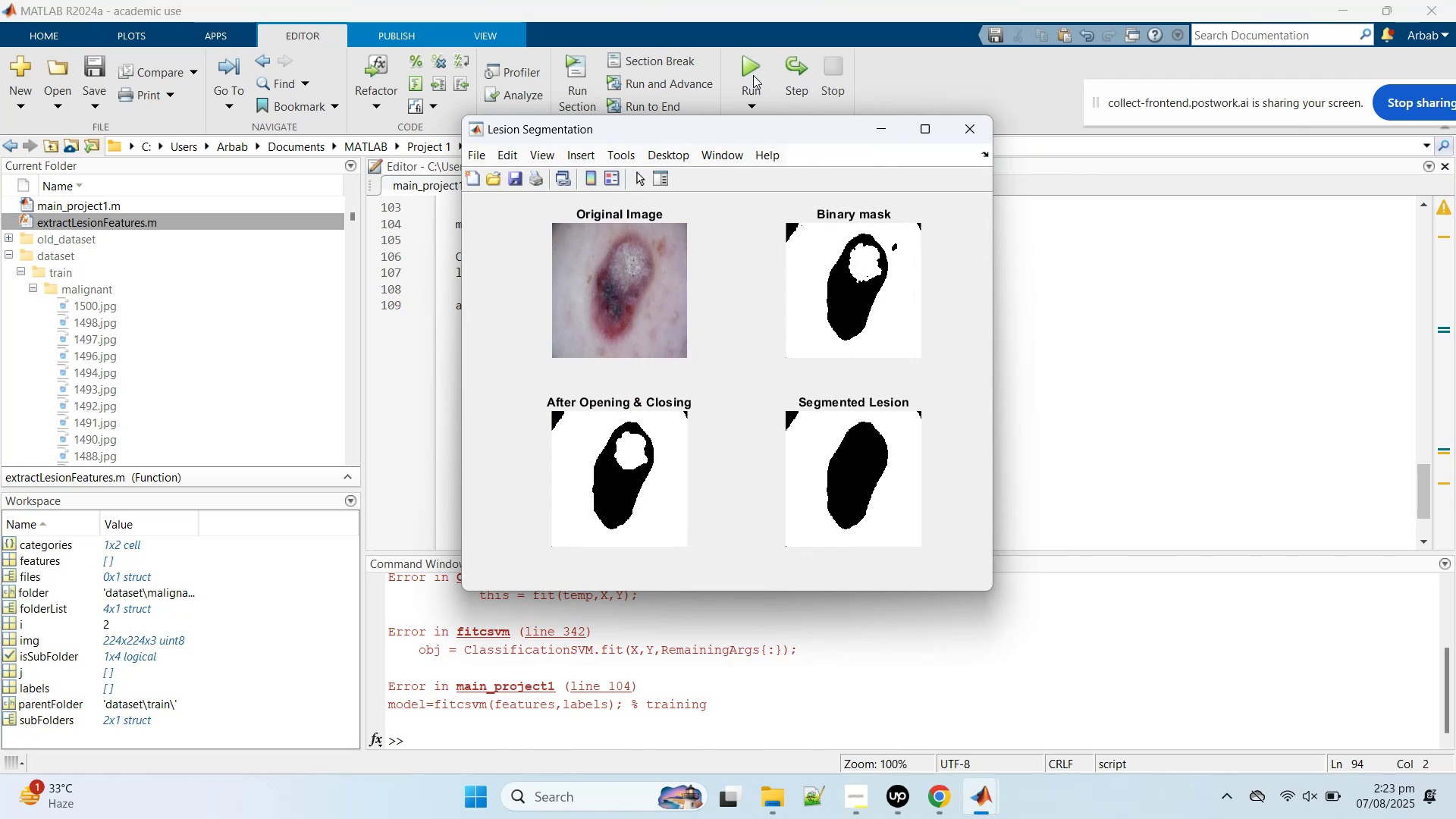 
wait(5.19)
 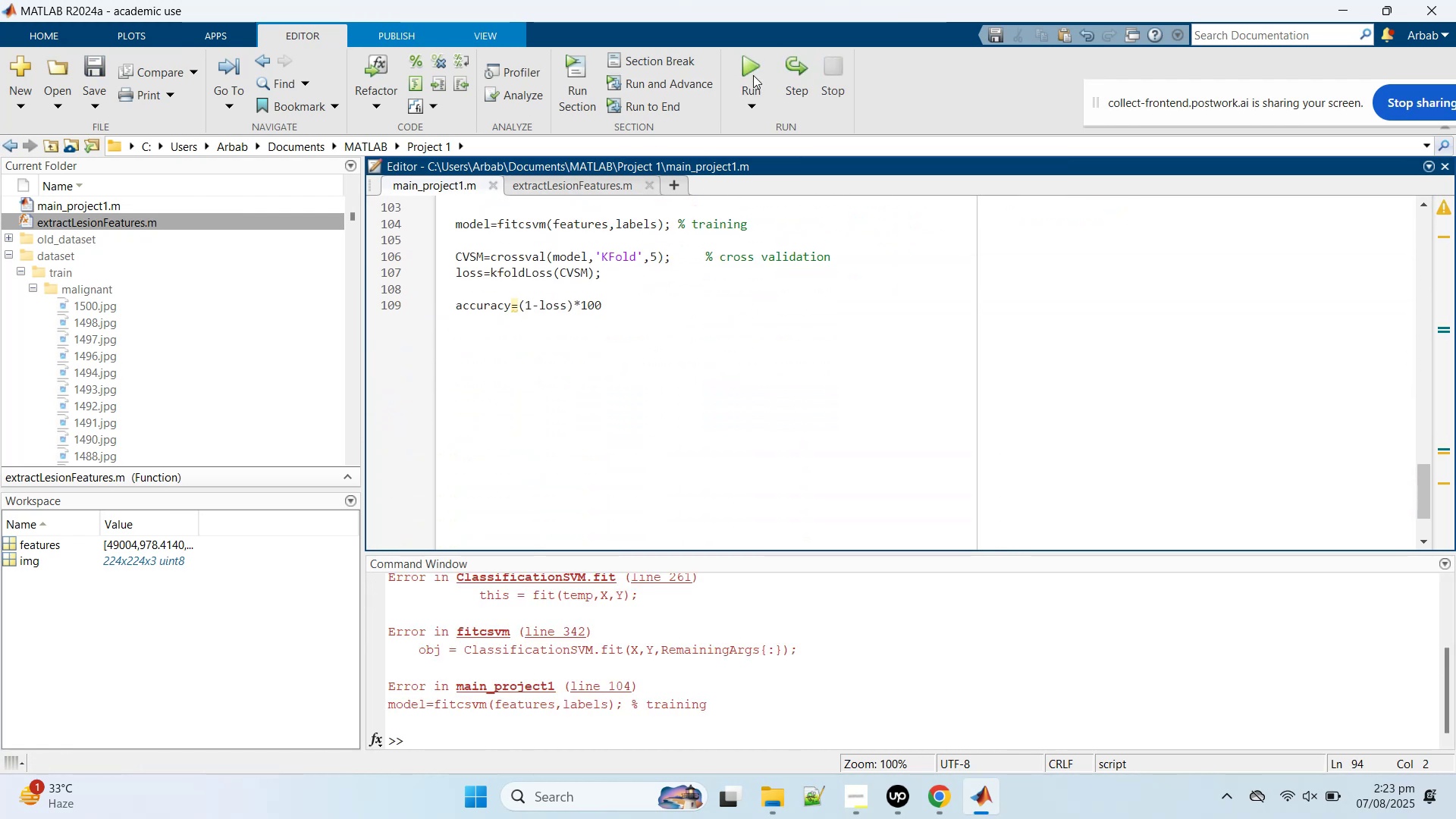 
left_click([1128, 303])
 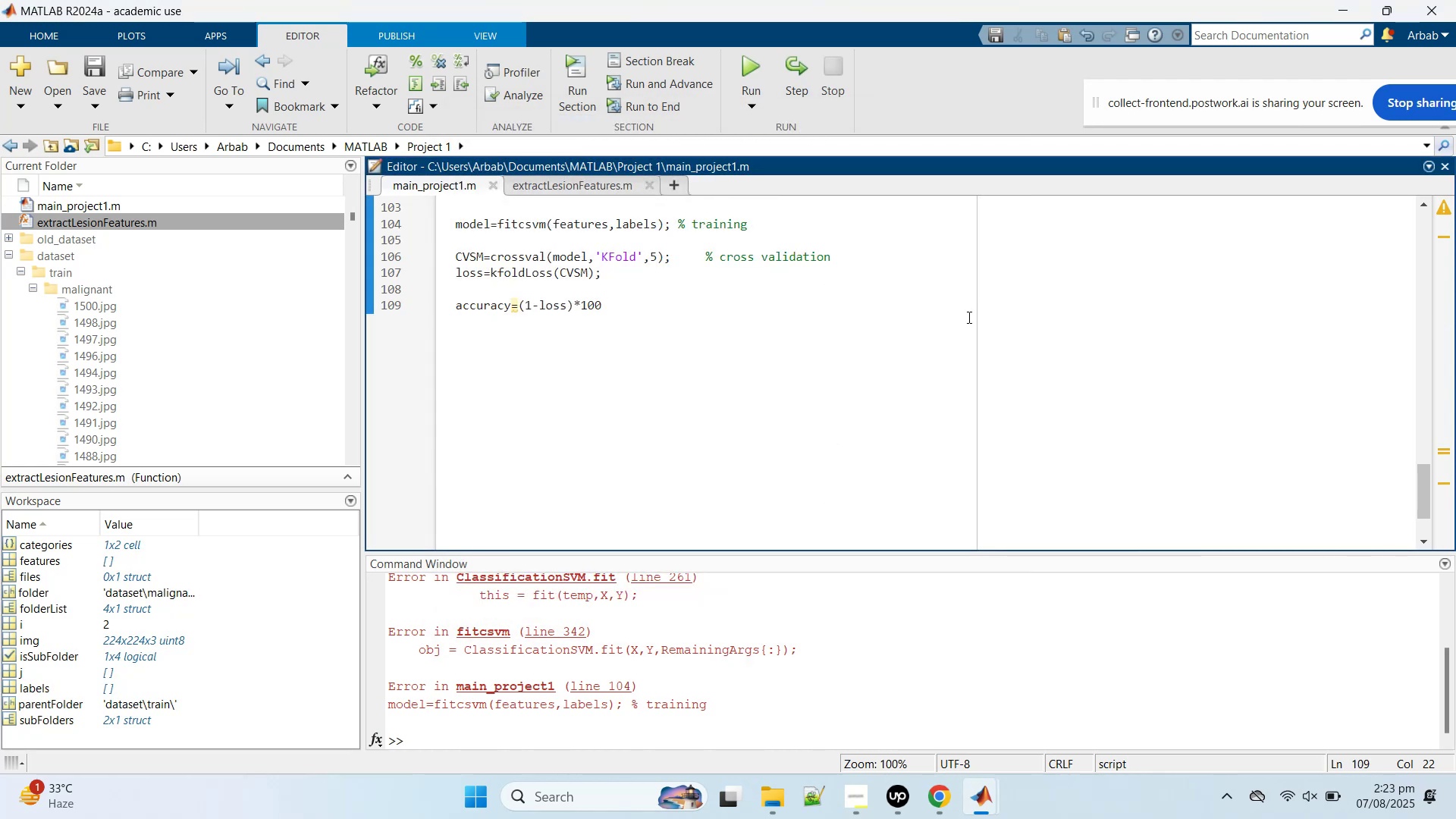 
scroll: coordinate [897, 362], scroll_direction: up, amount: 6.0
 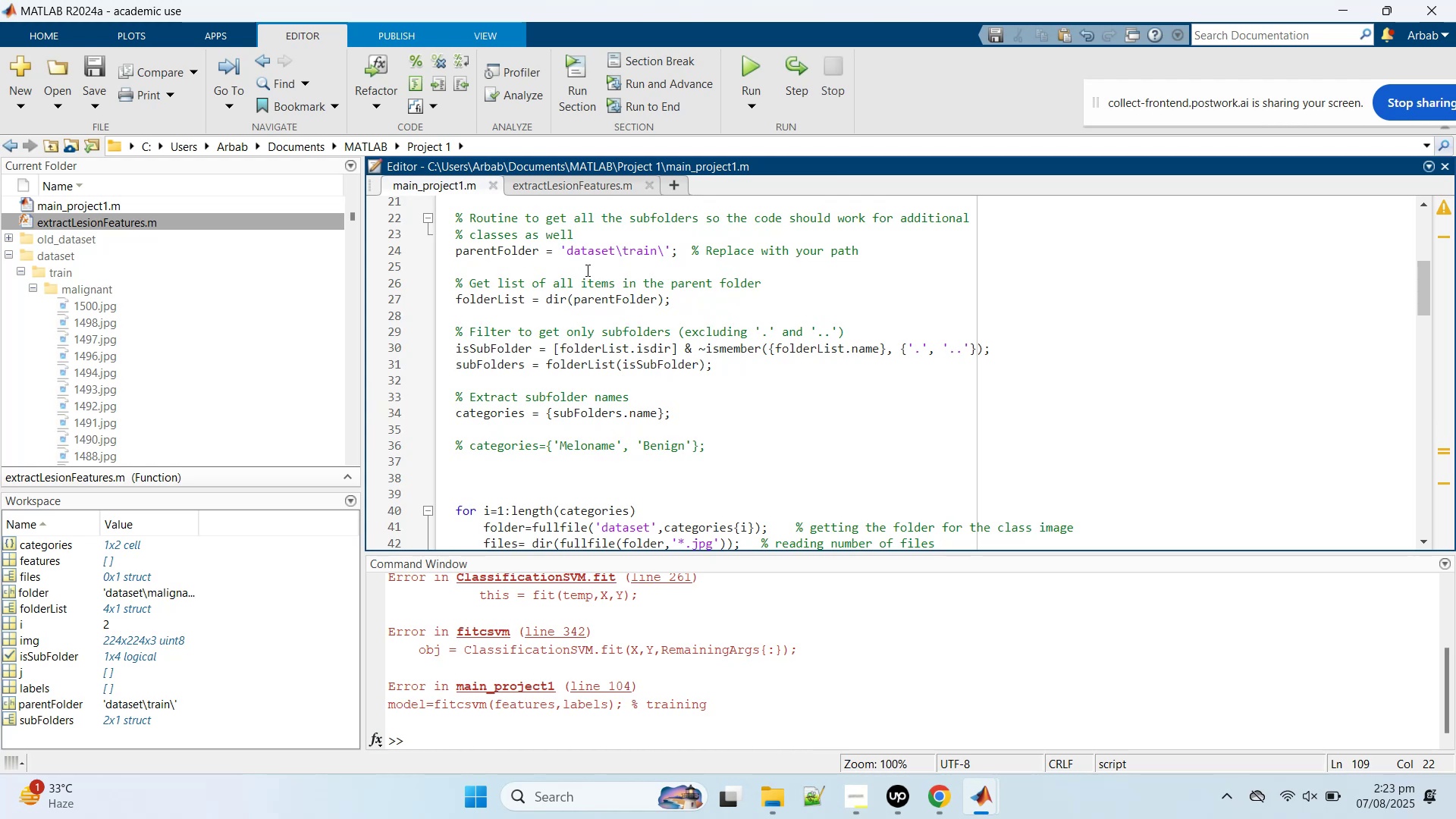 
wait(8.94)
 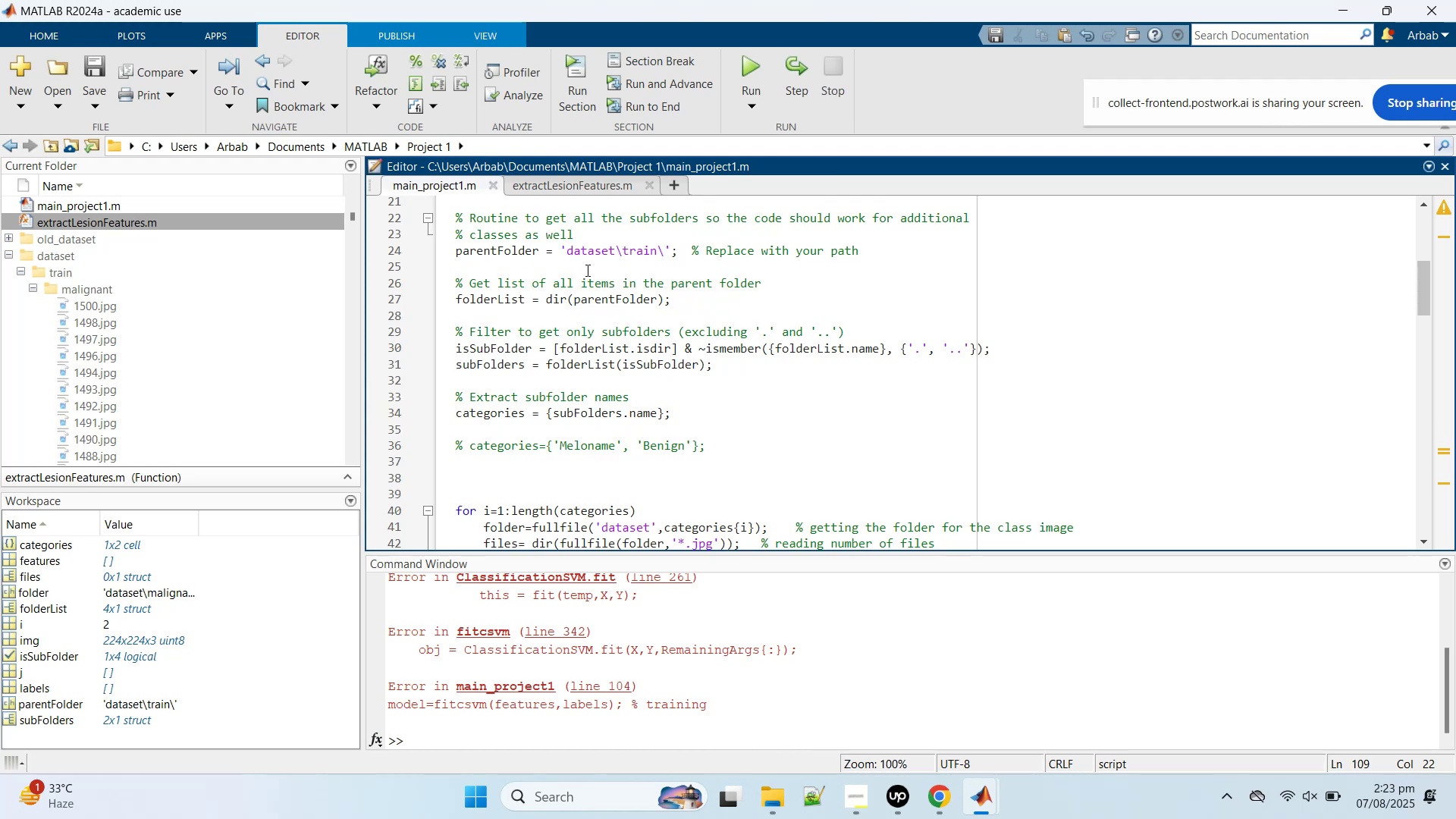 
left_click([668, 253])
 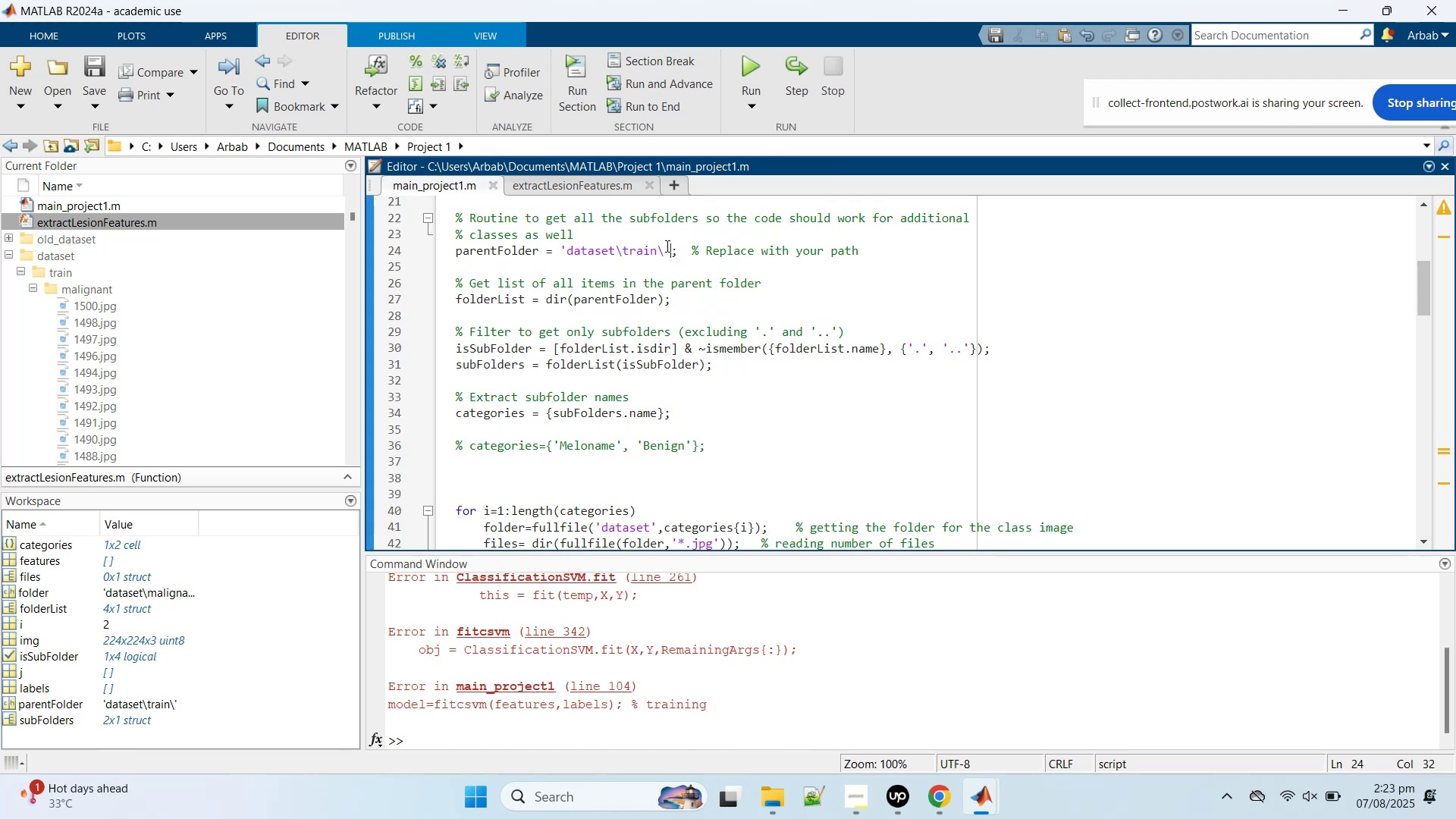 
key(Control+Z)
 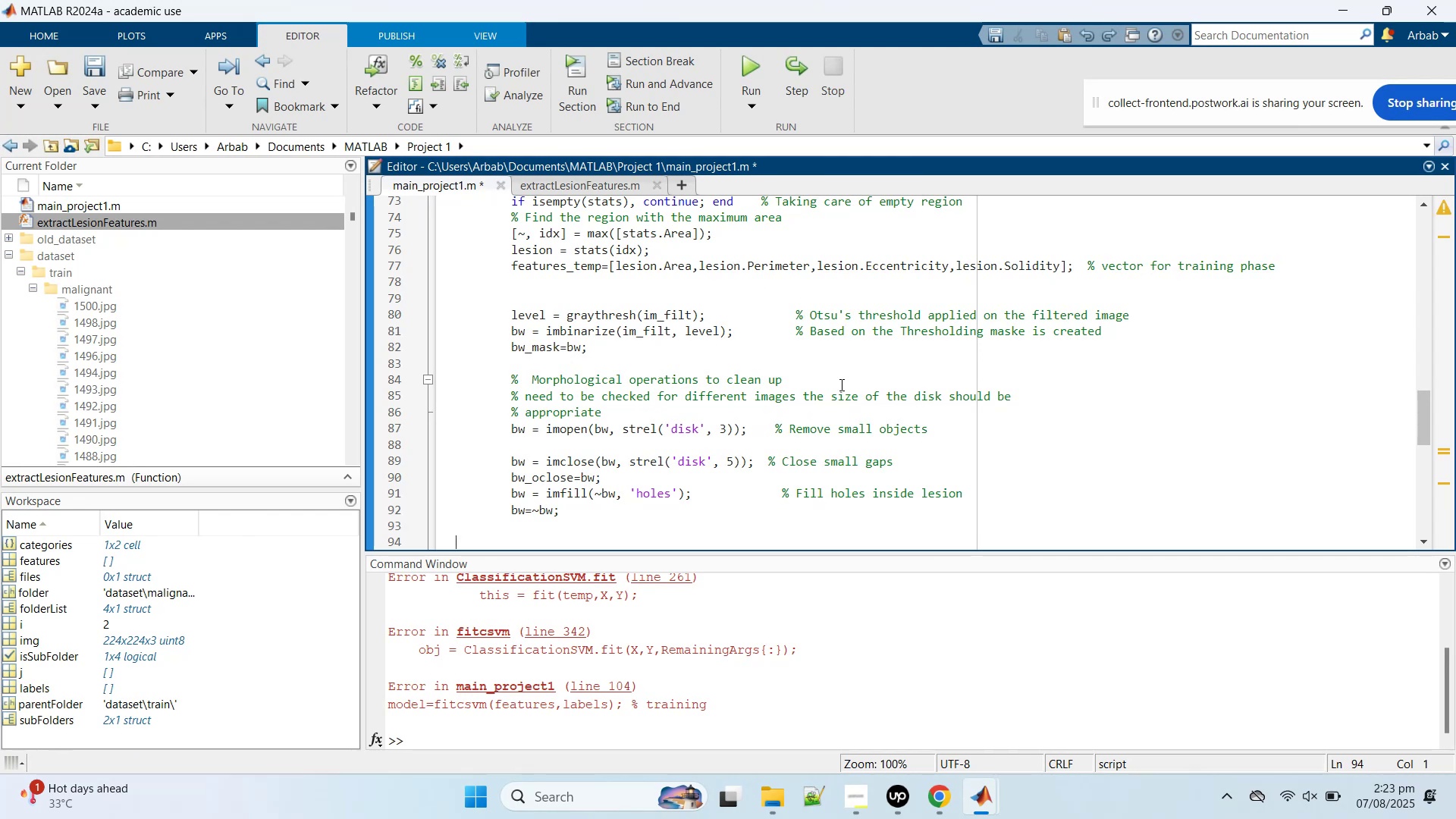 
key(Control+Z)
 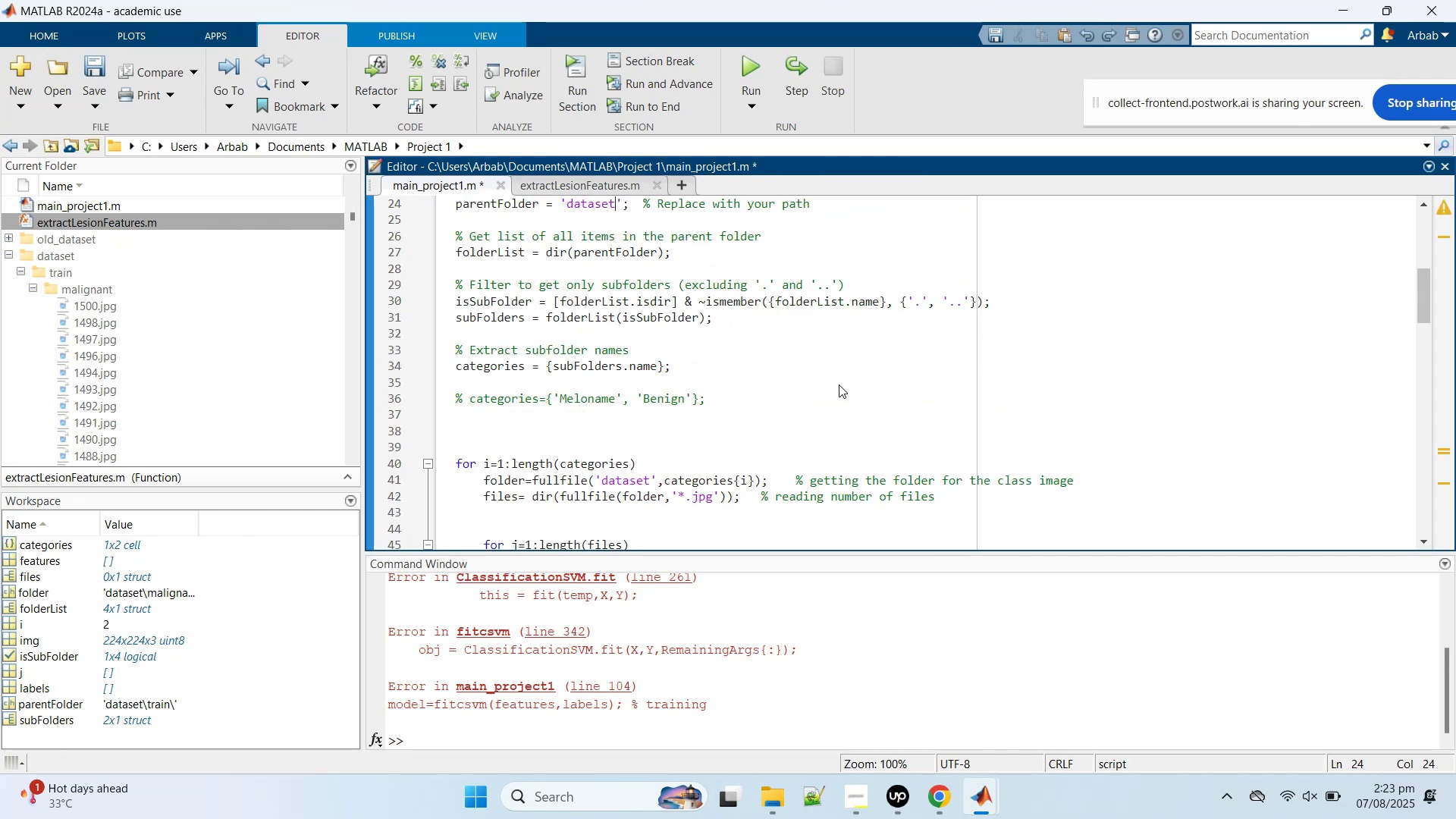 
key(Control+Y)
 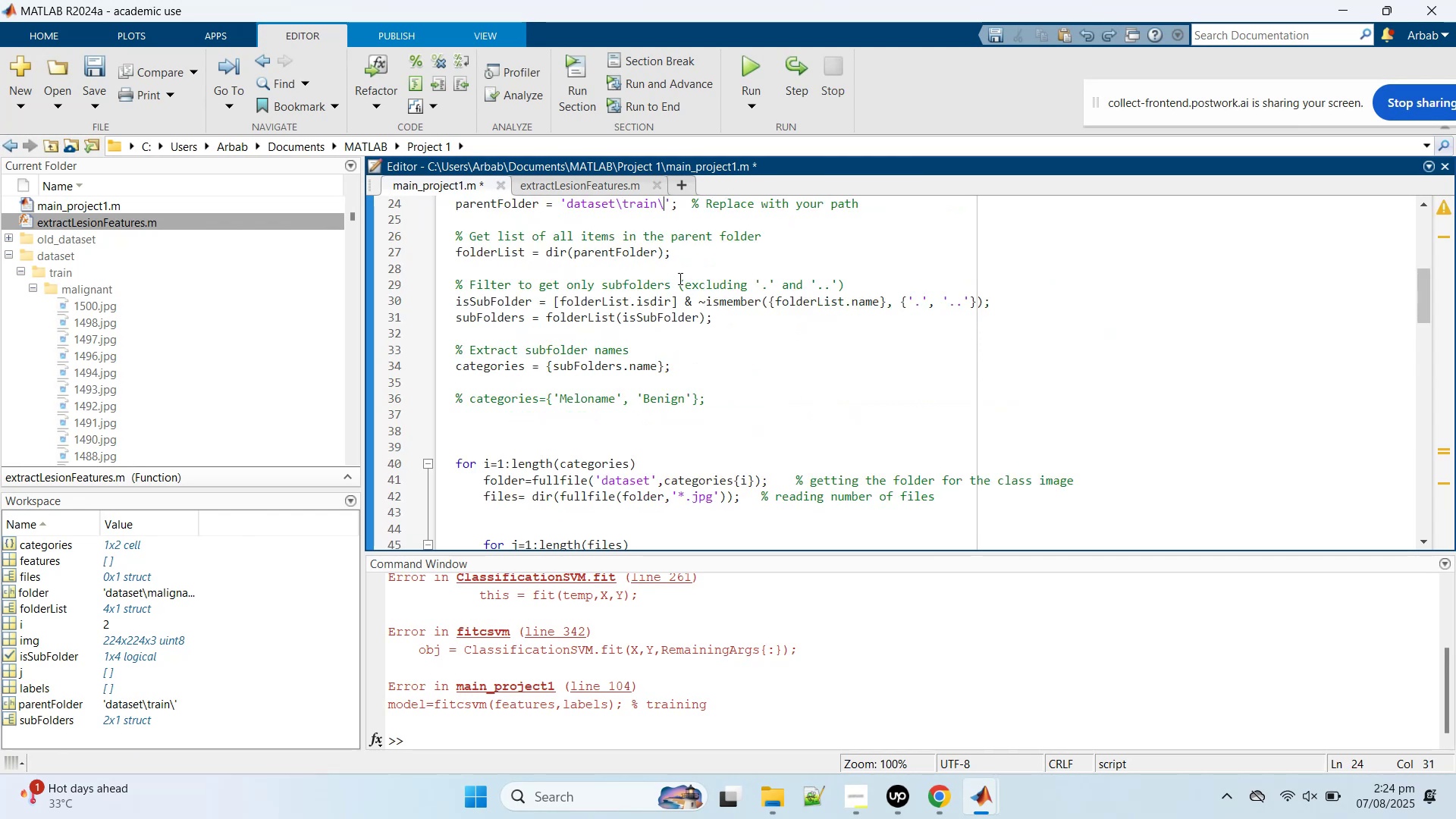 
key(Control+Y)
 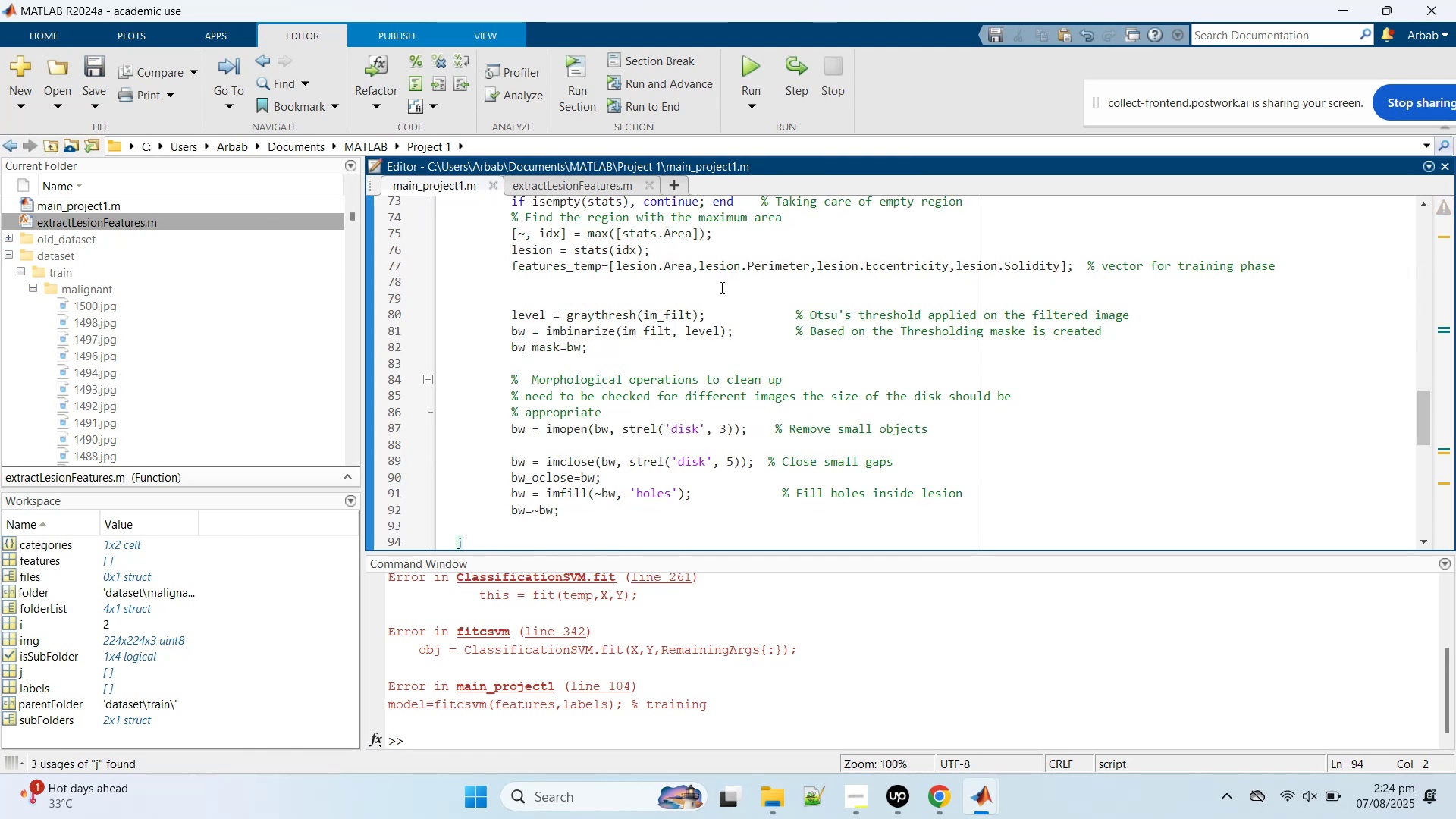 
scroll: coordinate [720, 287], scroll_direction: up, amount: 10.0
 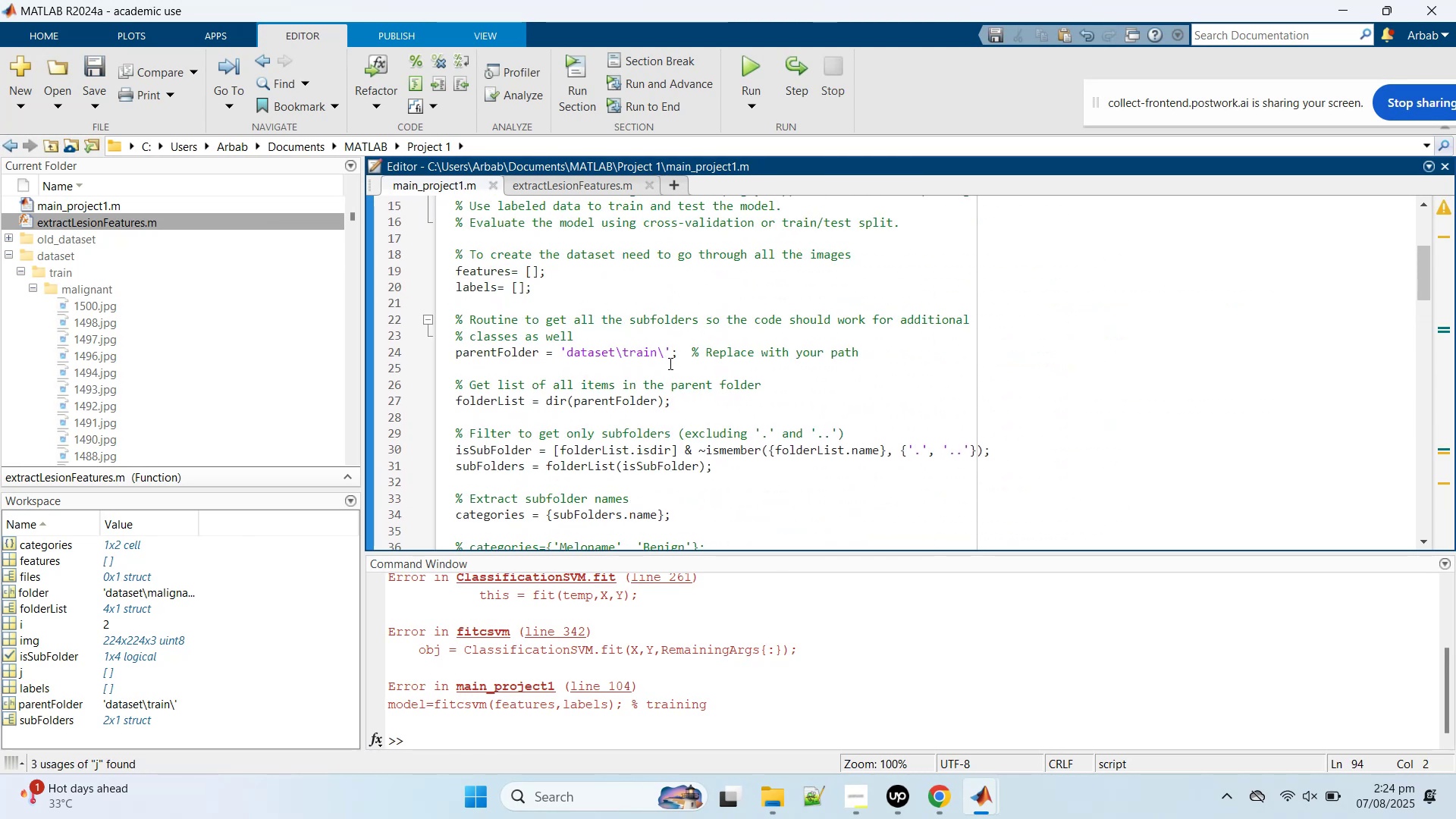 
left_click([667, 355])
 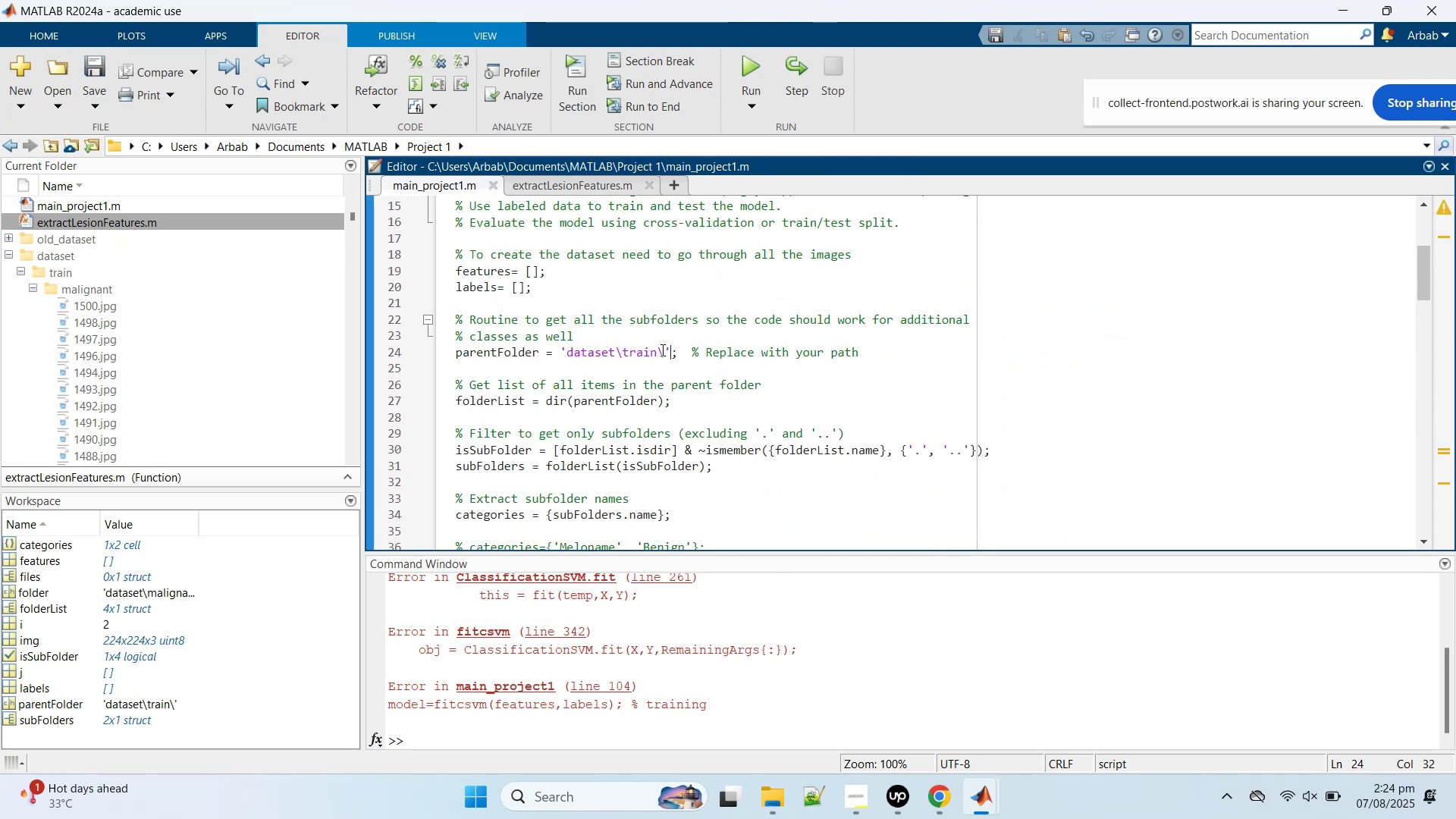 
left_click([661, 350])
 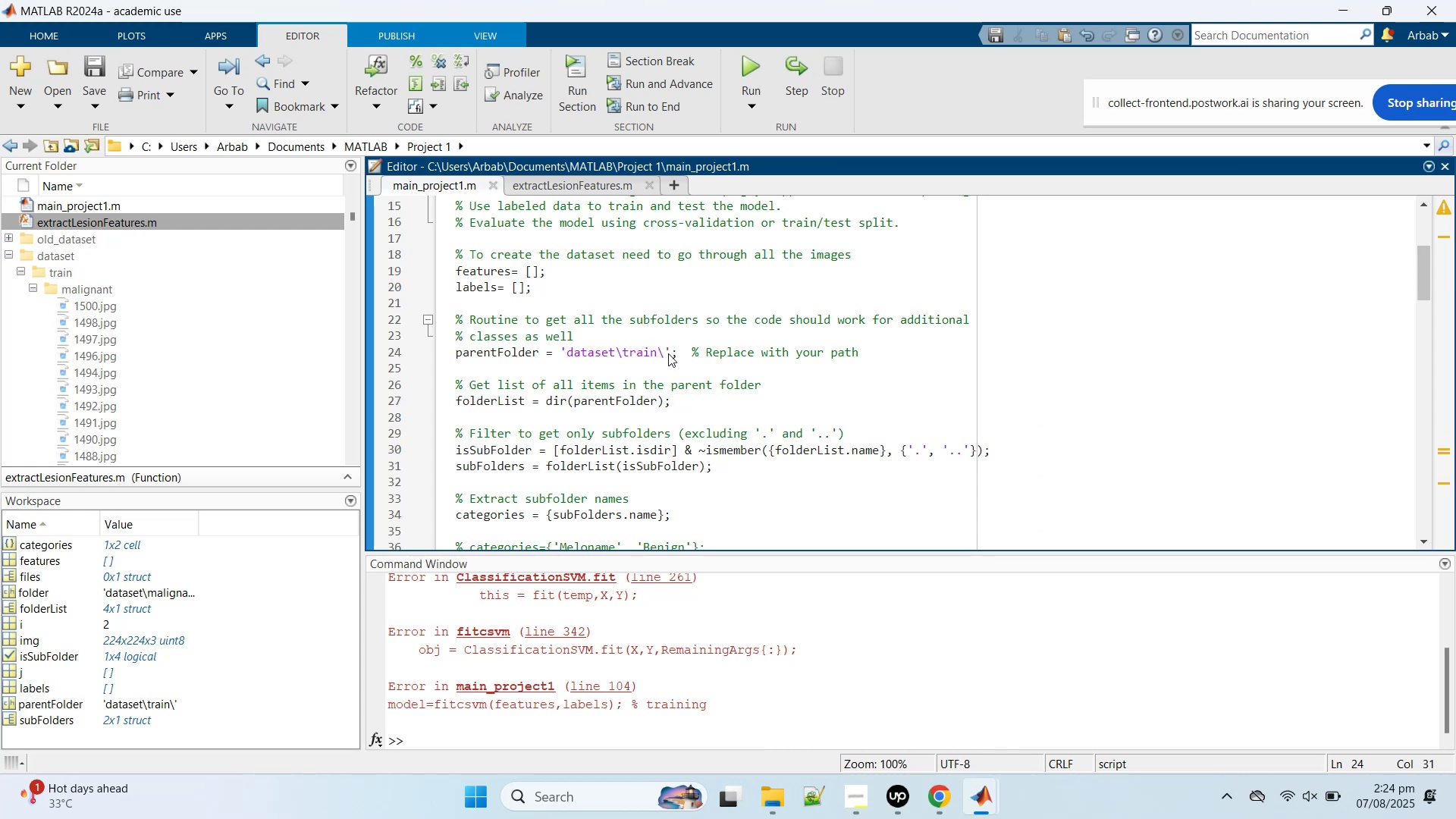 
key(Backspace)
 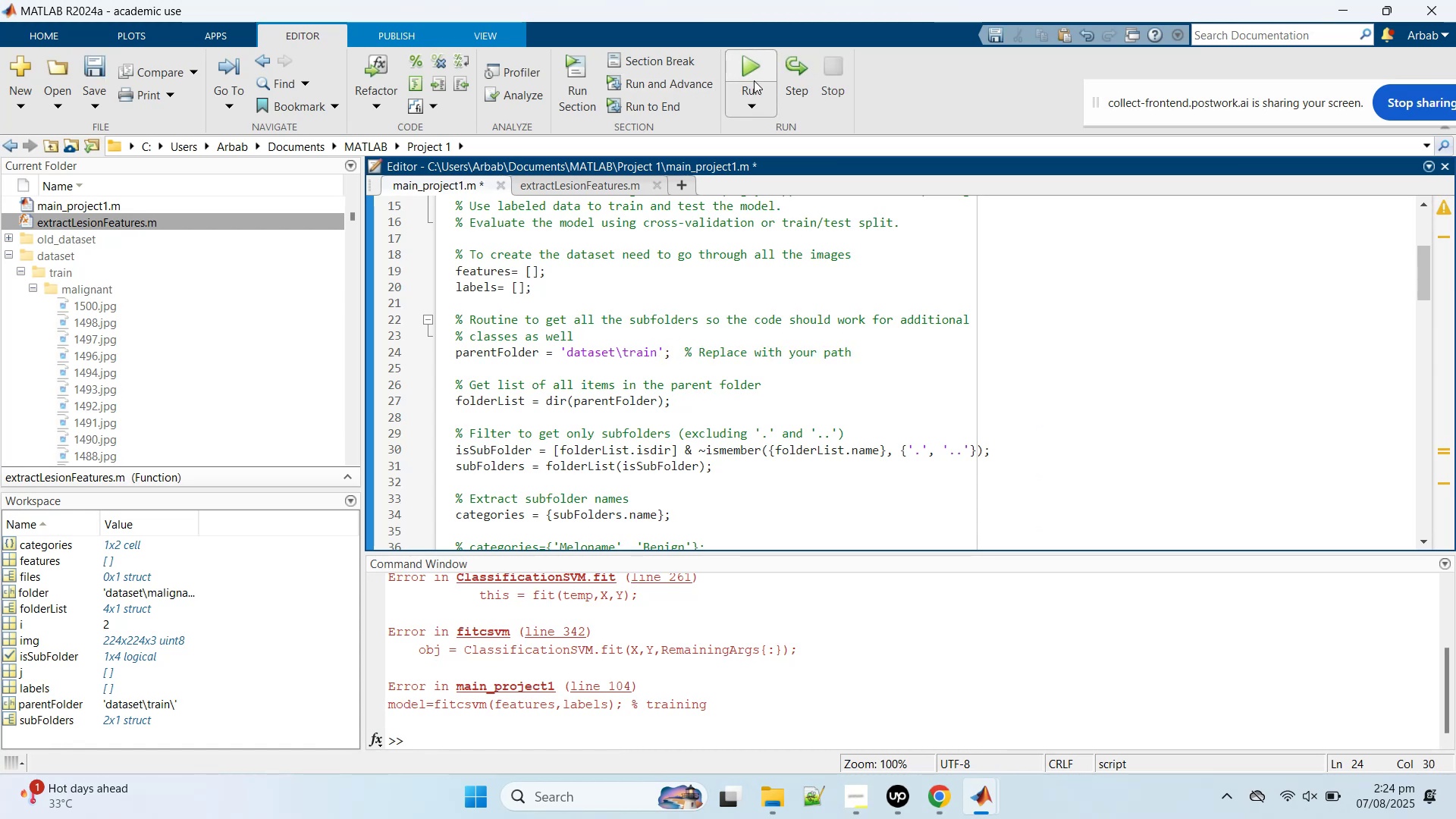 
left_click([753, 80])
 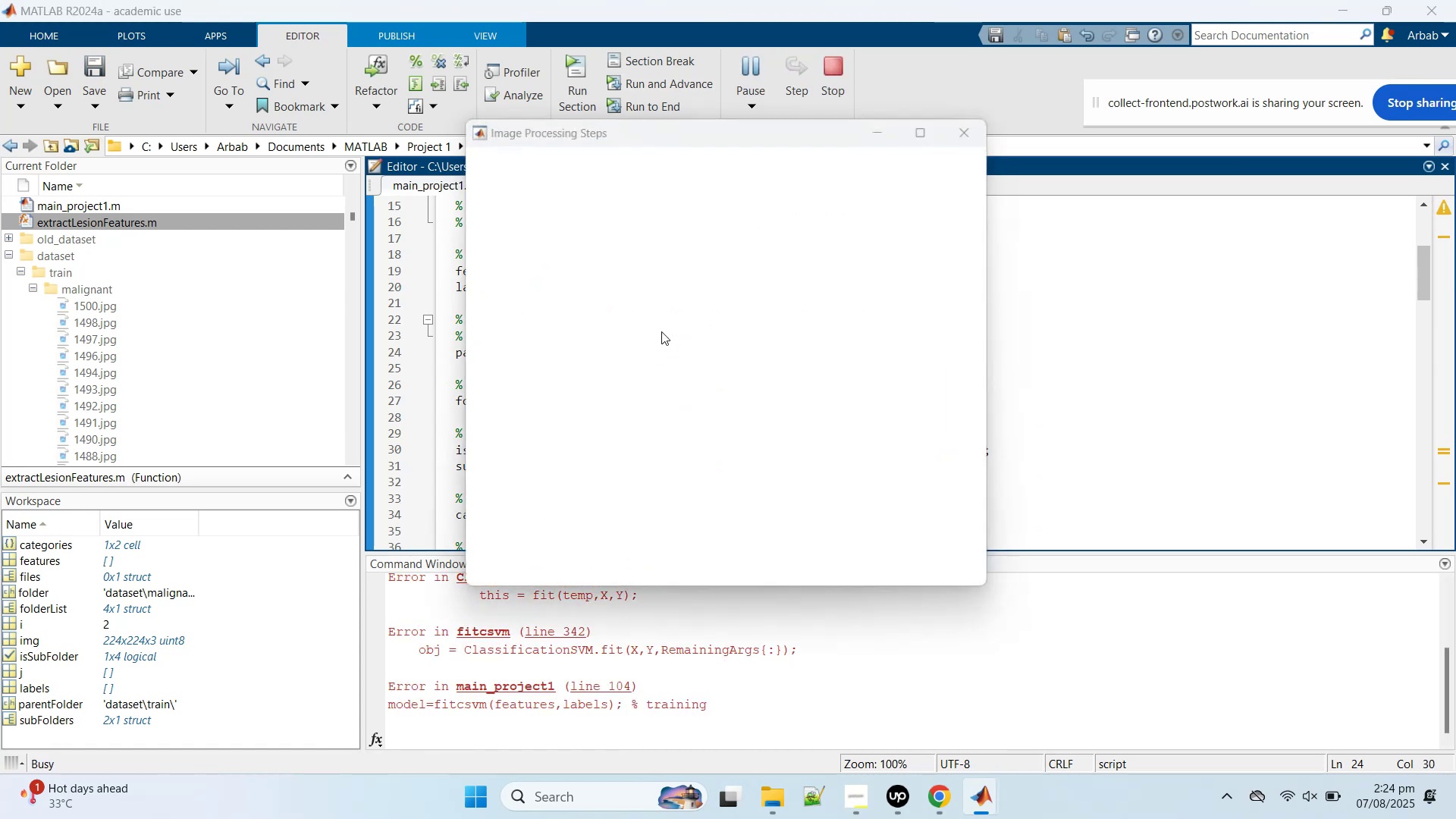 
left_click([1025, 400])
 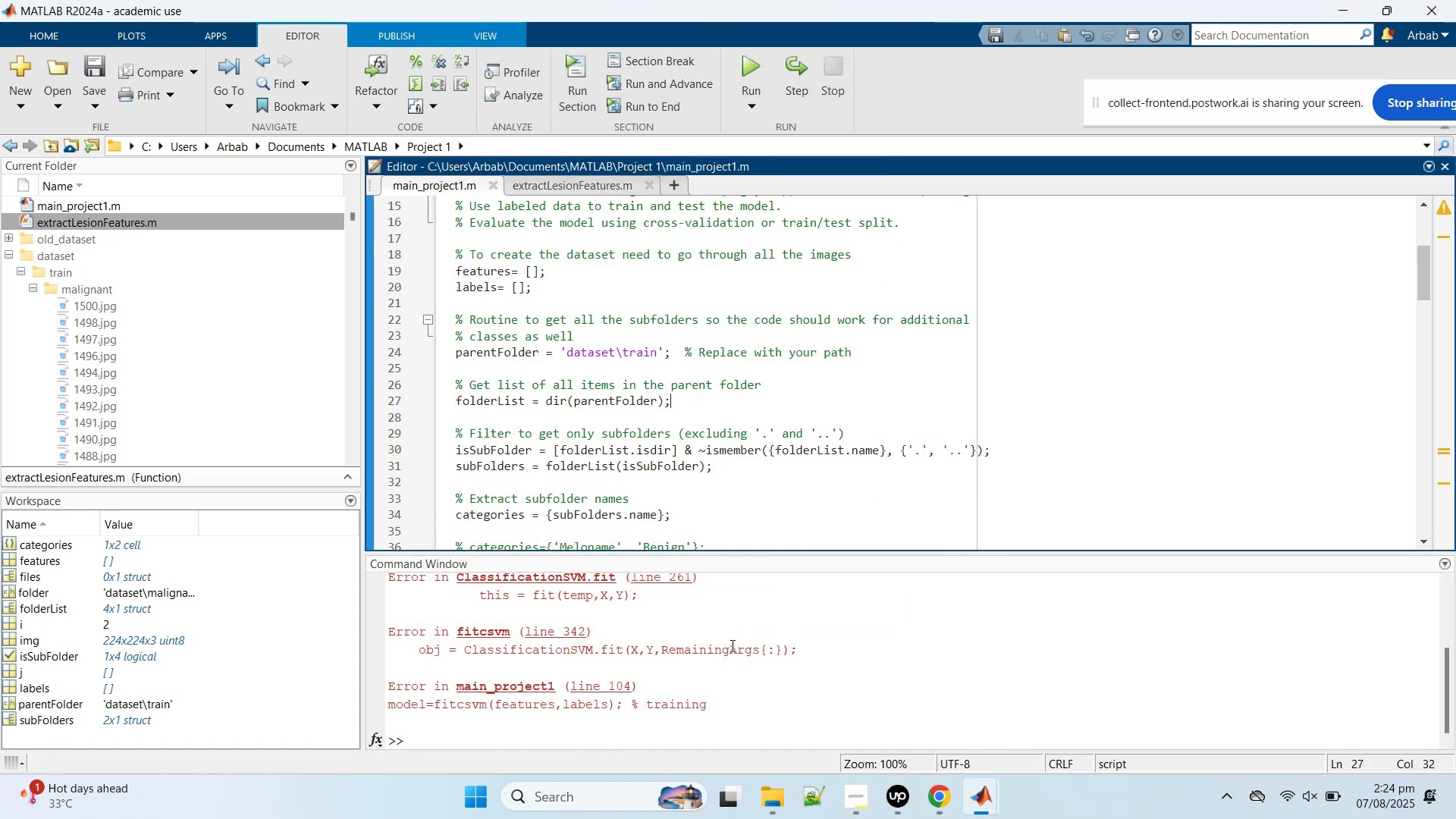 
scroll: coordinate [747, 674], scroll_direction: up, amount: 5.0
 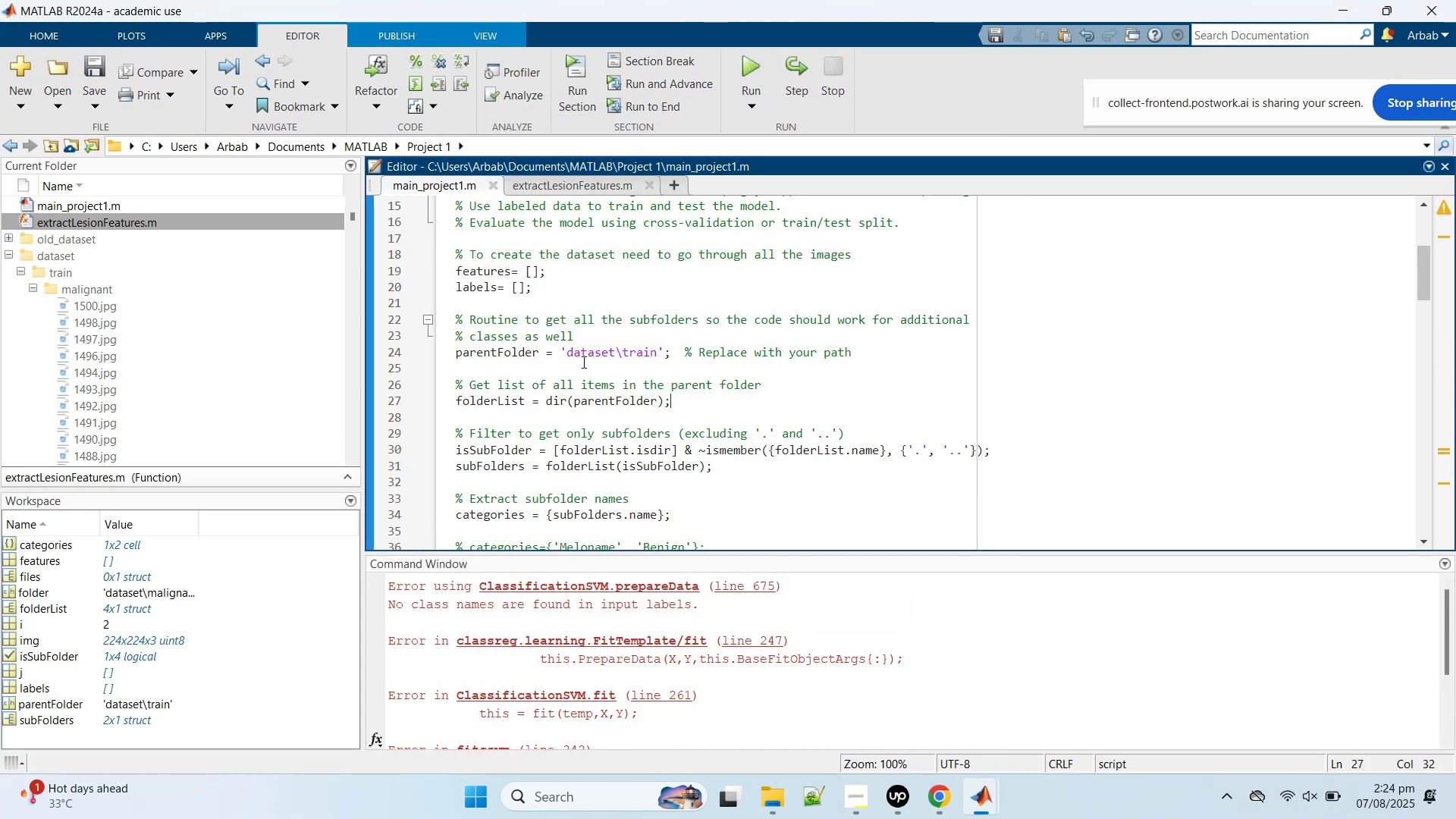 
scroll: coordinate [580, 360], scroll_direction: down, amount: 1.0
 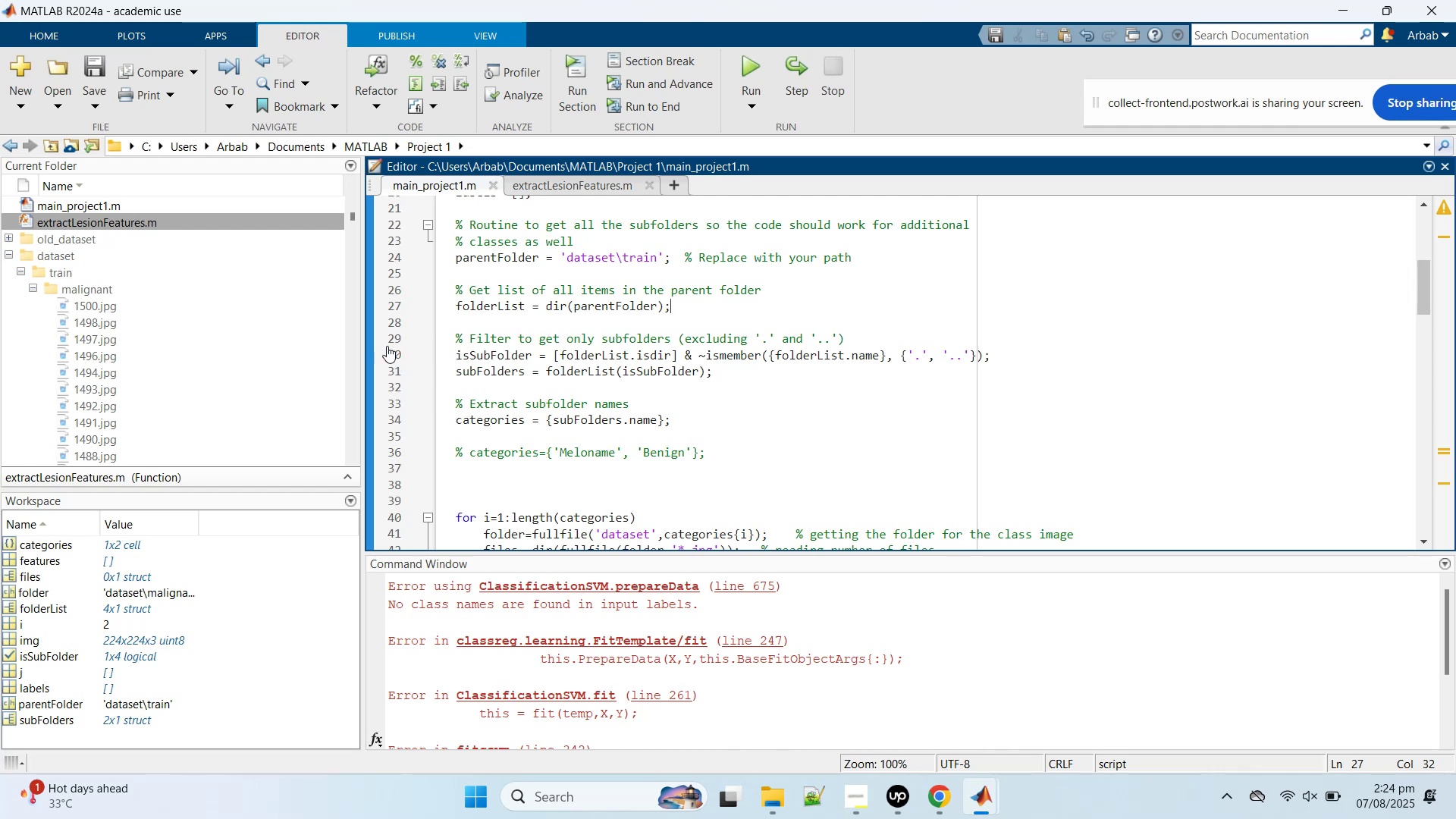 
left_click([386, 350])
 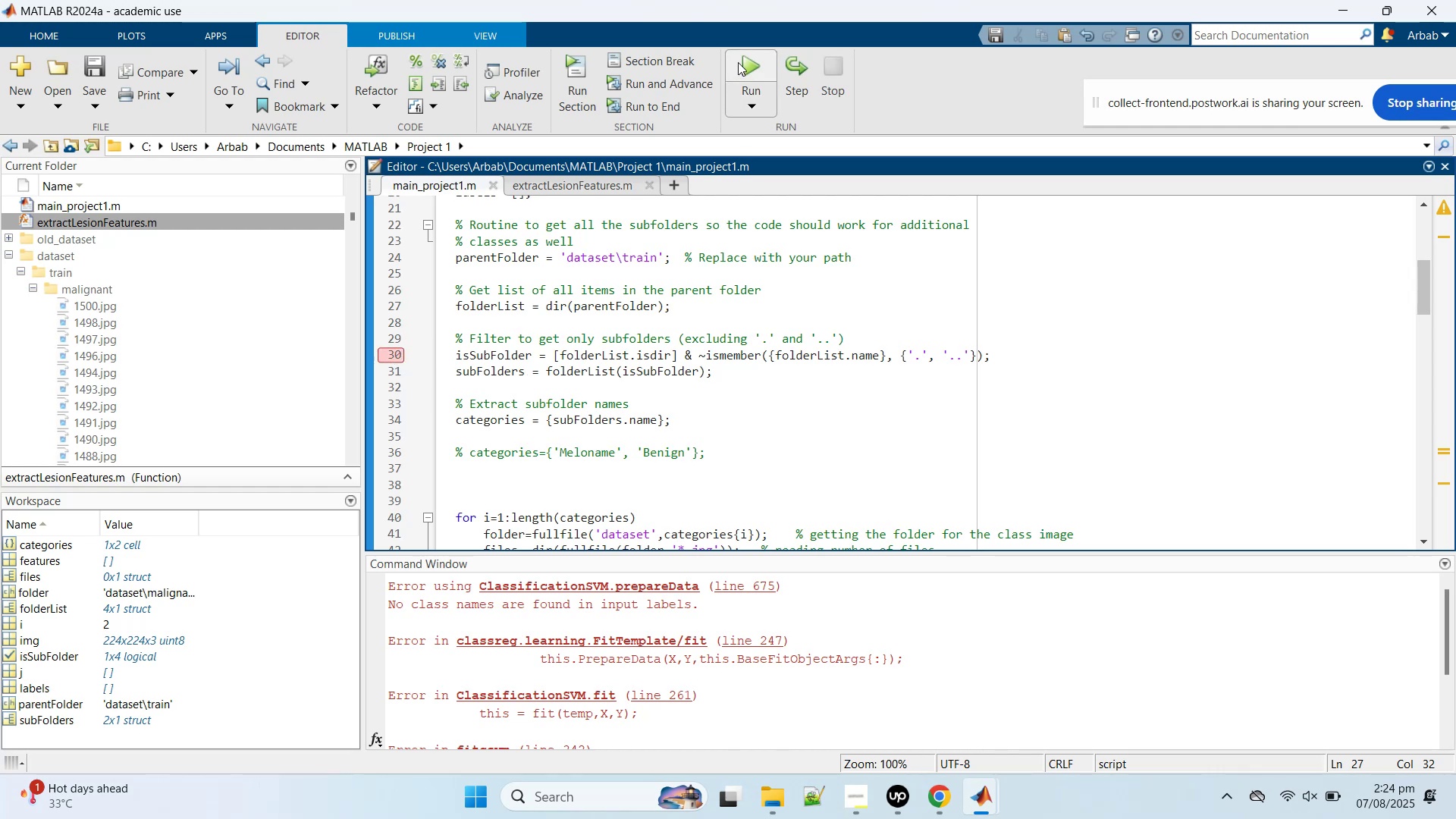 
left_click([738, 62])
 